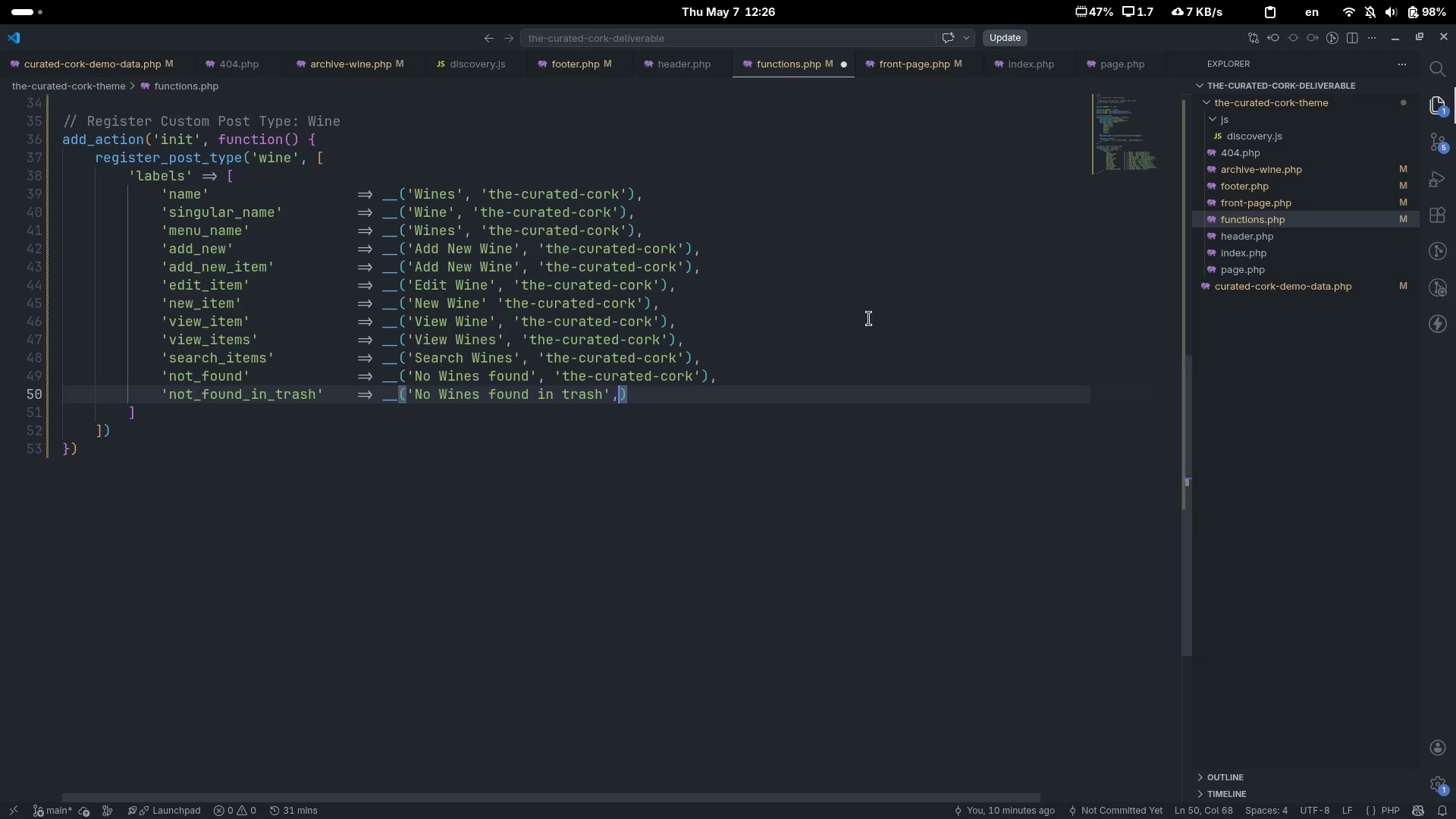 
key(ArrowRight)
 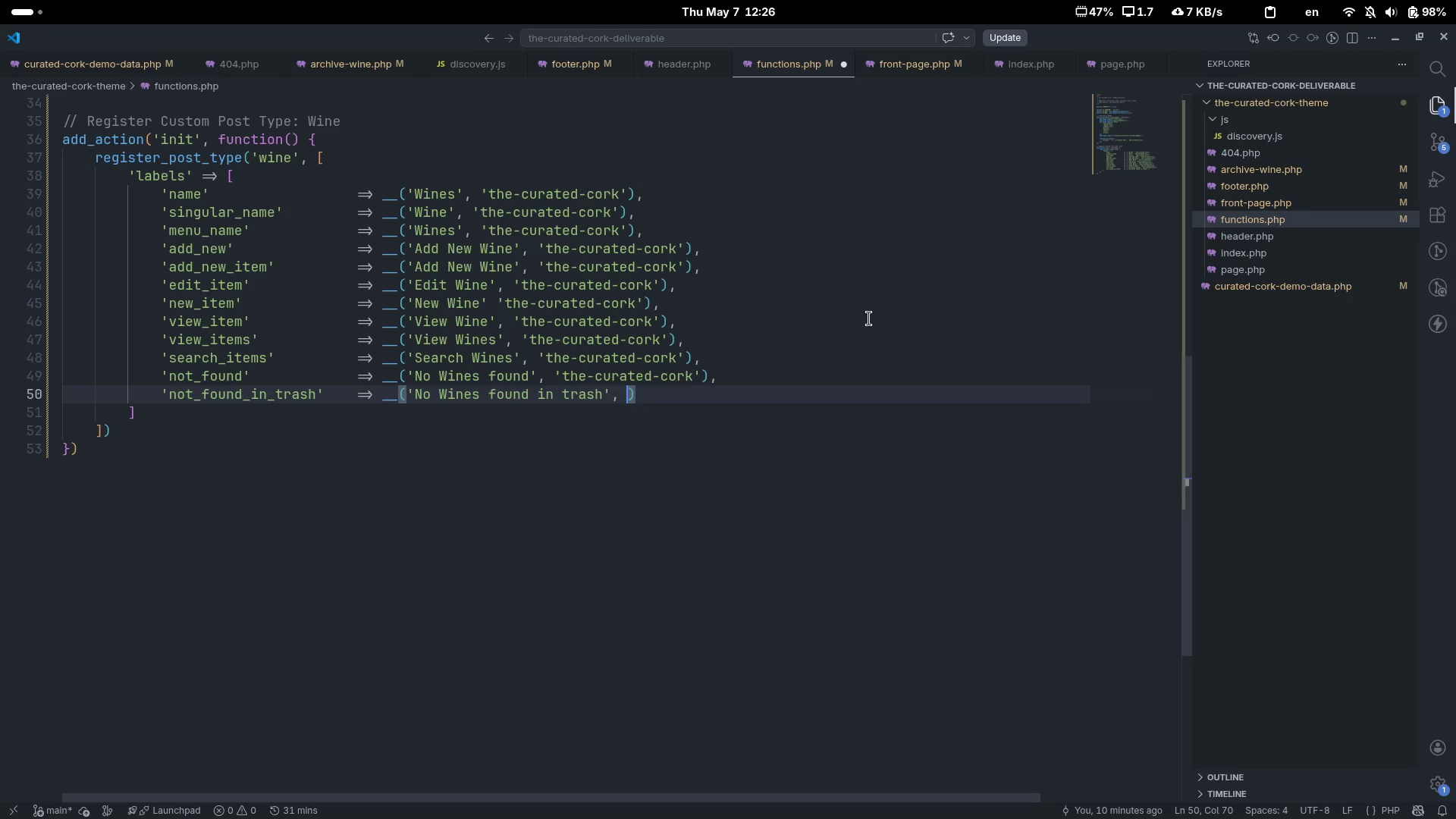 
key(Comma)
 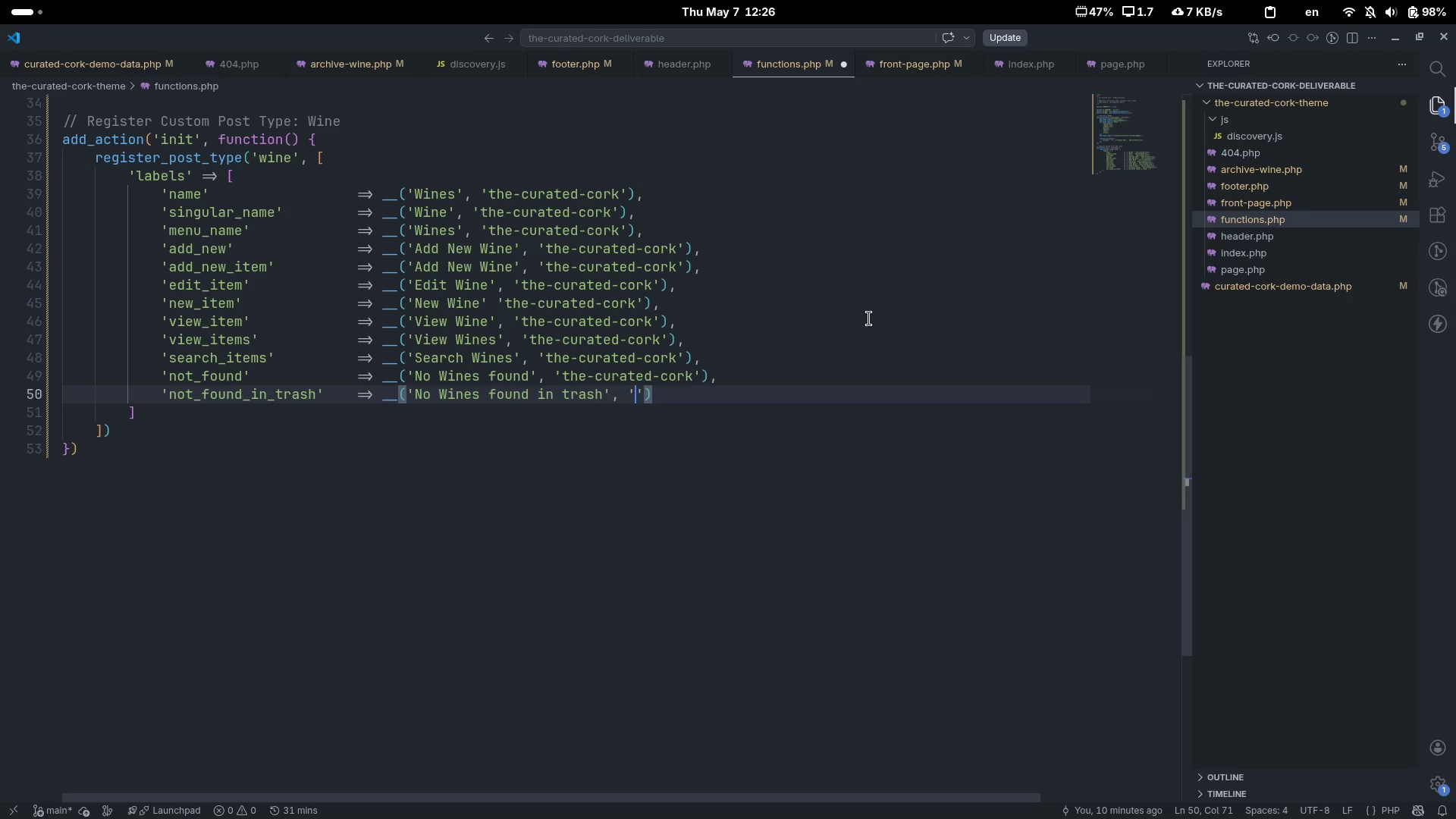 
key(Space)
 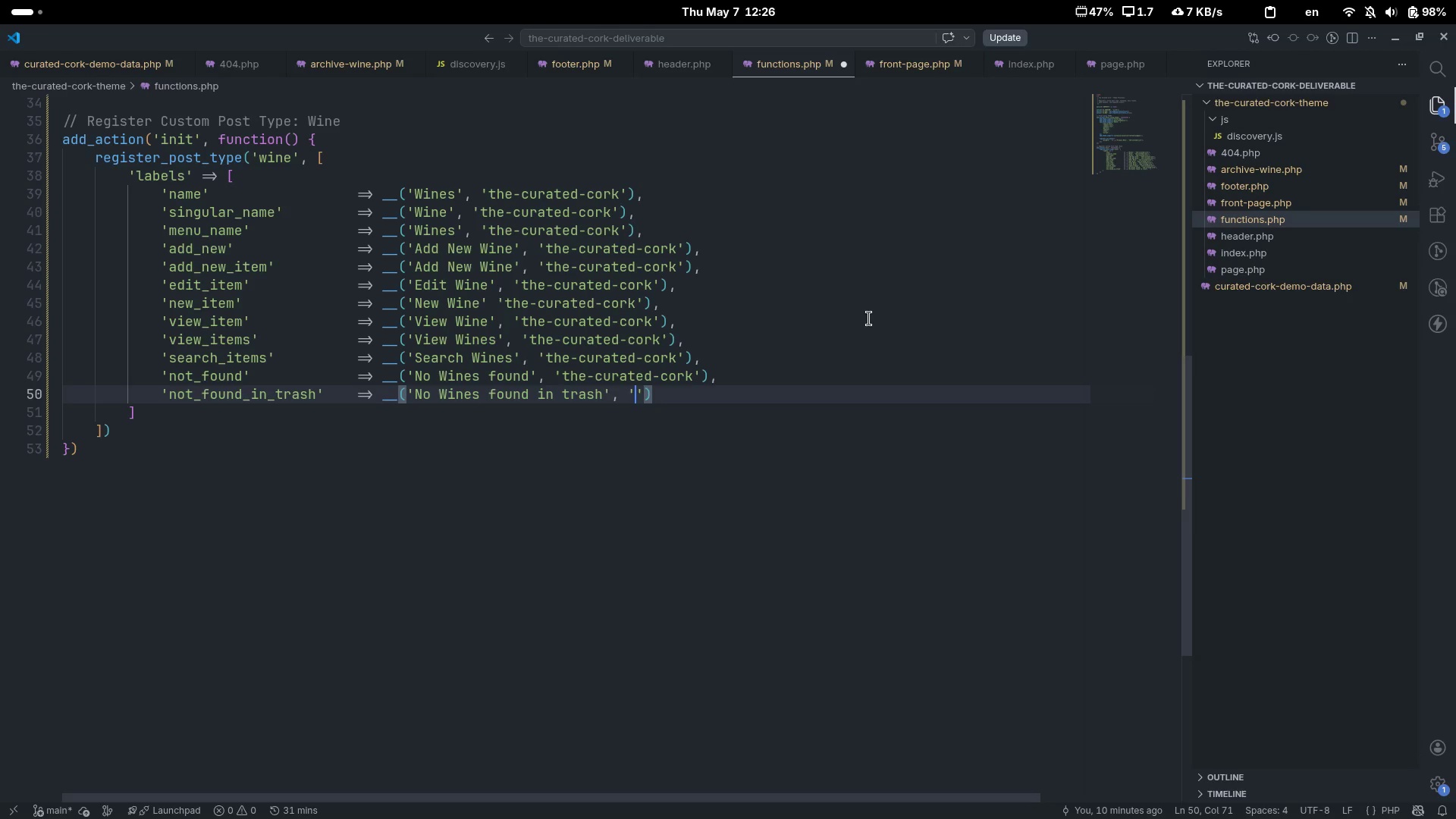 
key(Quote)
 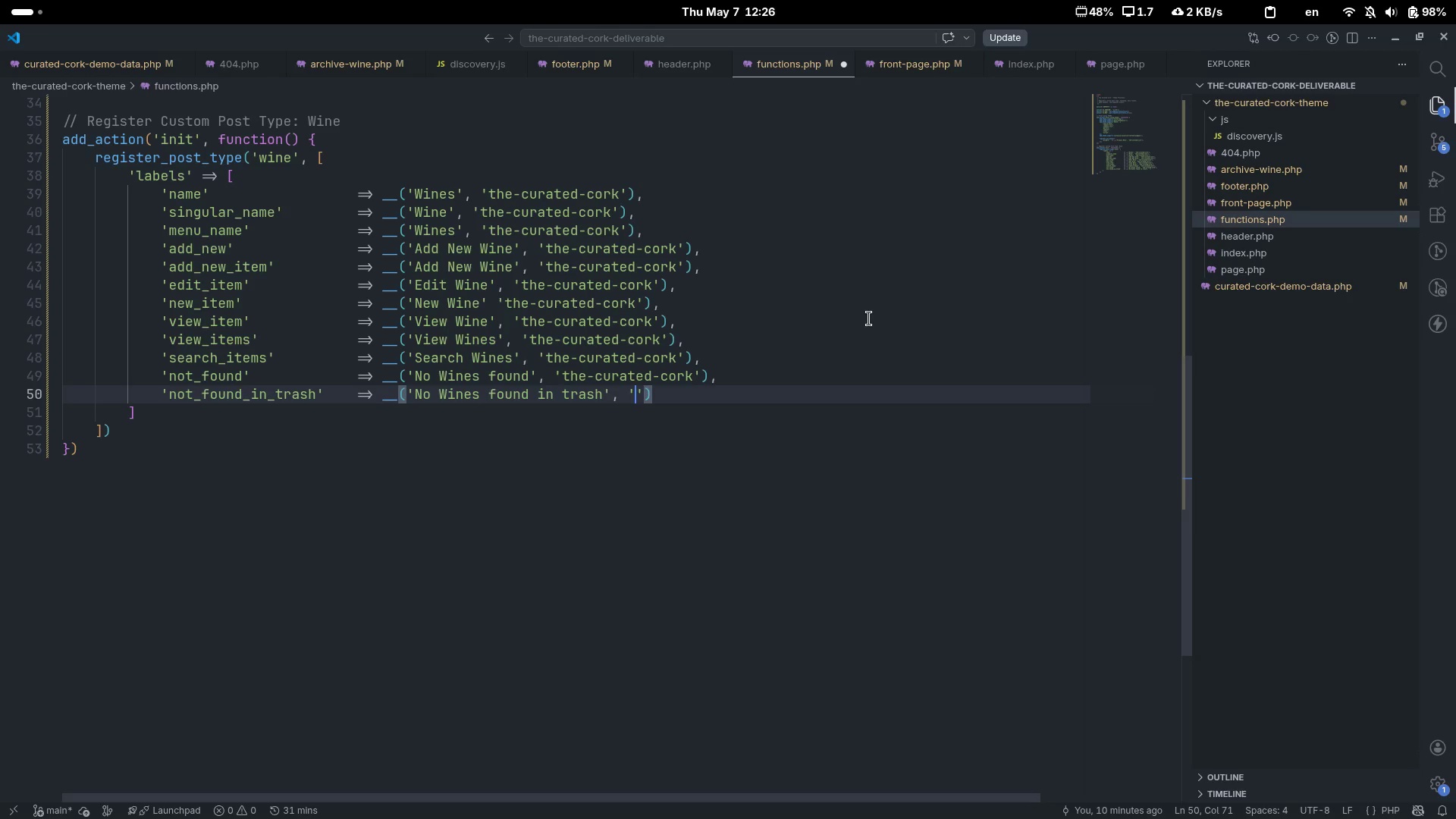 
key(Control+ArrowLeft)
 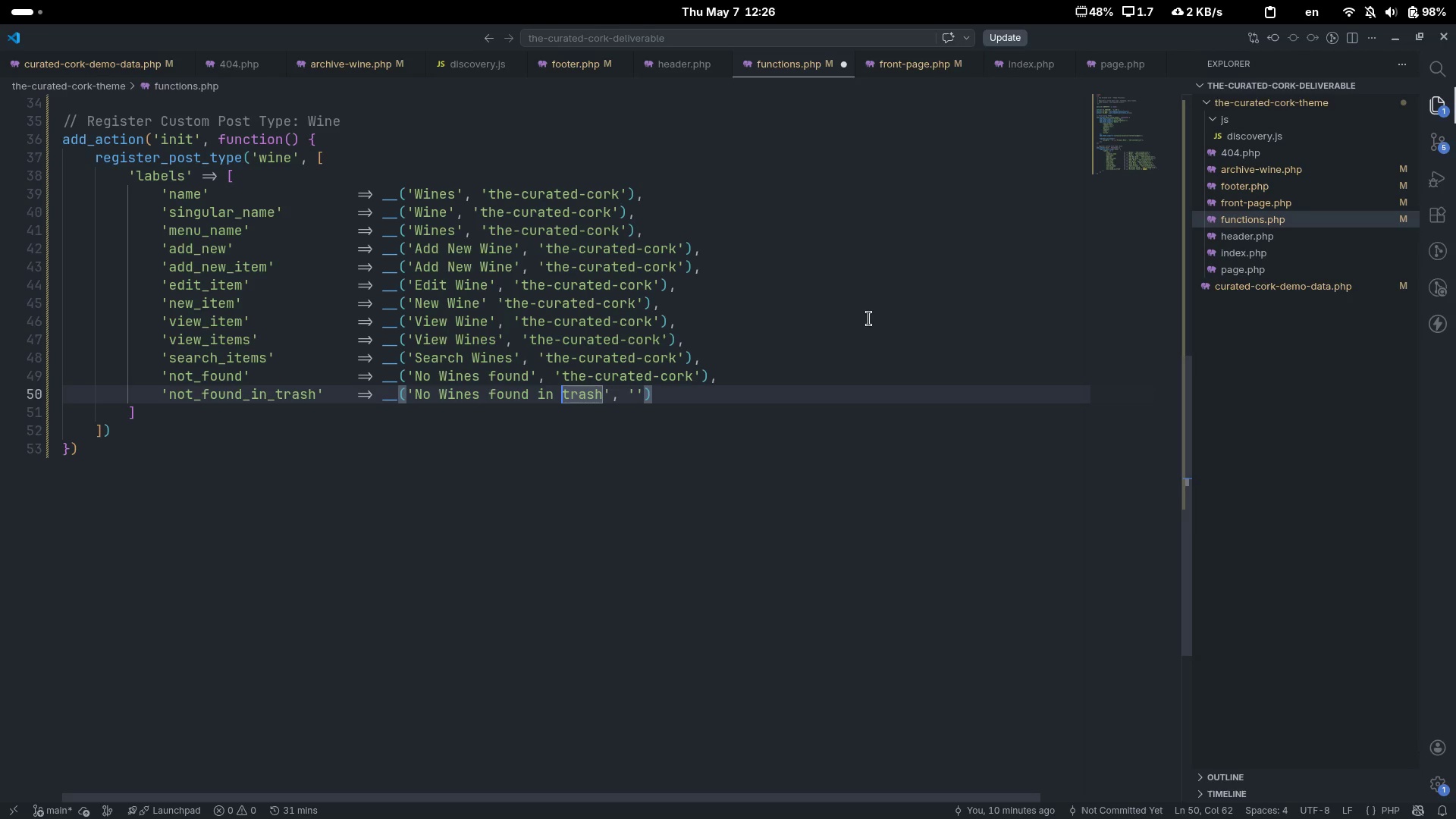 
key(Control+ArrowLeft)
 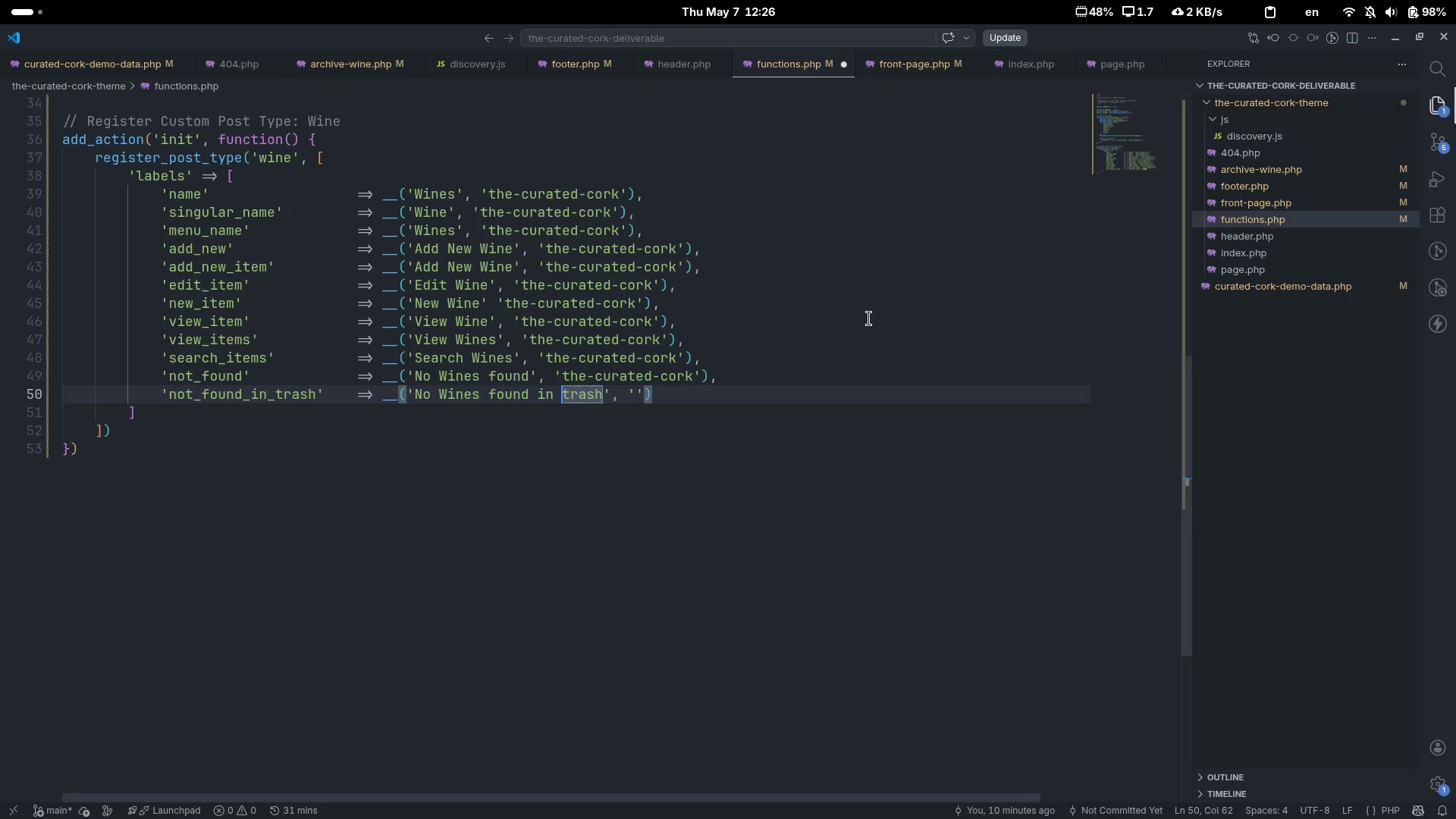 
key(Control+ArrowLeft)
 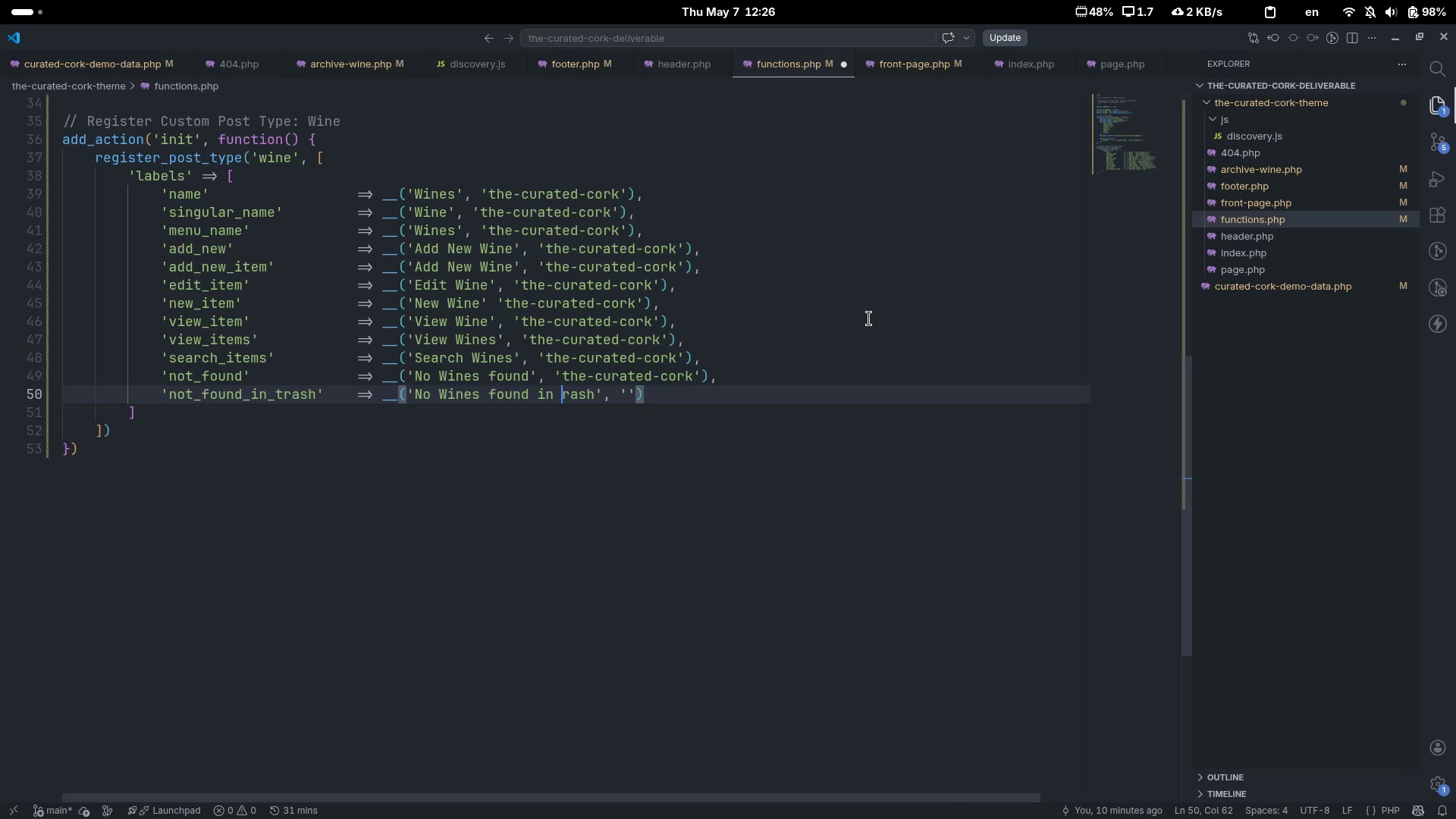 
key(ArrowRight)
 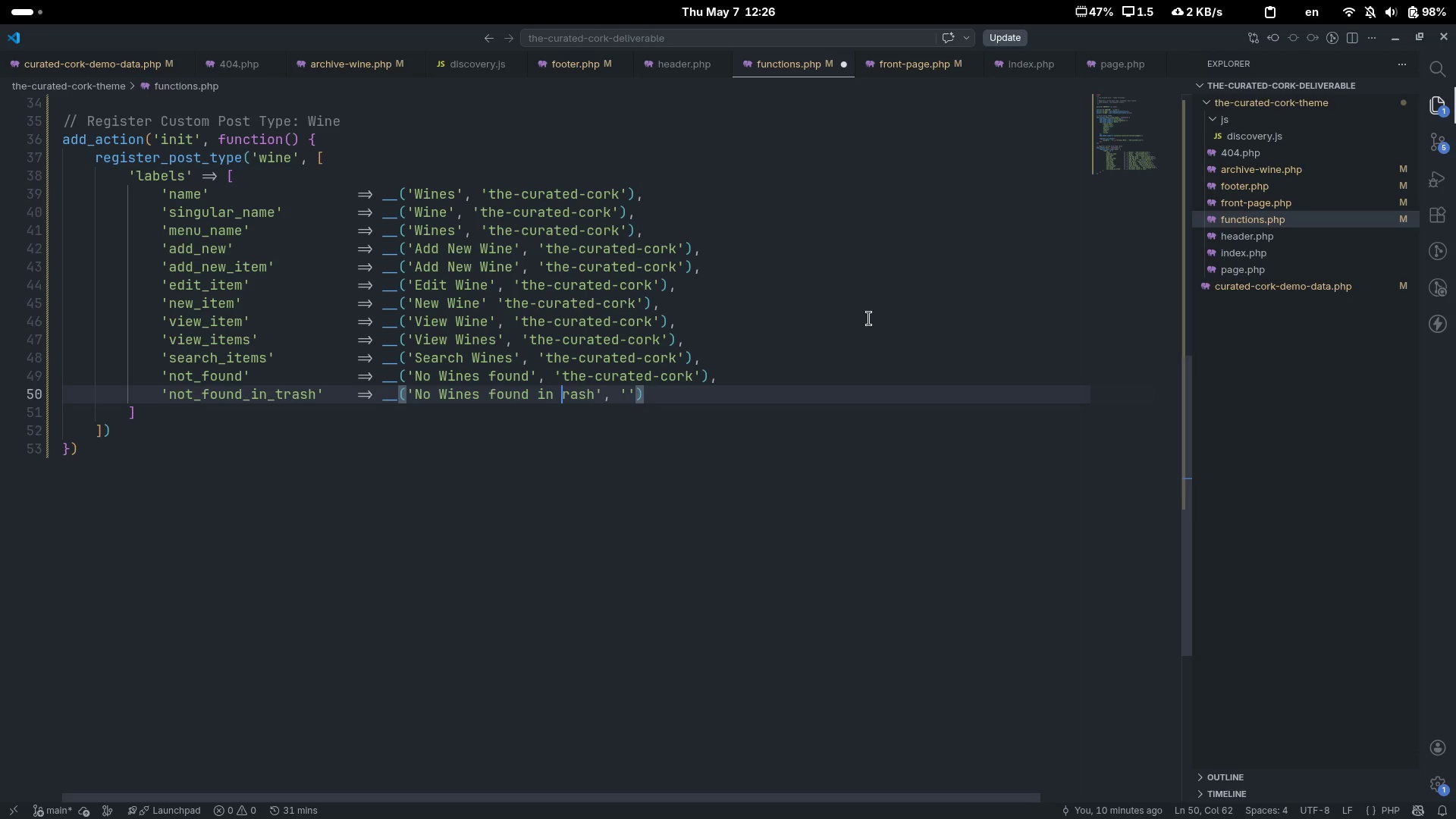 
key(Backspace)
 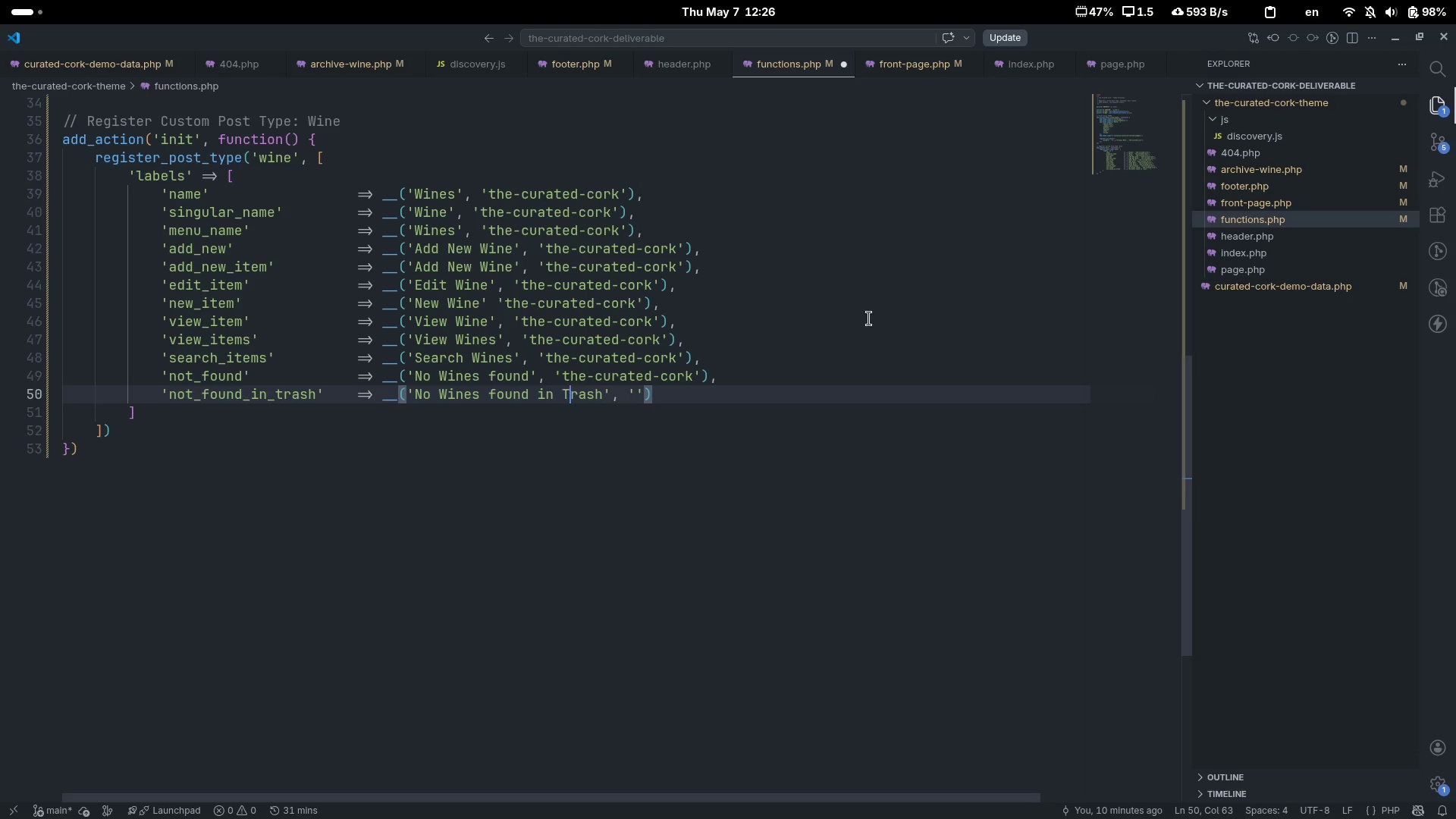 
key(Shift+ShiftLeft)
 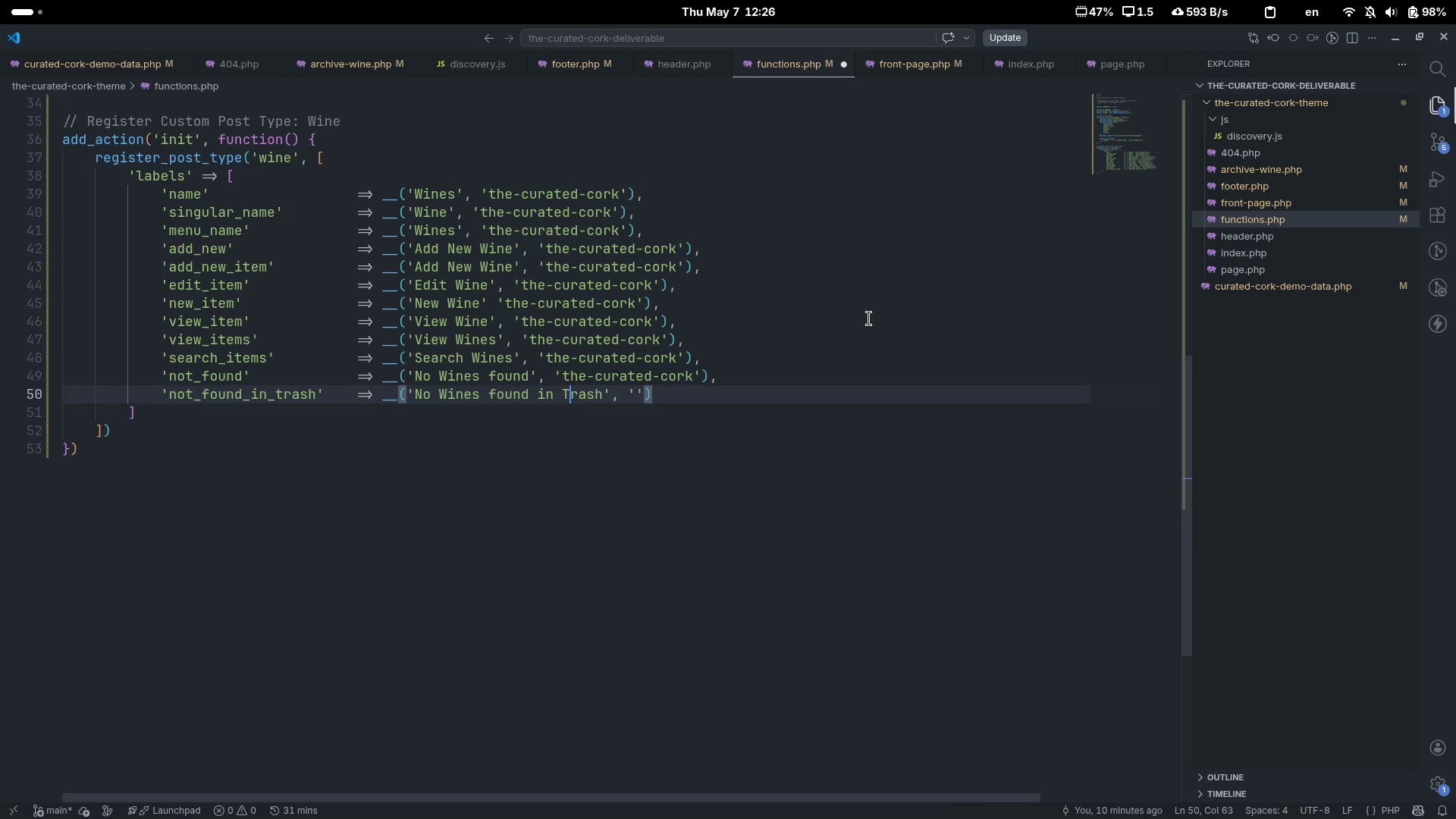 
key(Shift+T)
 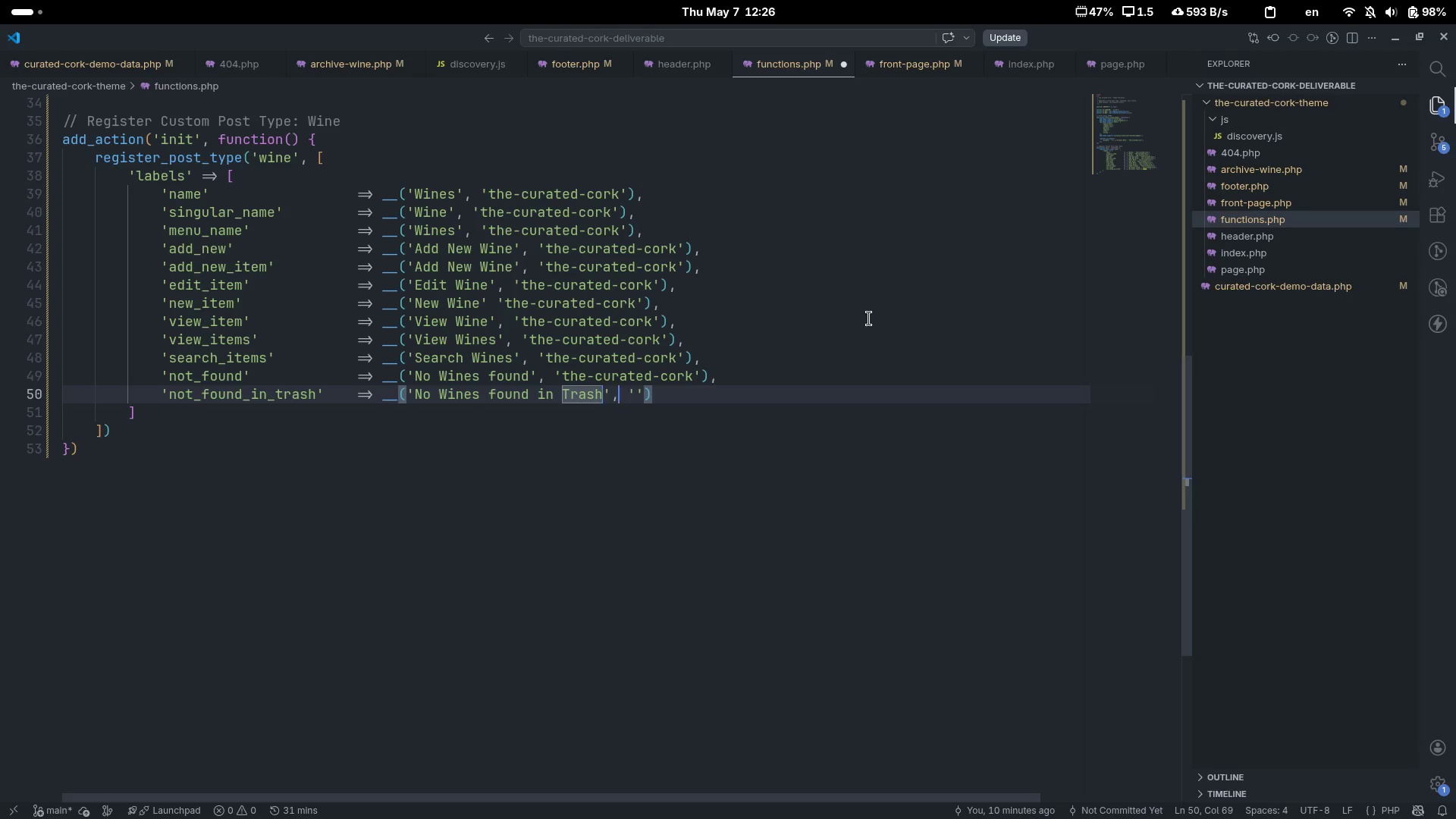 
key(Control+ArrowRight)
 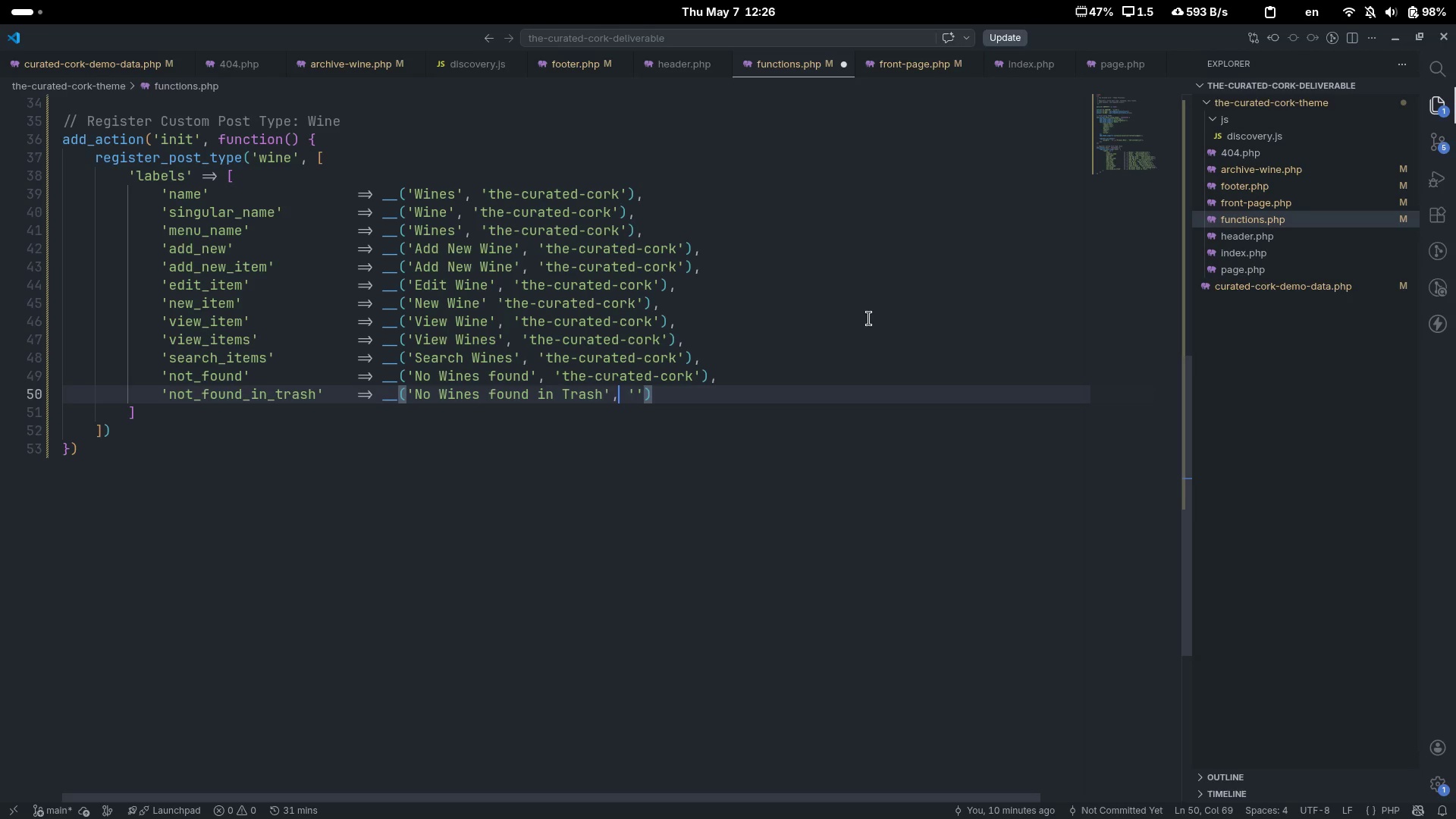 
key(Control+ArrowRight)
 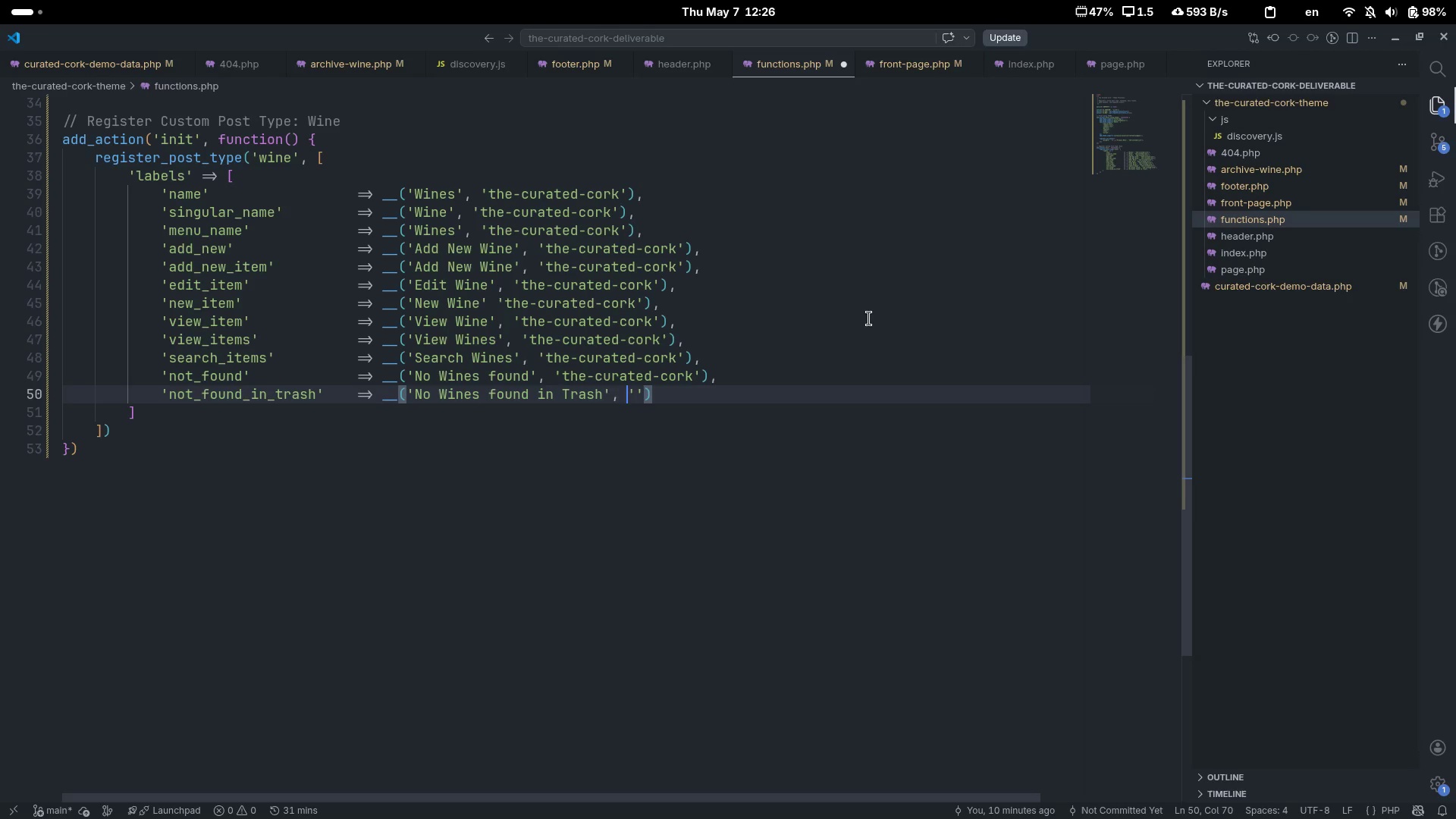 
key(ArrowRight)
 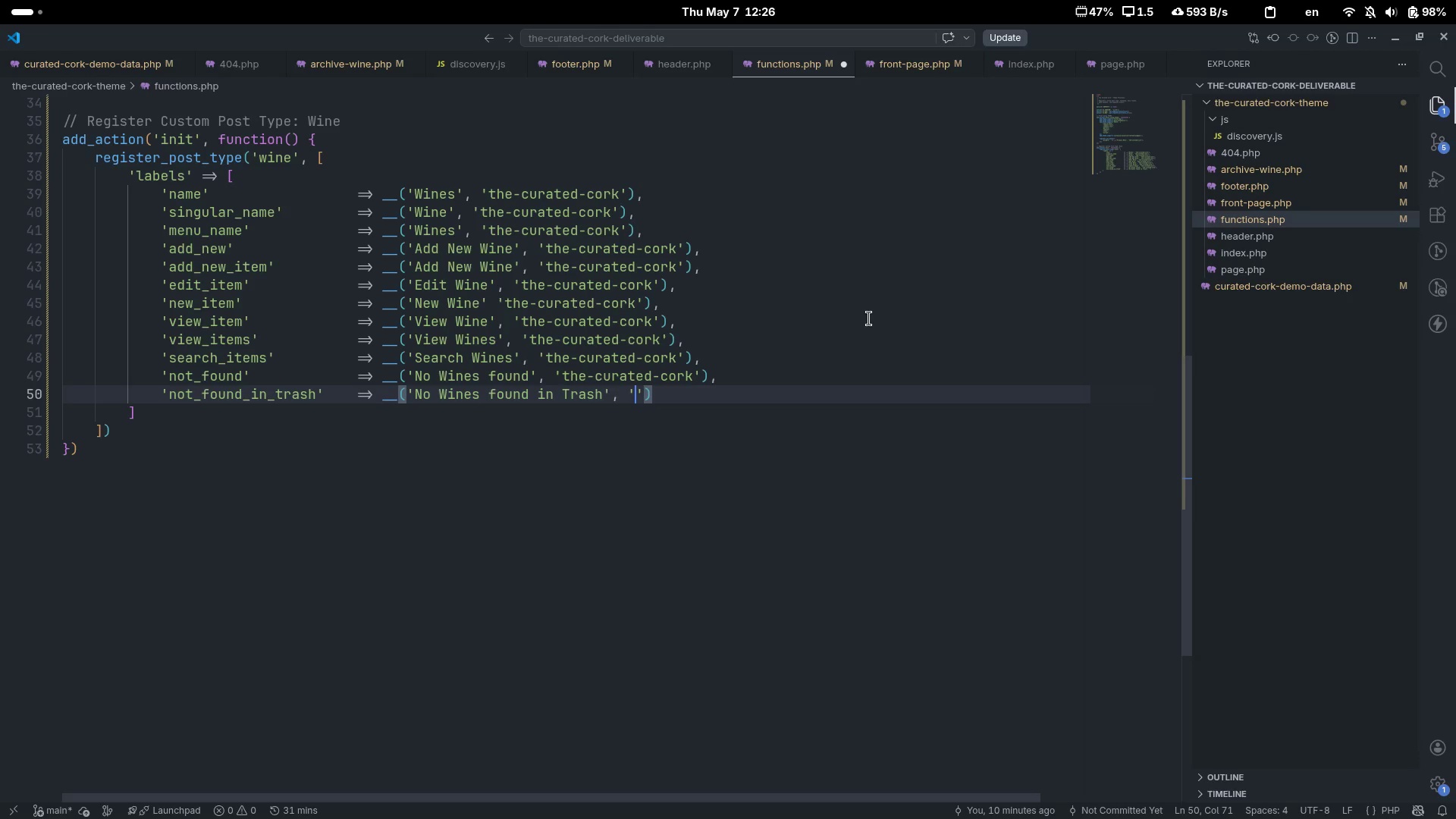 
key(ArrowRight)
 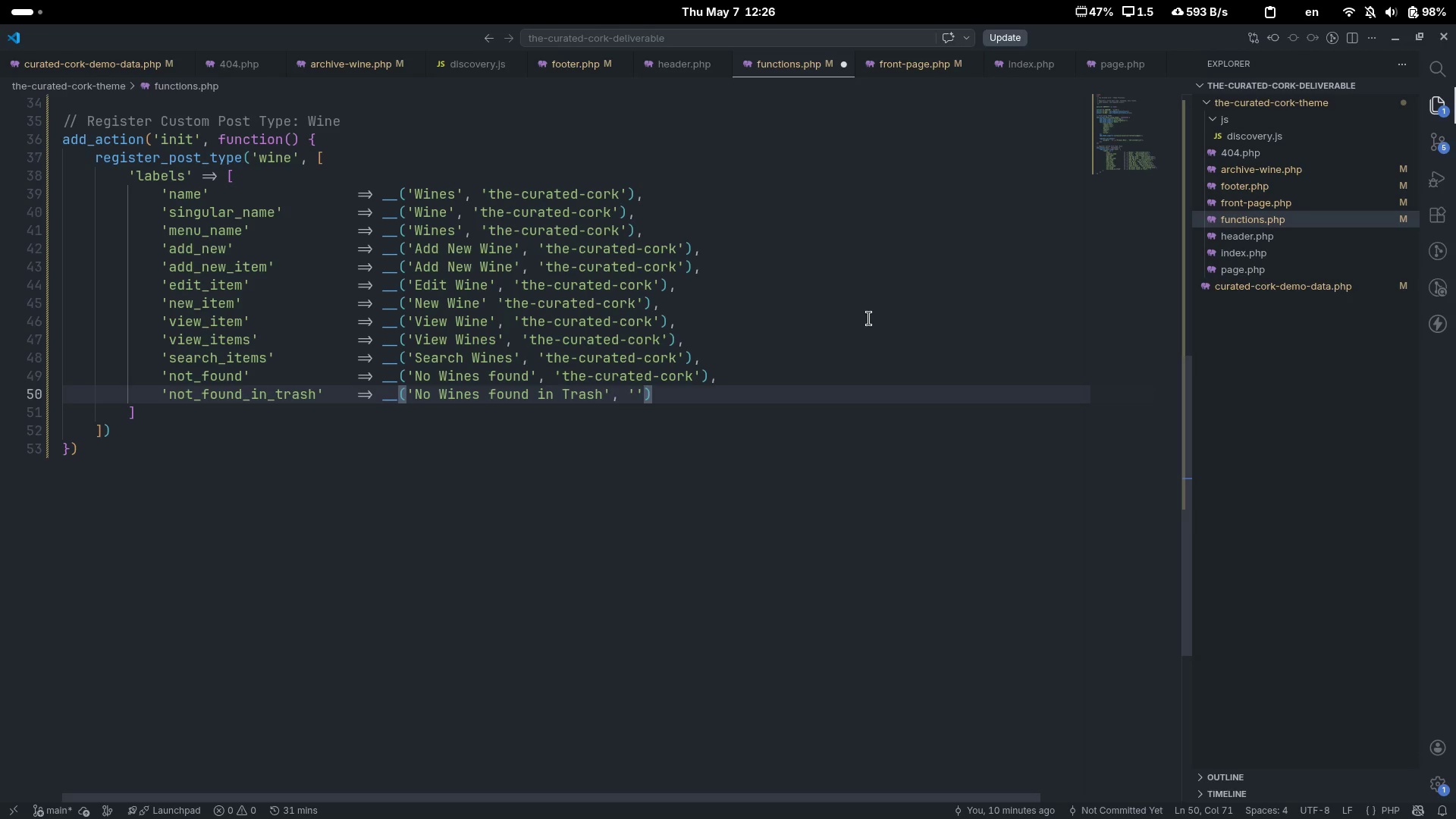 
type(the-cira)
 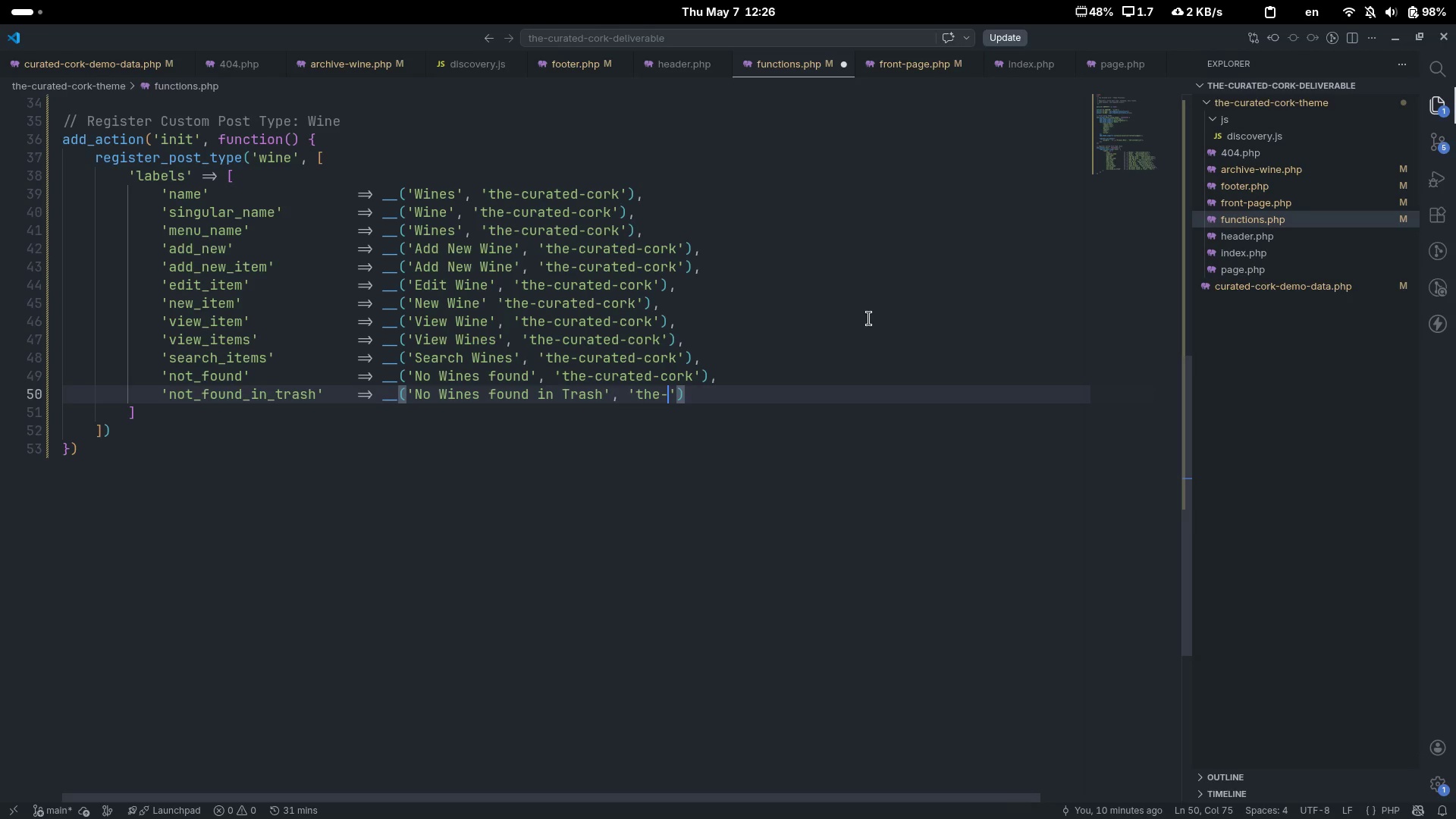 
key(Control+ControlLeft)
 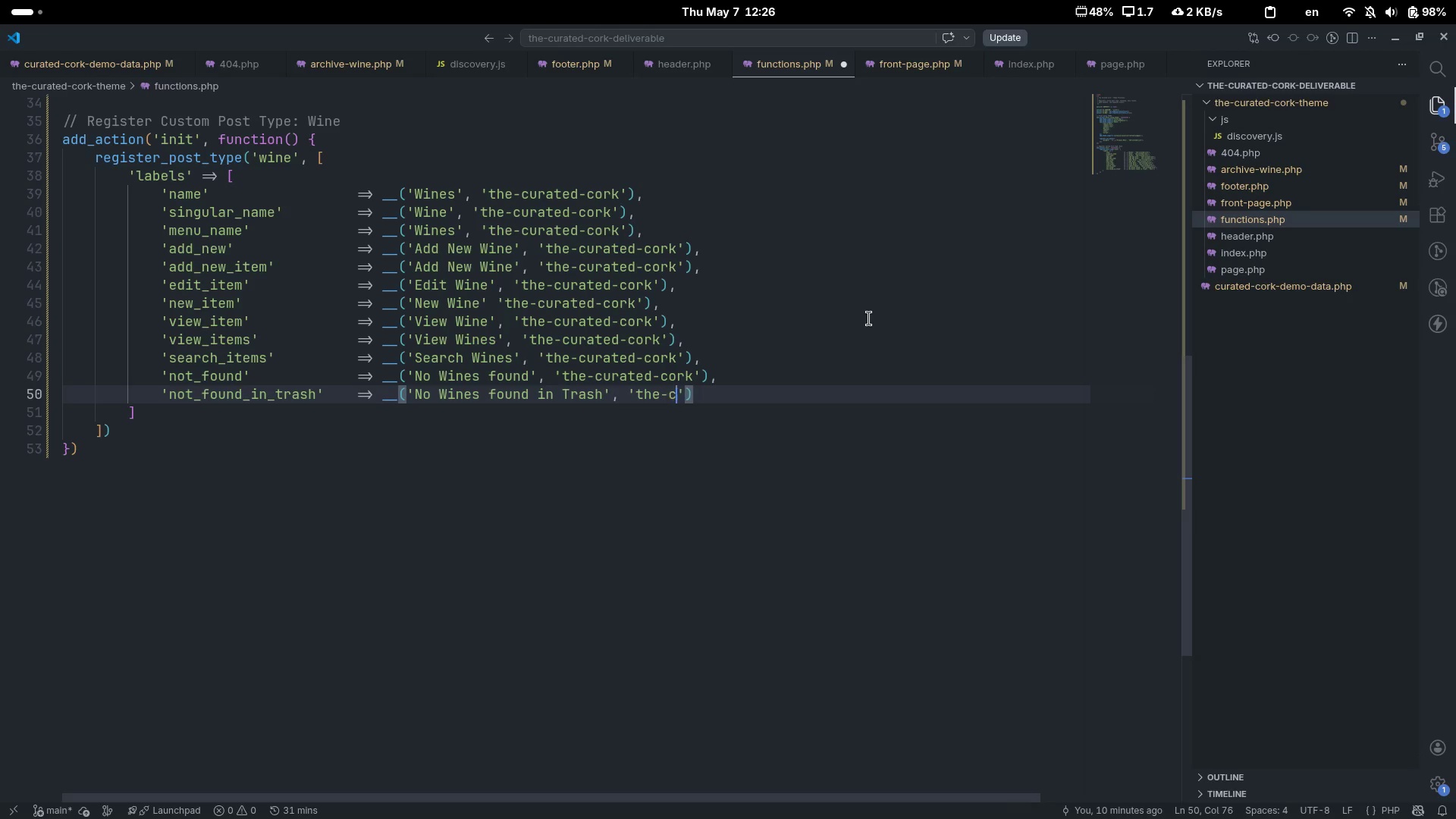 
key(Control+Backspace)
 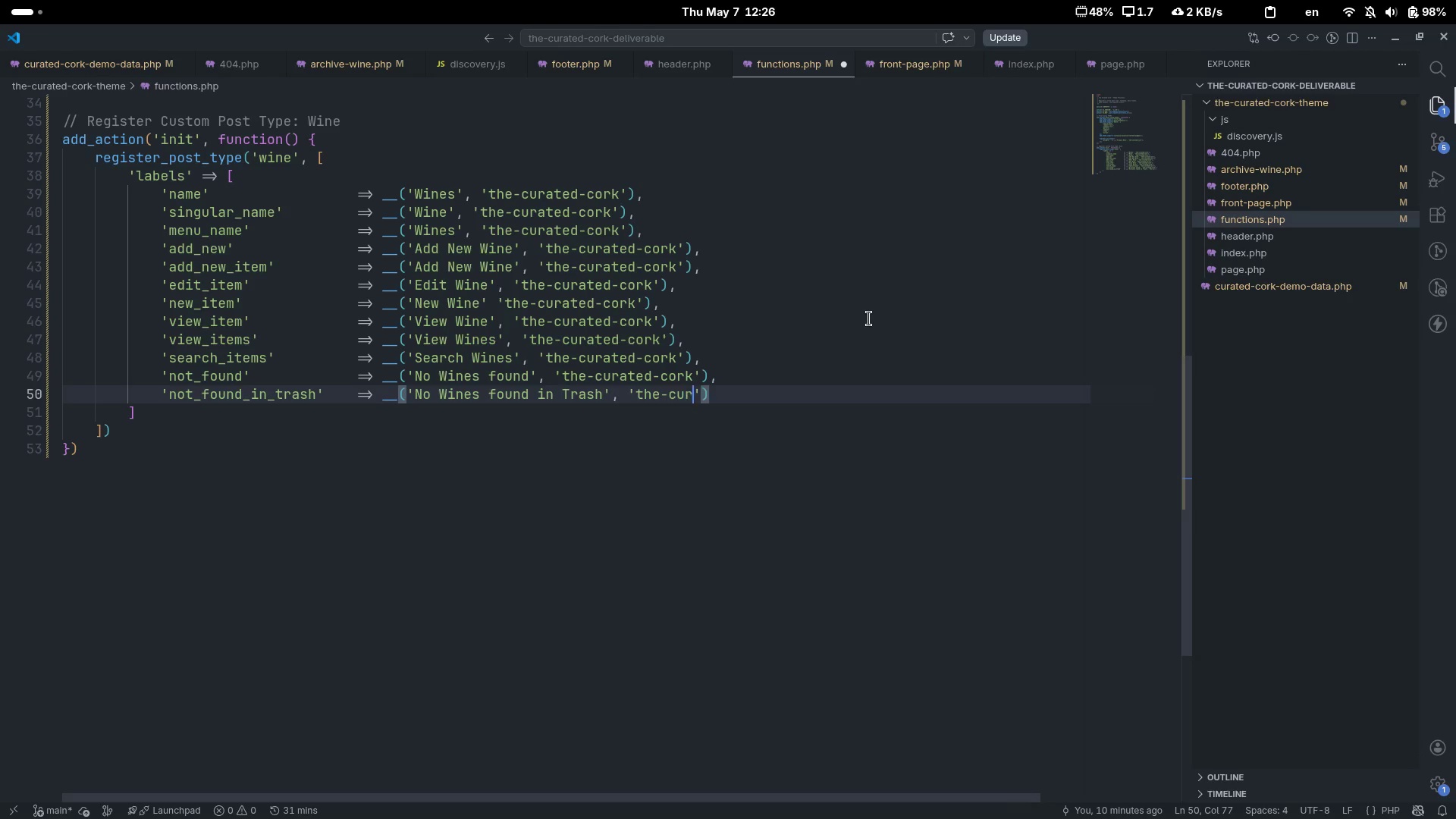 
type(cureated)
 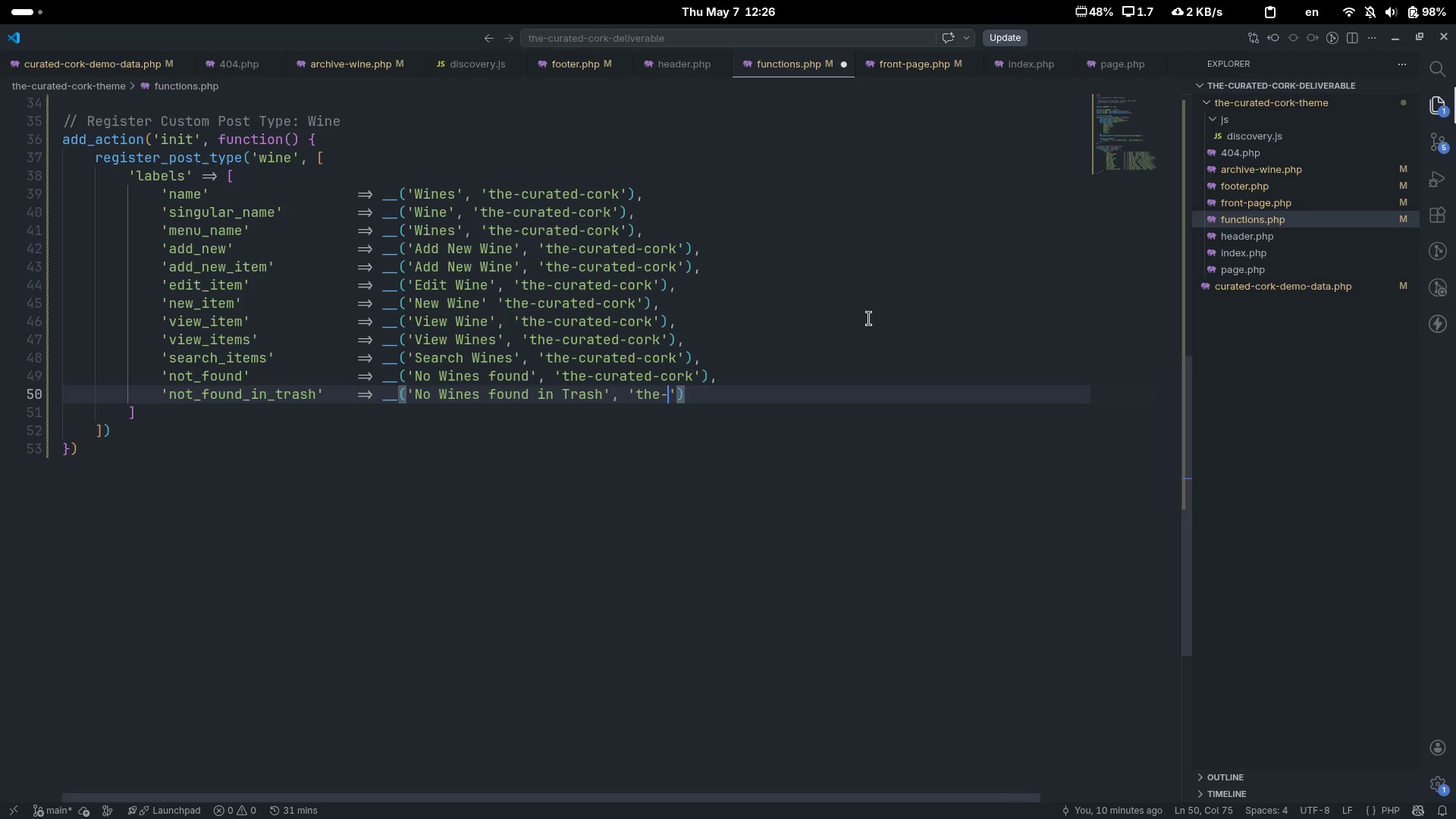 
key(Control+ControlLeft)
 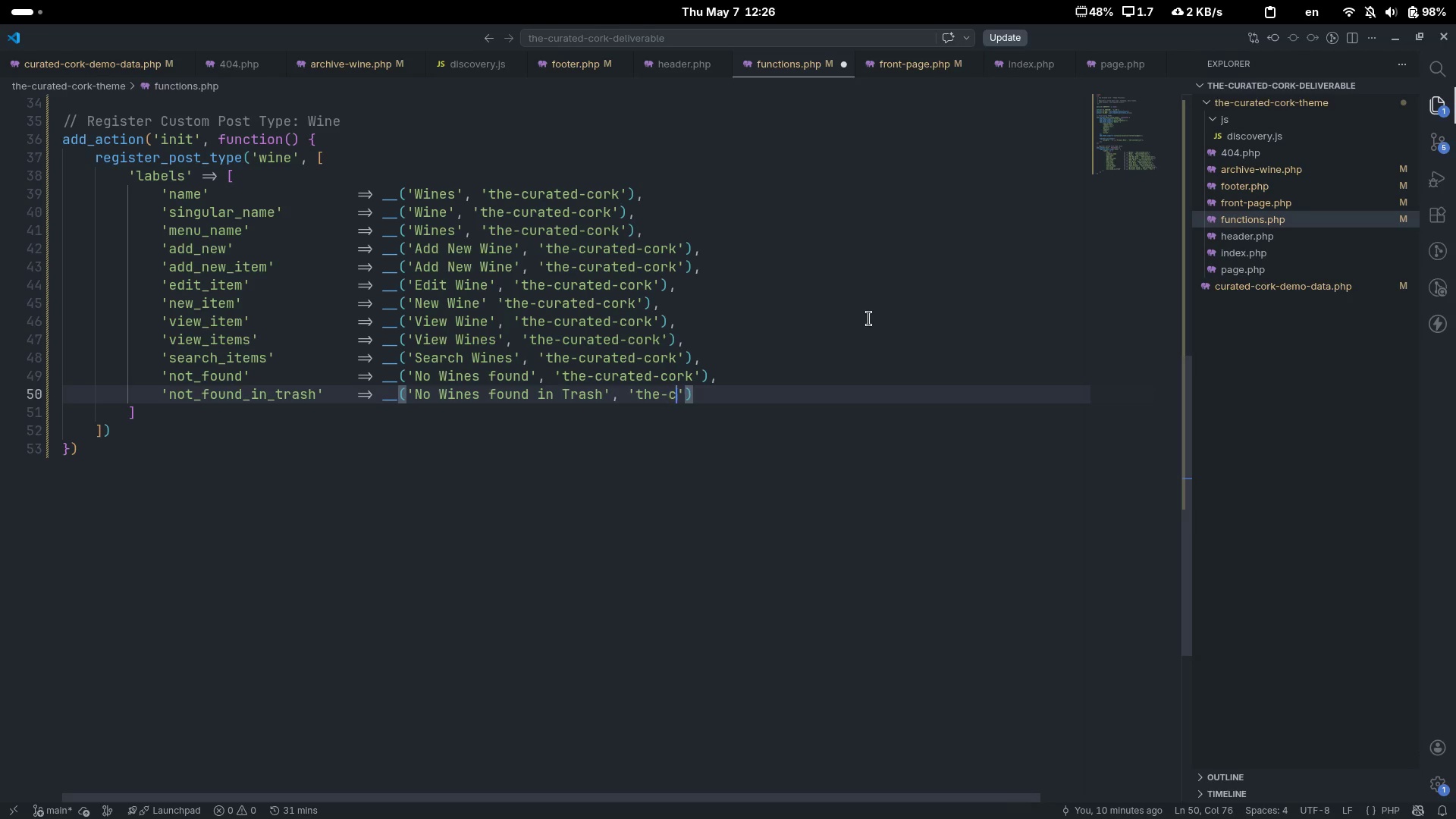 
key(Control+Backspace)
 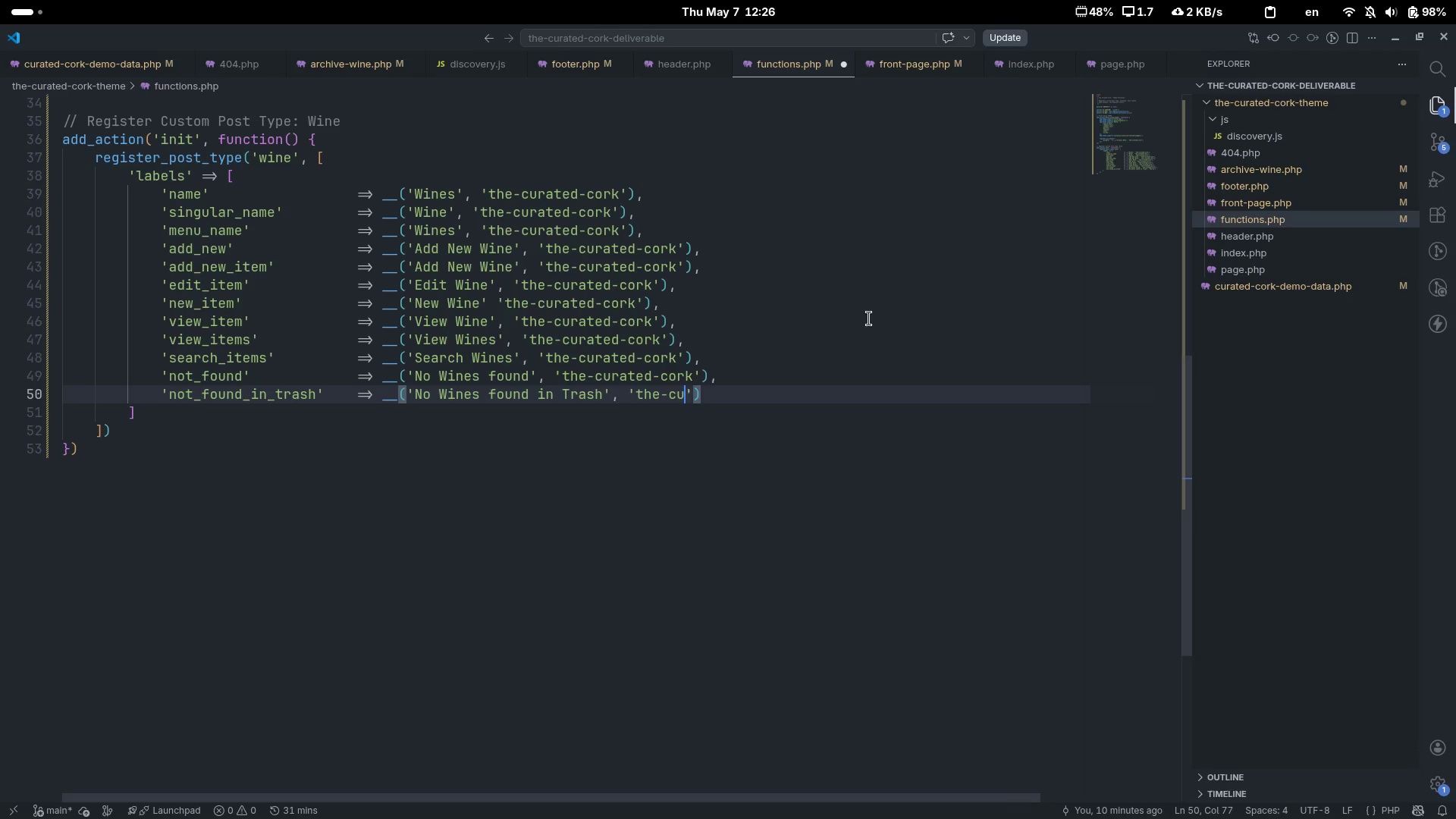 
type(curated-cork)
 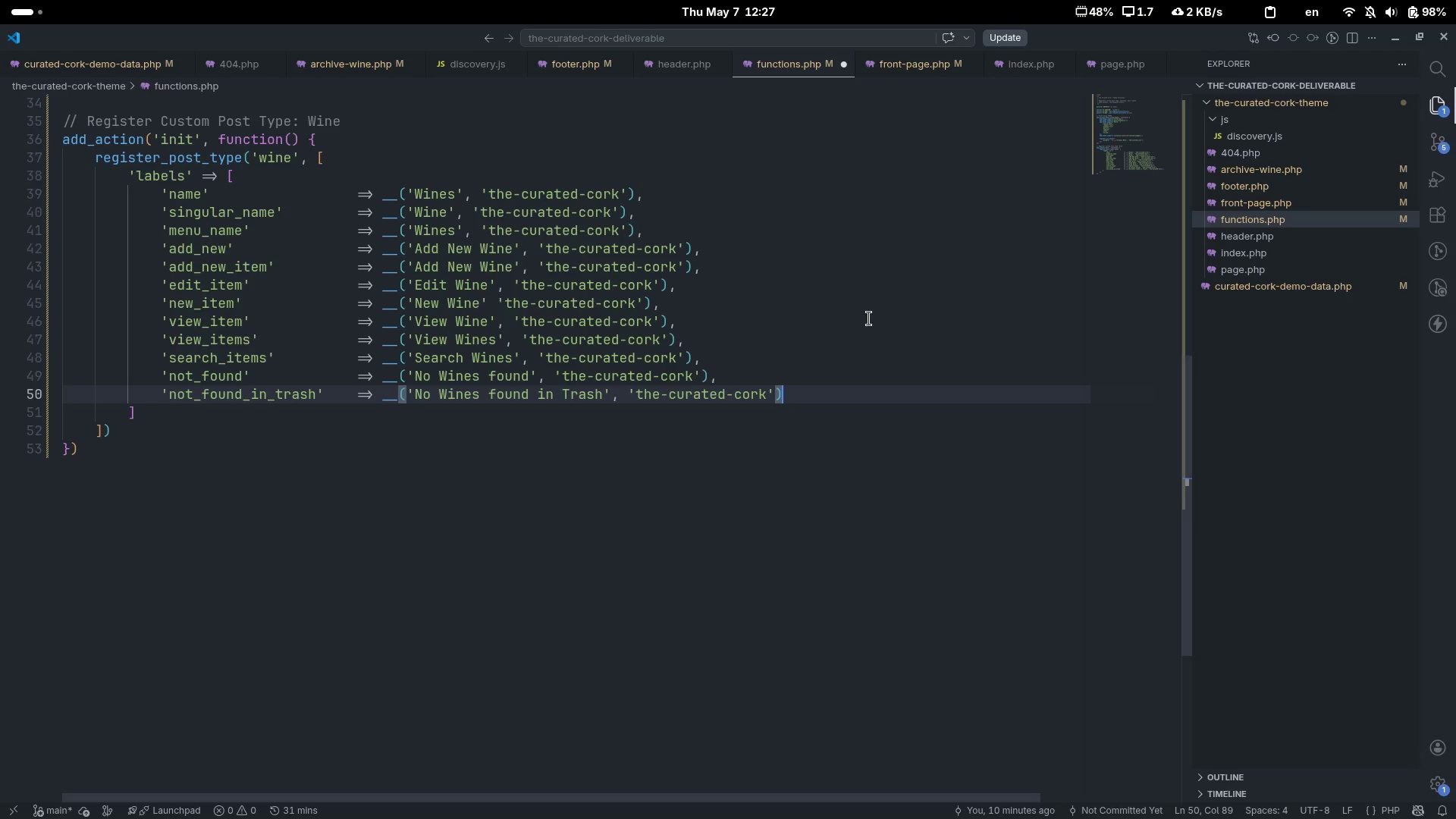 
key(Control+ControlLeft)
 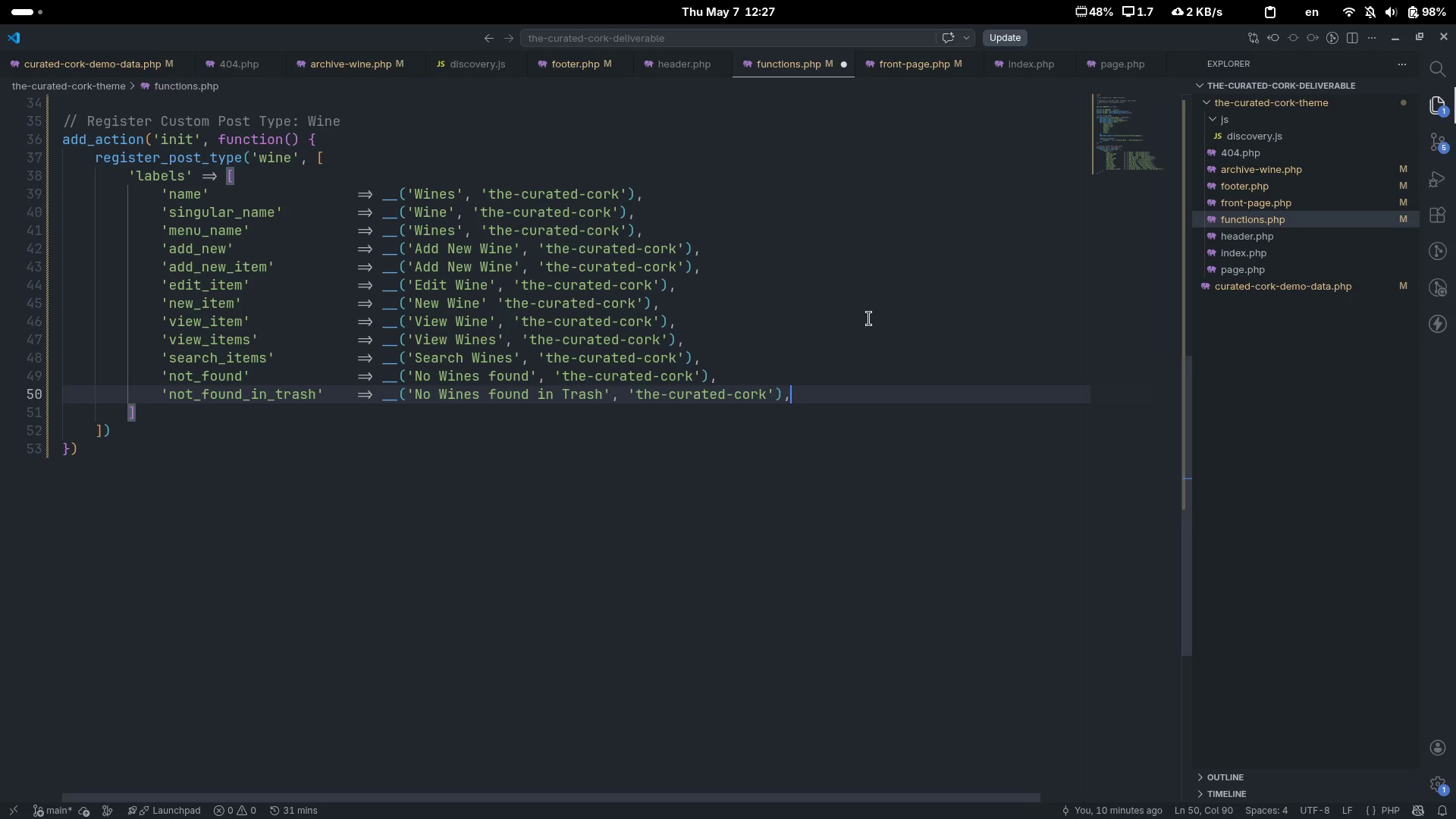 
key(Control+ArrowRight)
 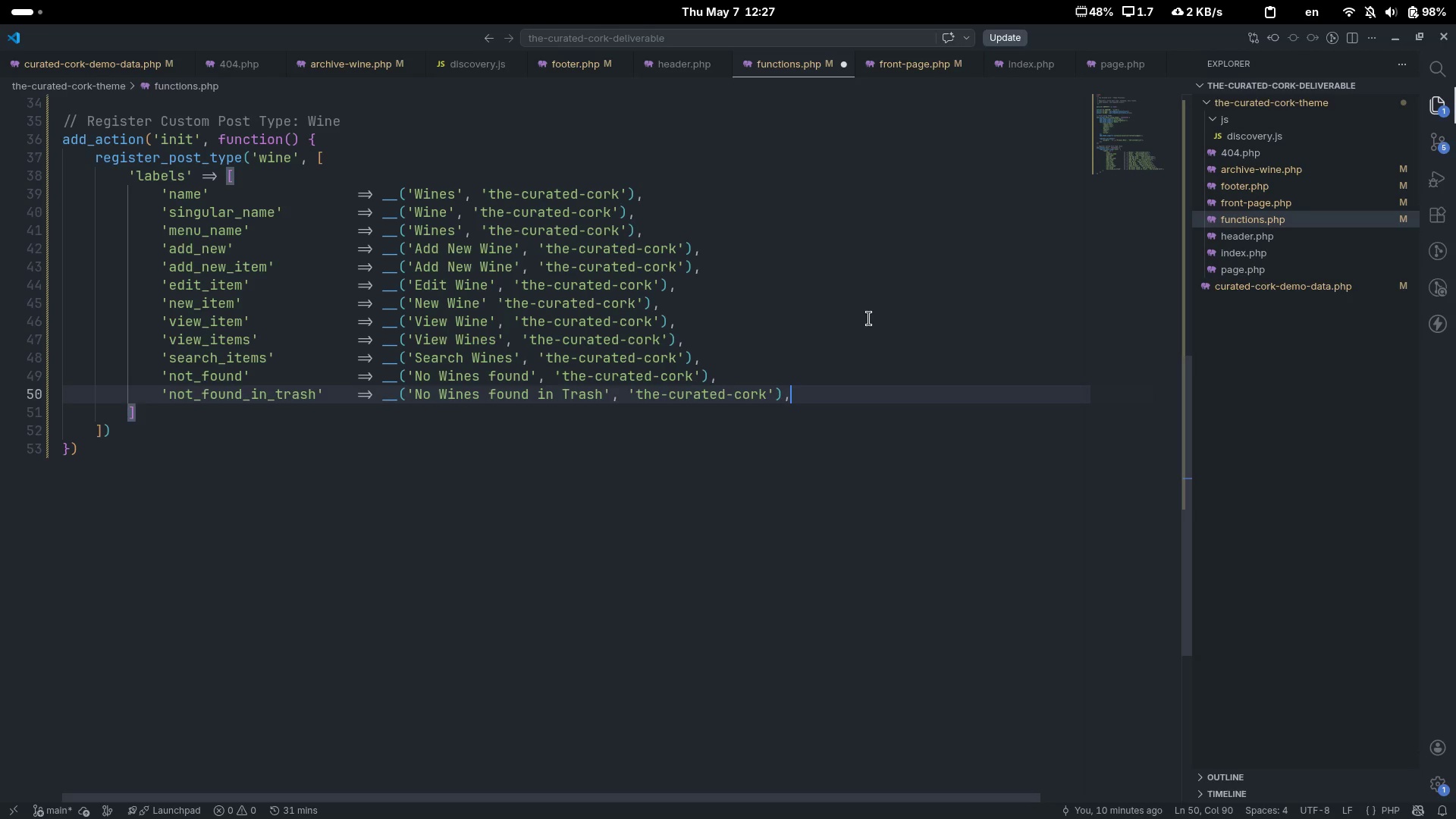 
key(Comma)
 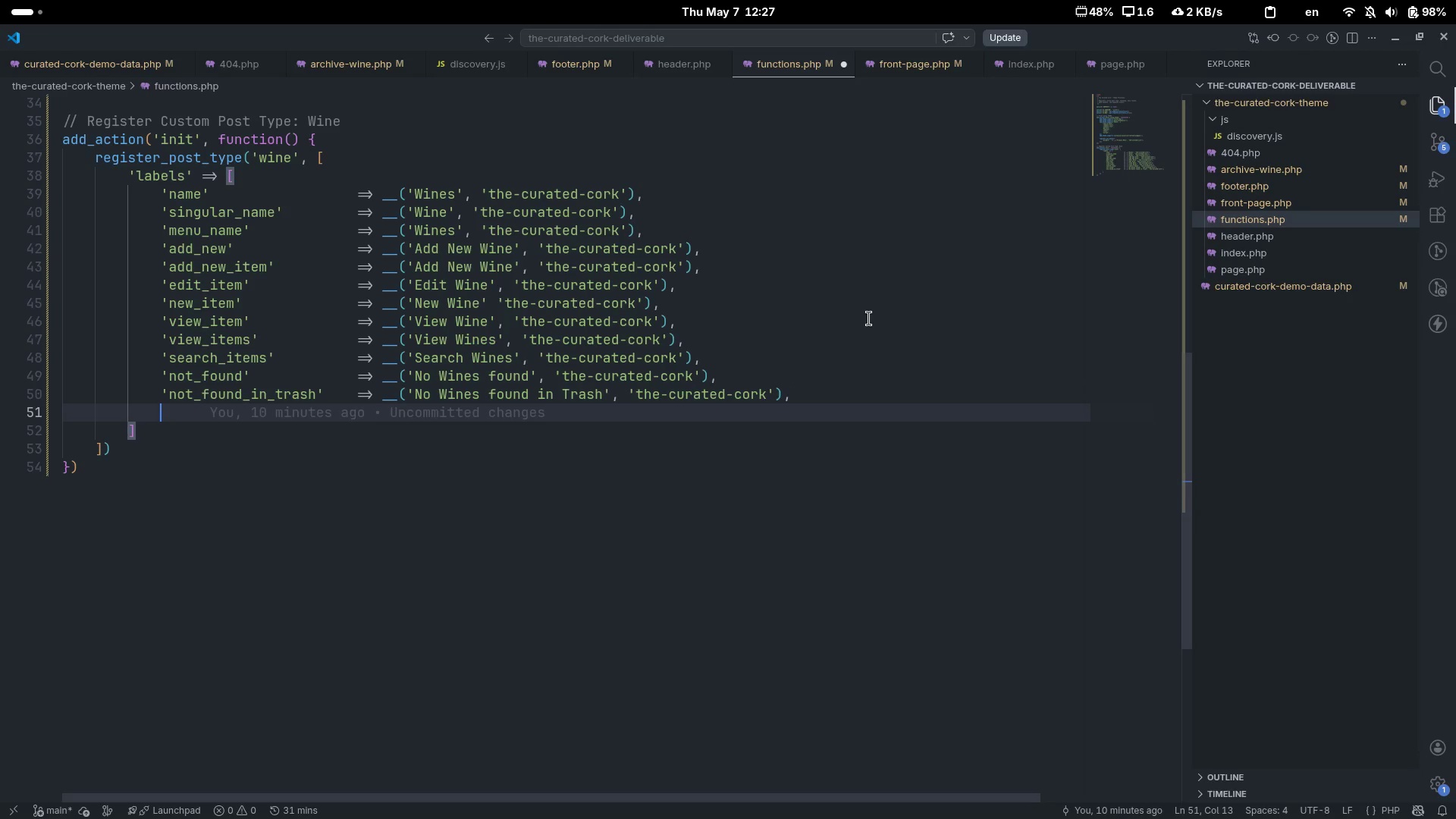 
key(Enter)
 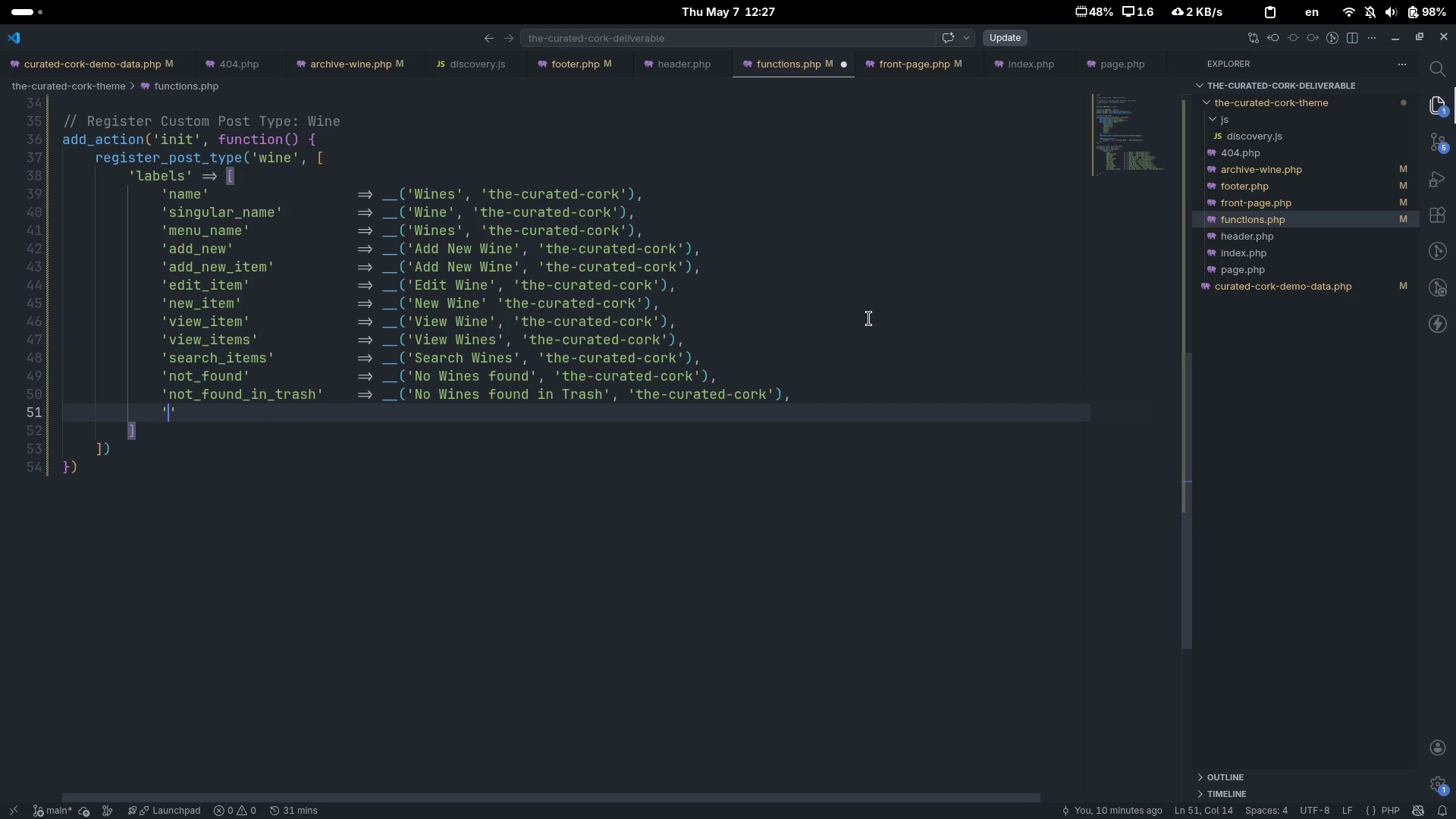 
type('all-items)
 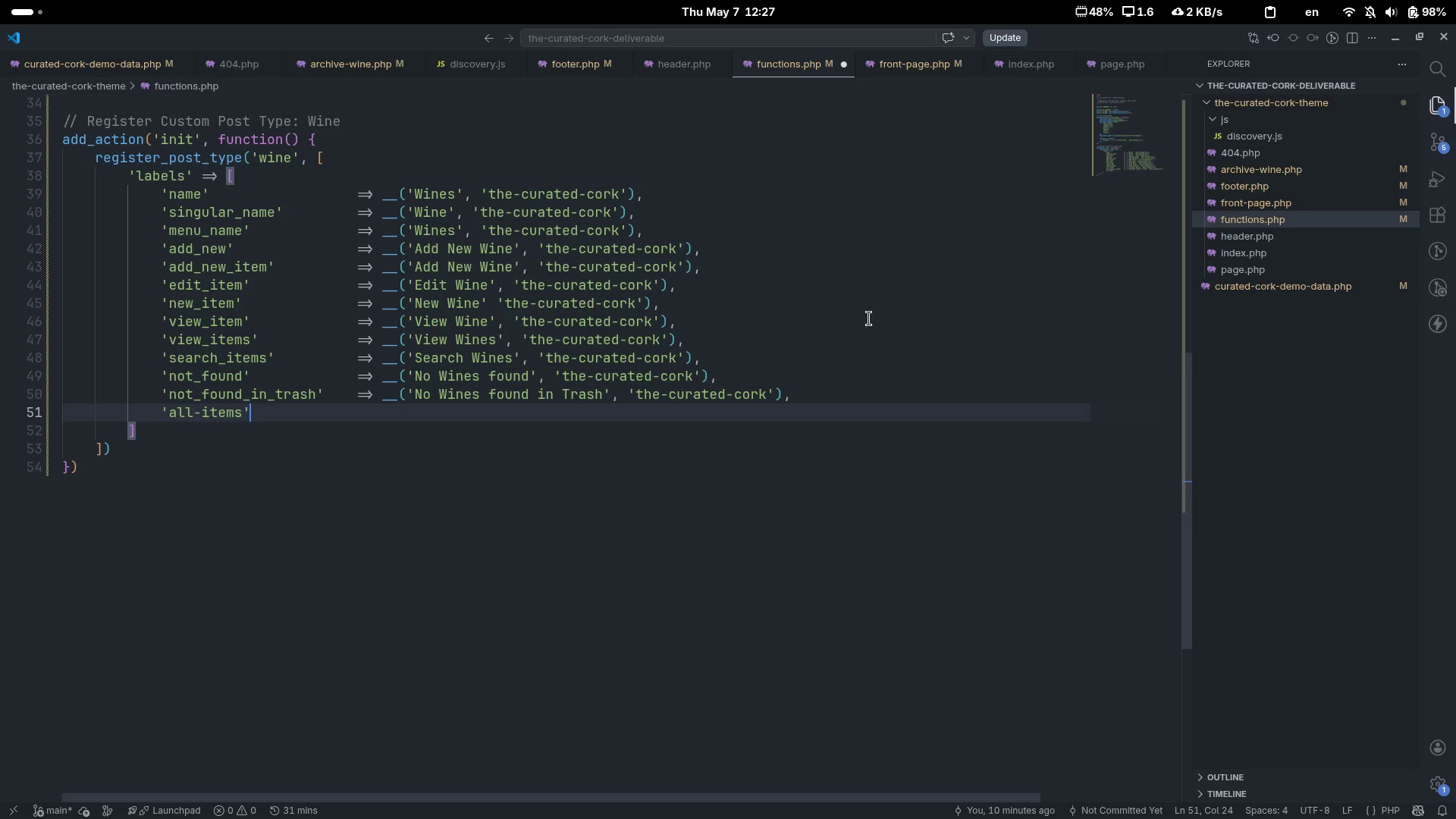 
key(ArrowRight)
 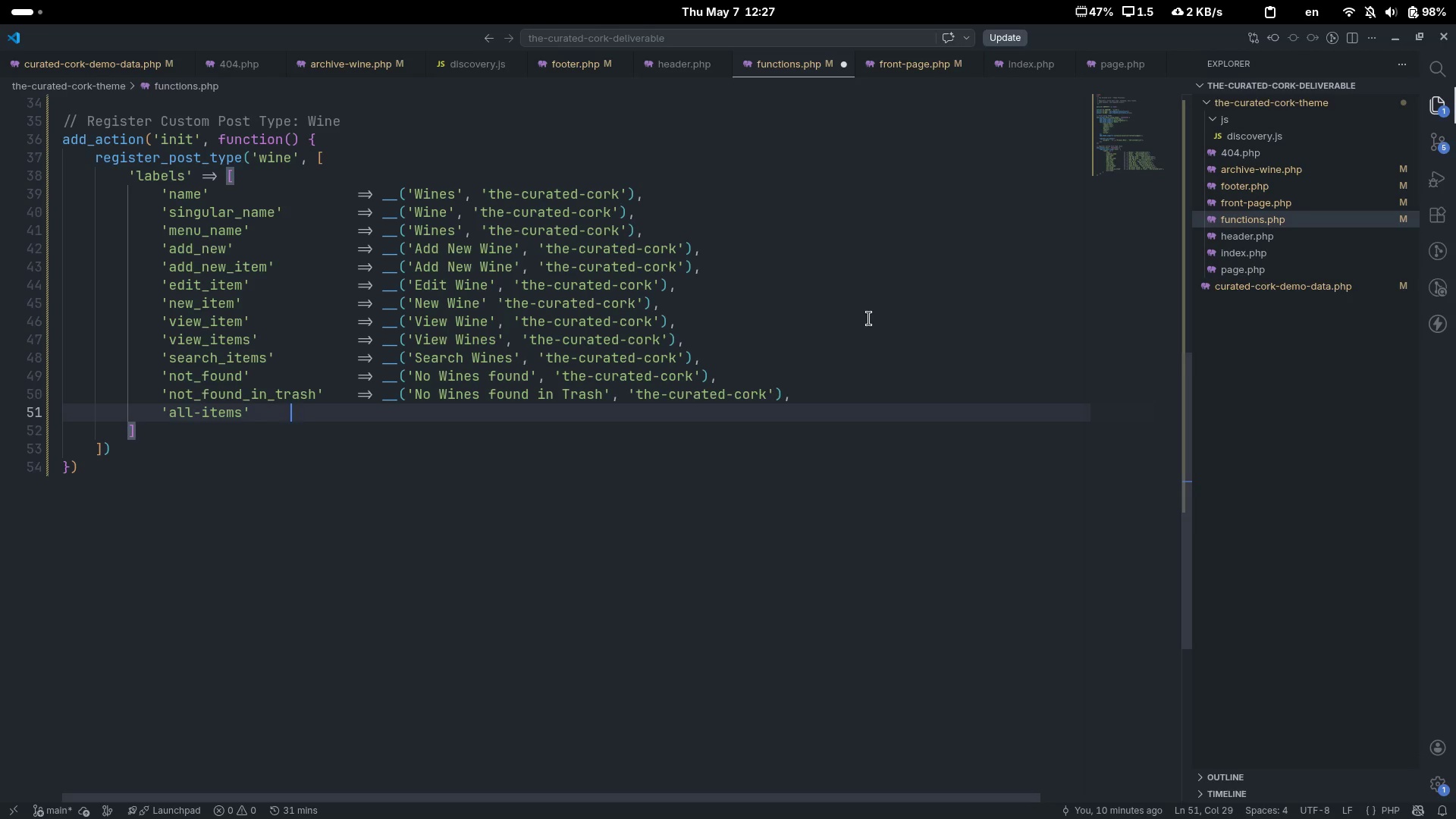 
key(Tab)
 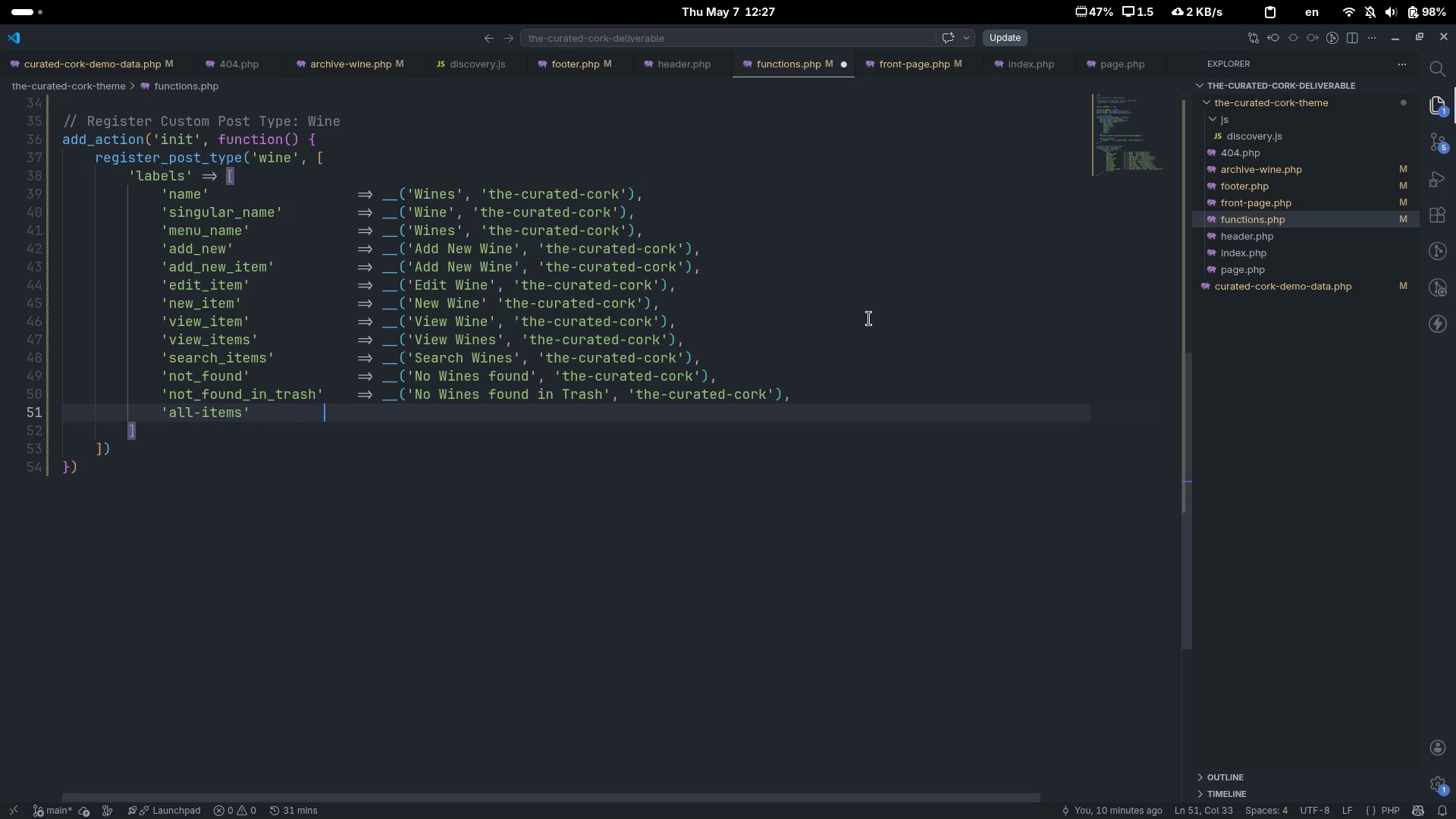 
key(Tab)
 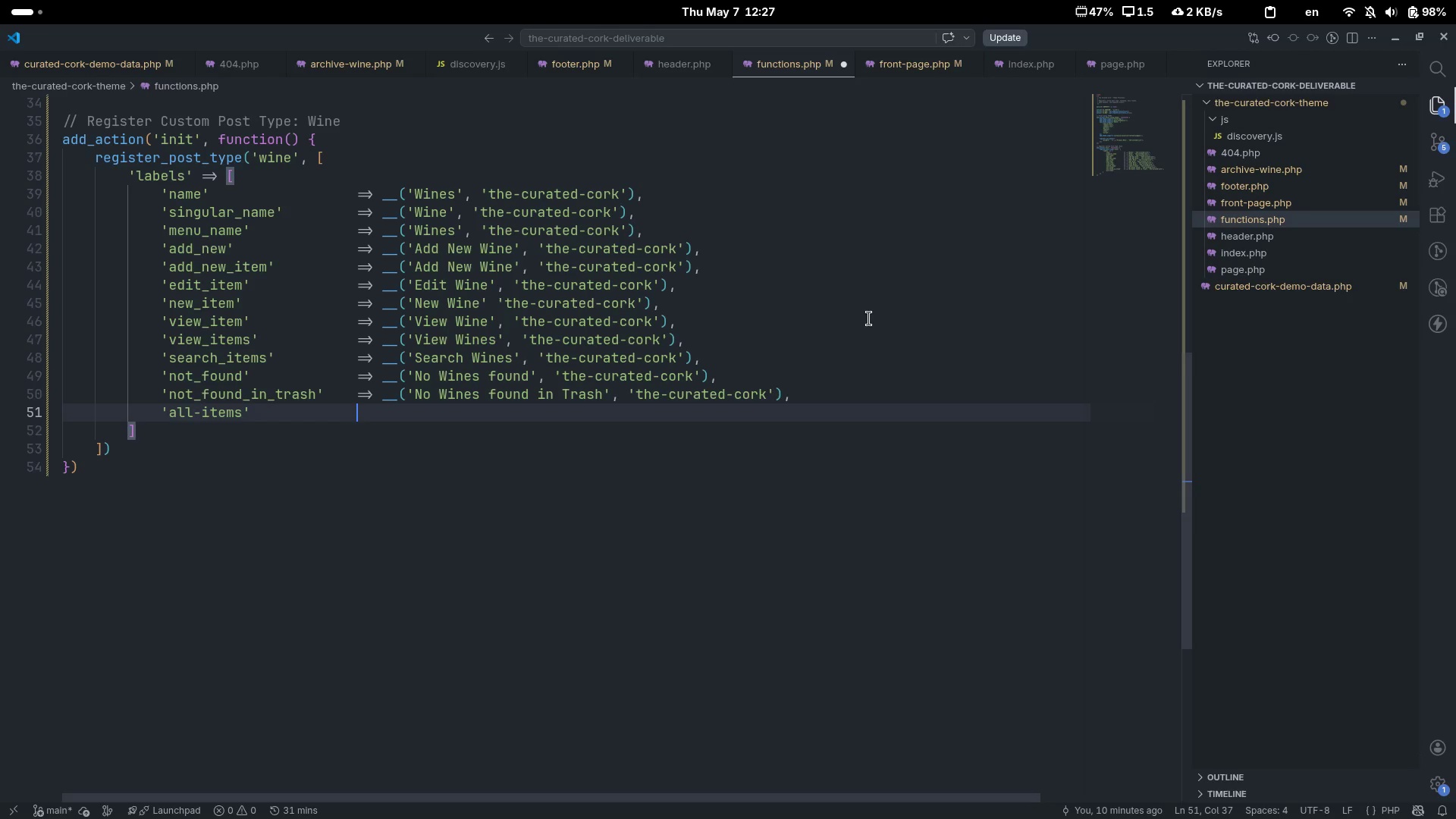 
key(Tab)
 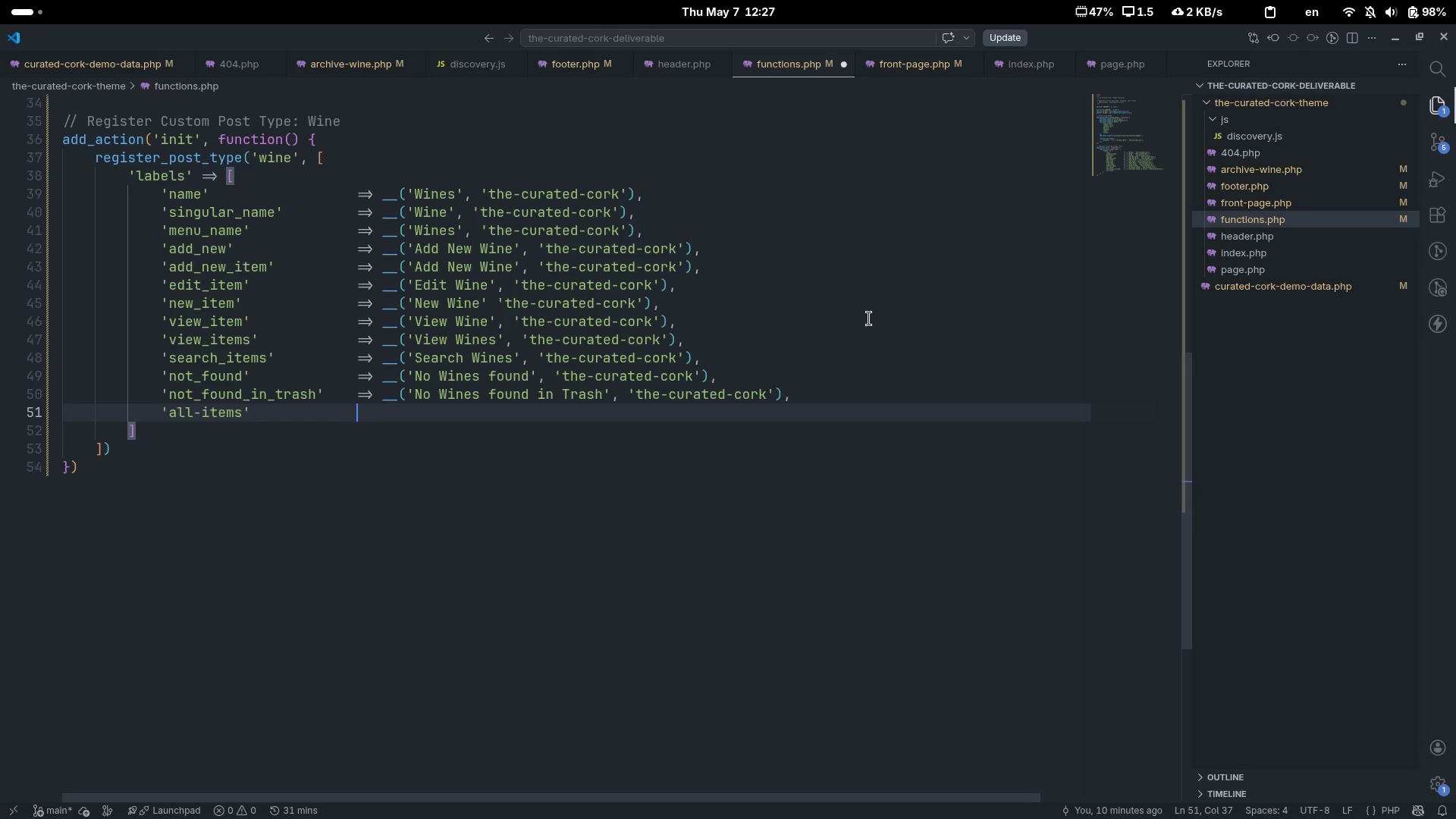 
key(Tab)
 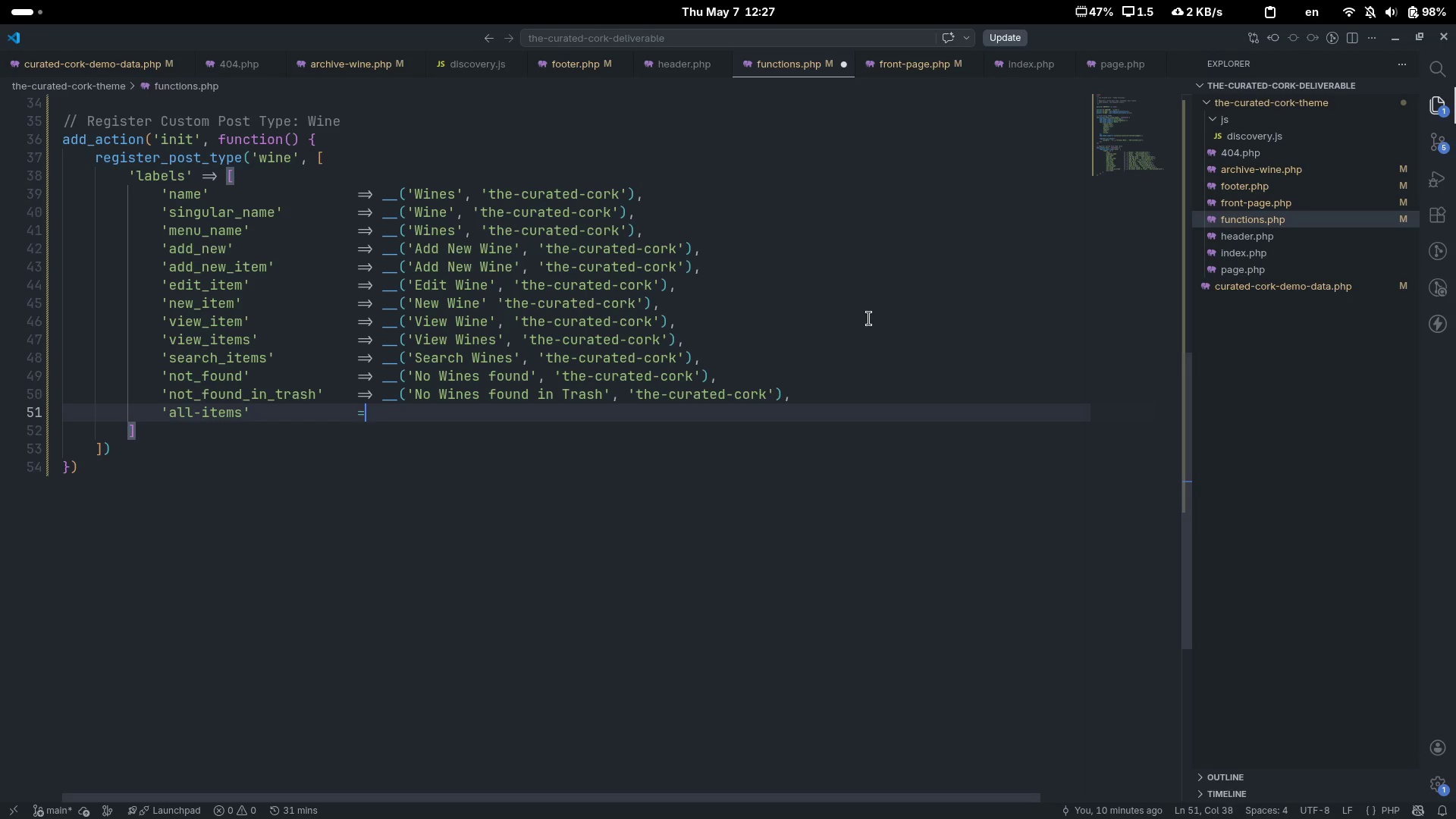 
key(Equal)
 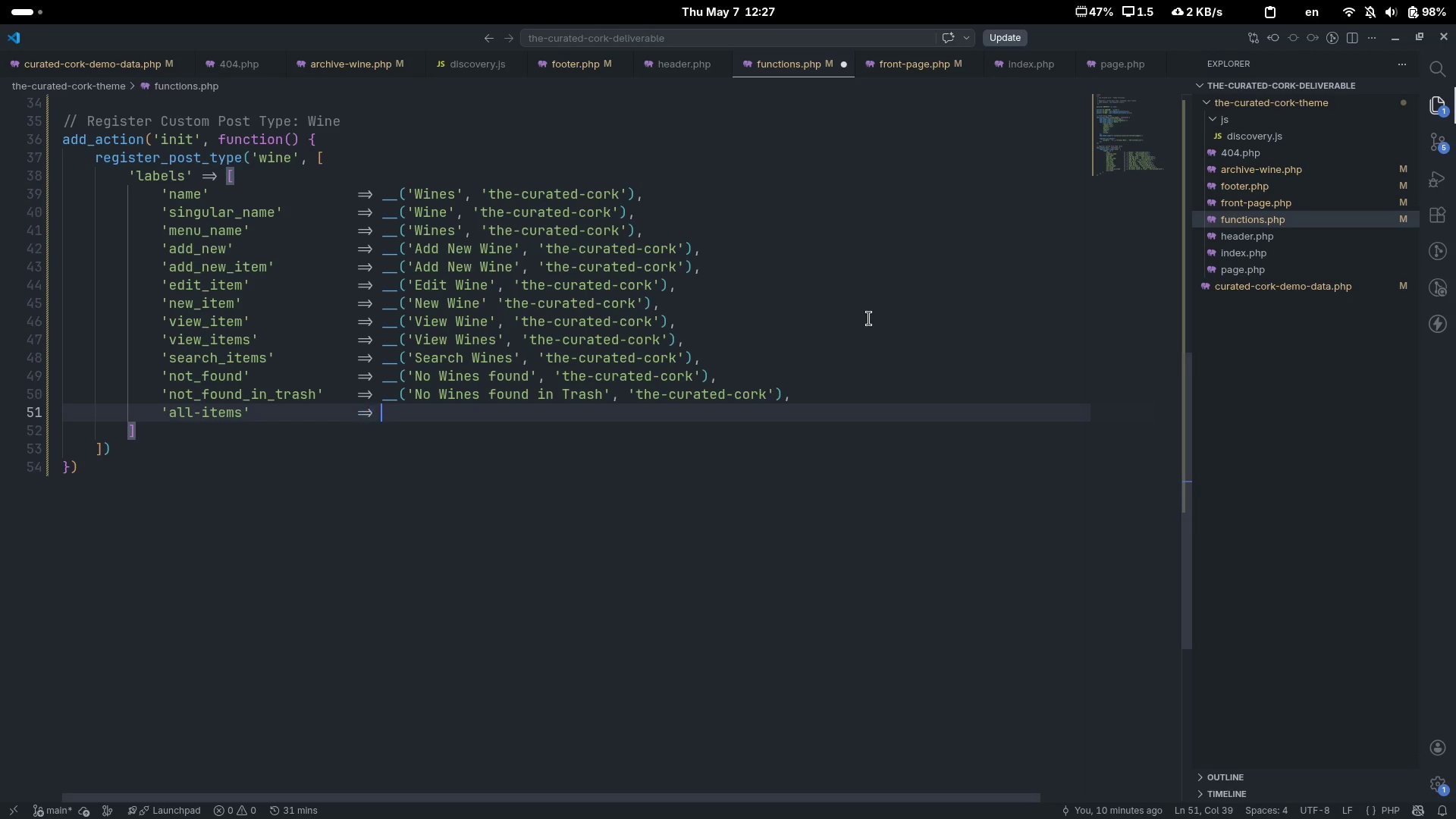 
key(Shift+ShiftLeft)
 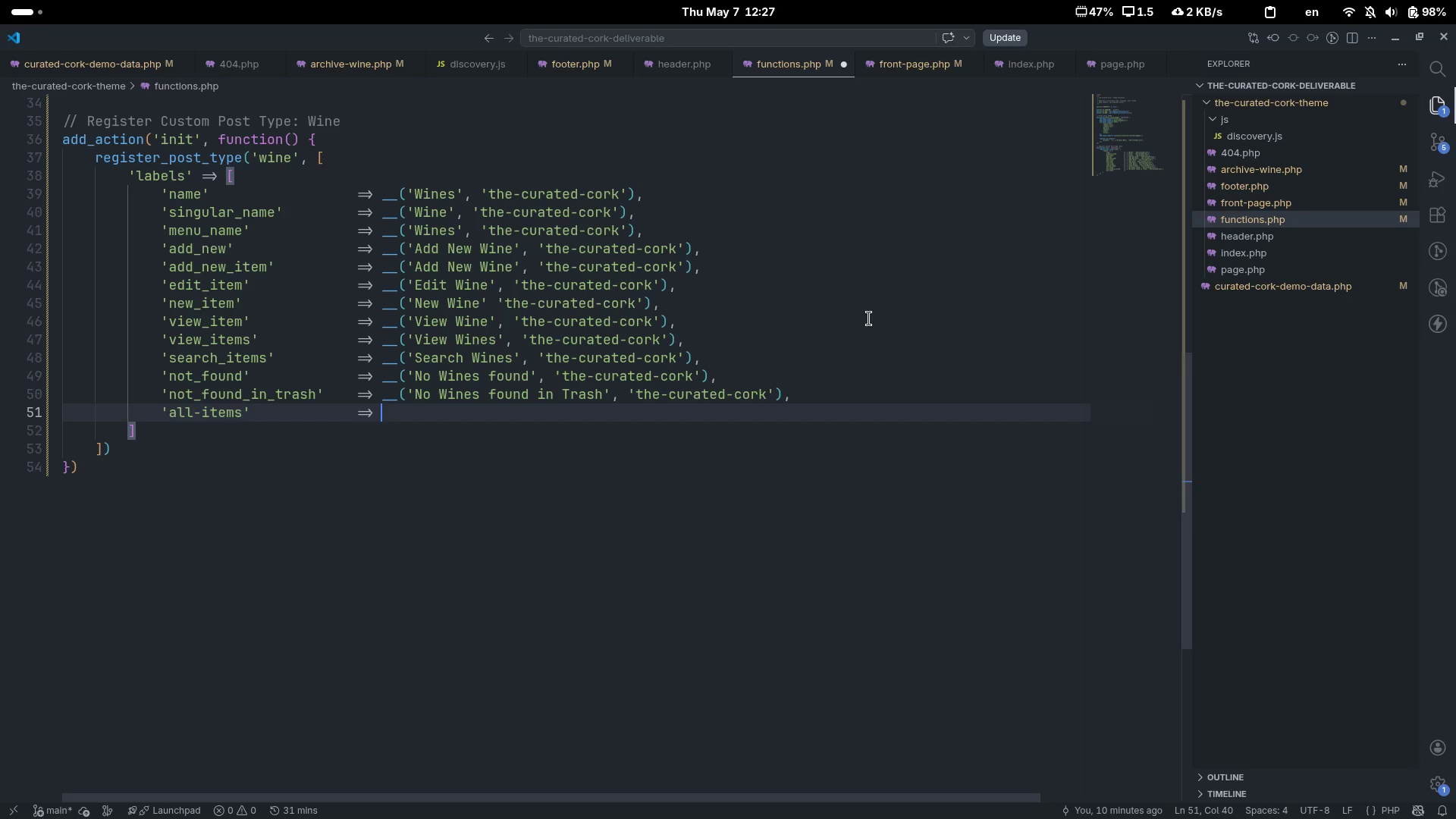 
key(Shift+Period)
 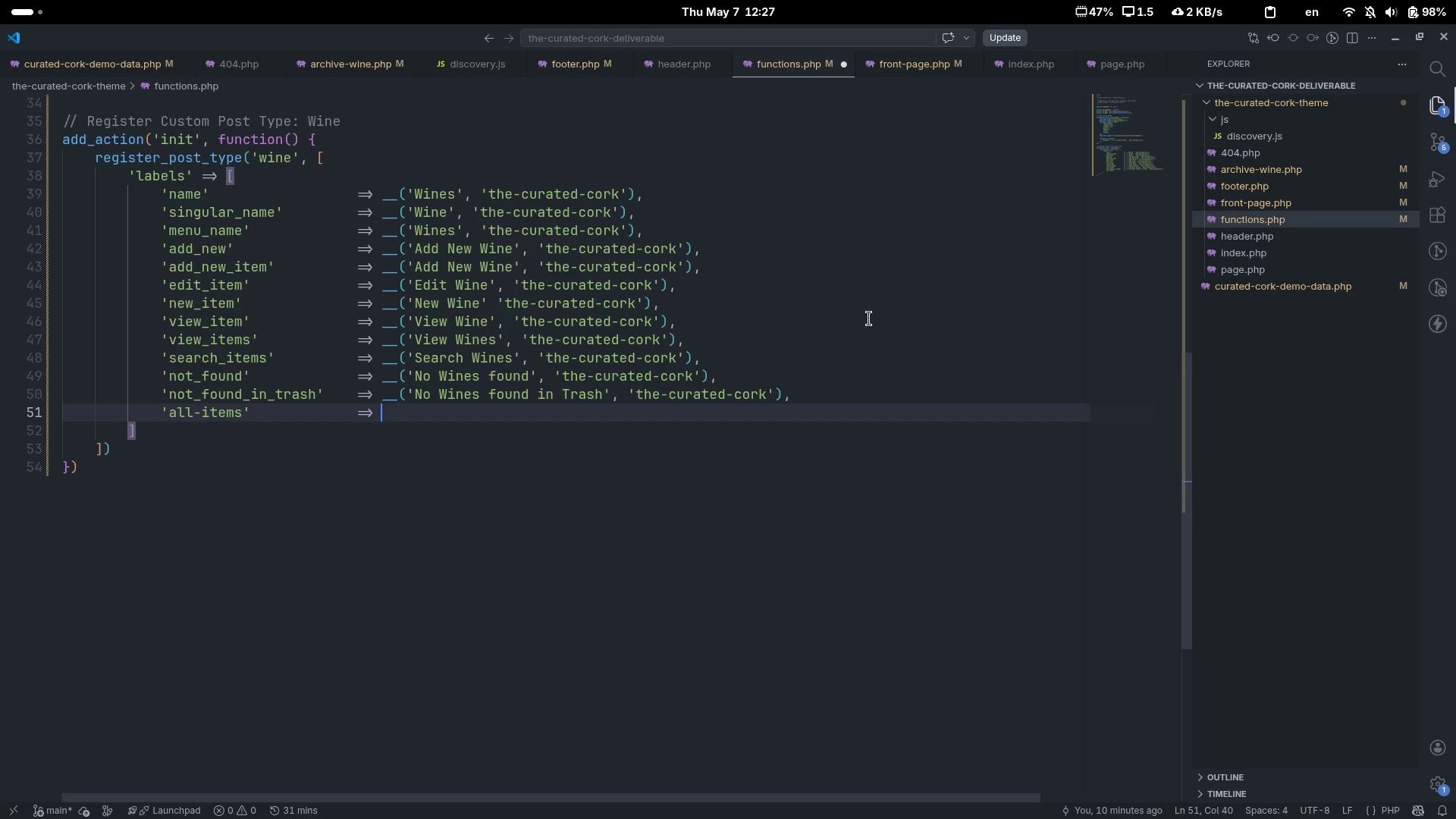 
key(Space)
 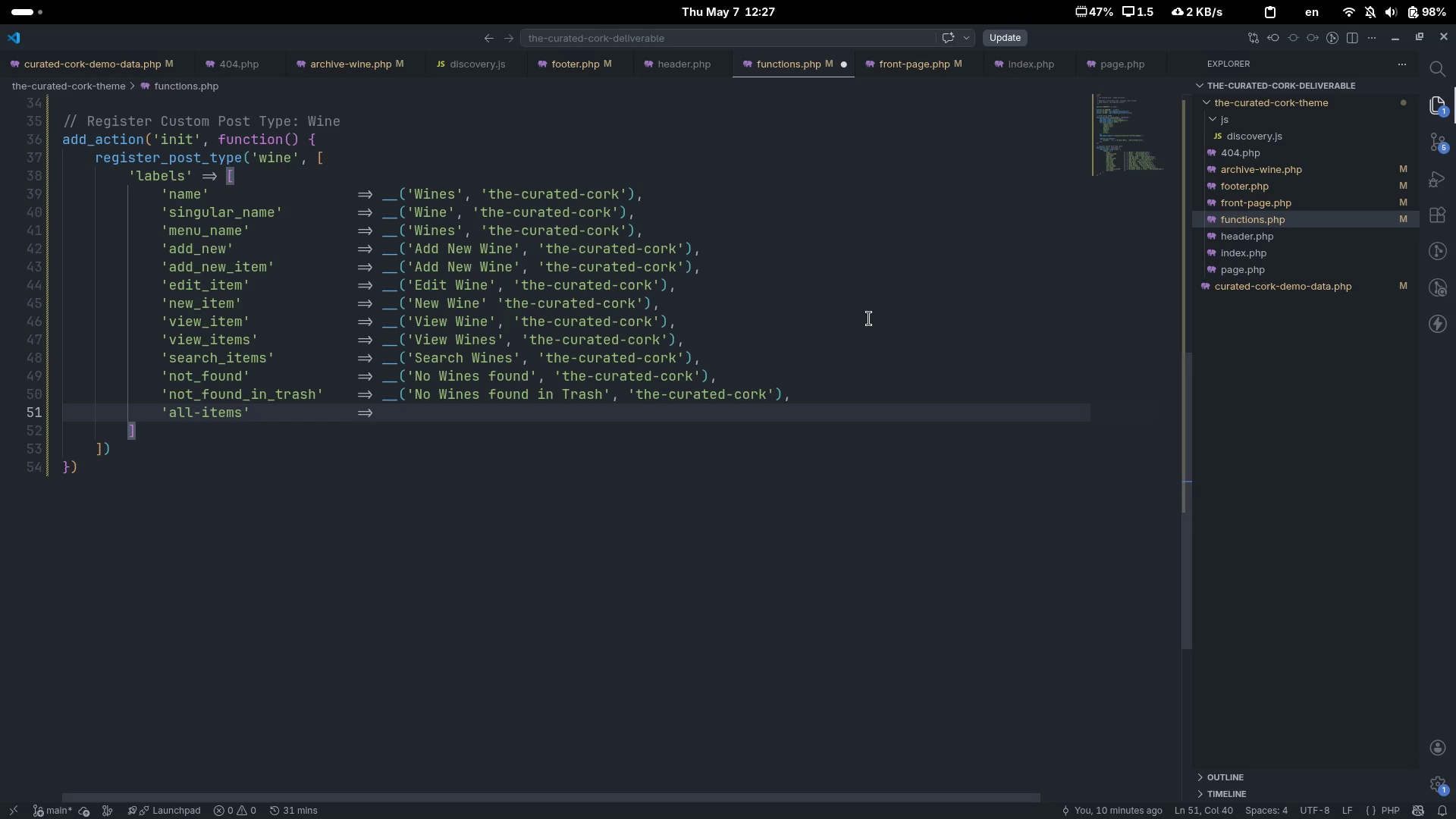 
key(Shift+Minus)
 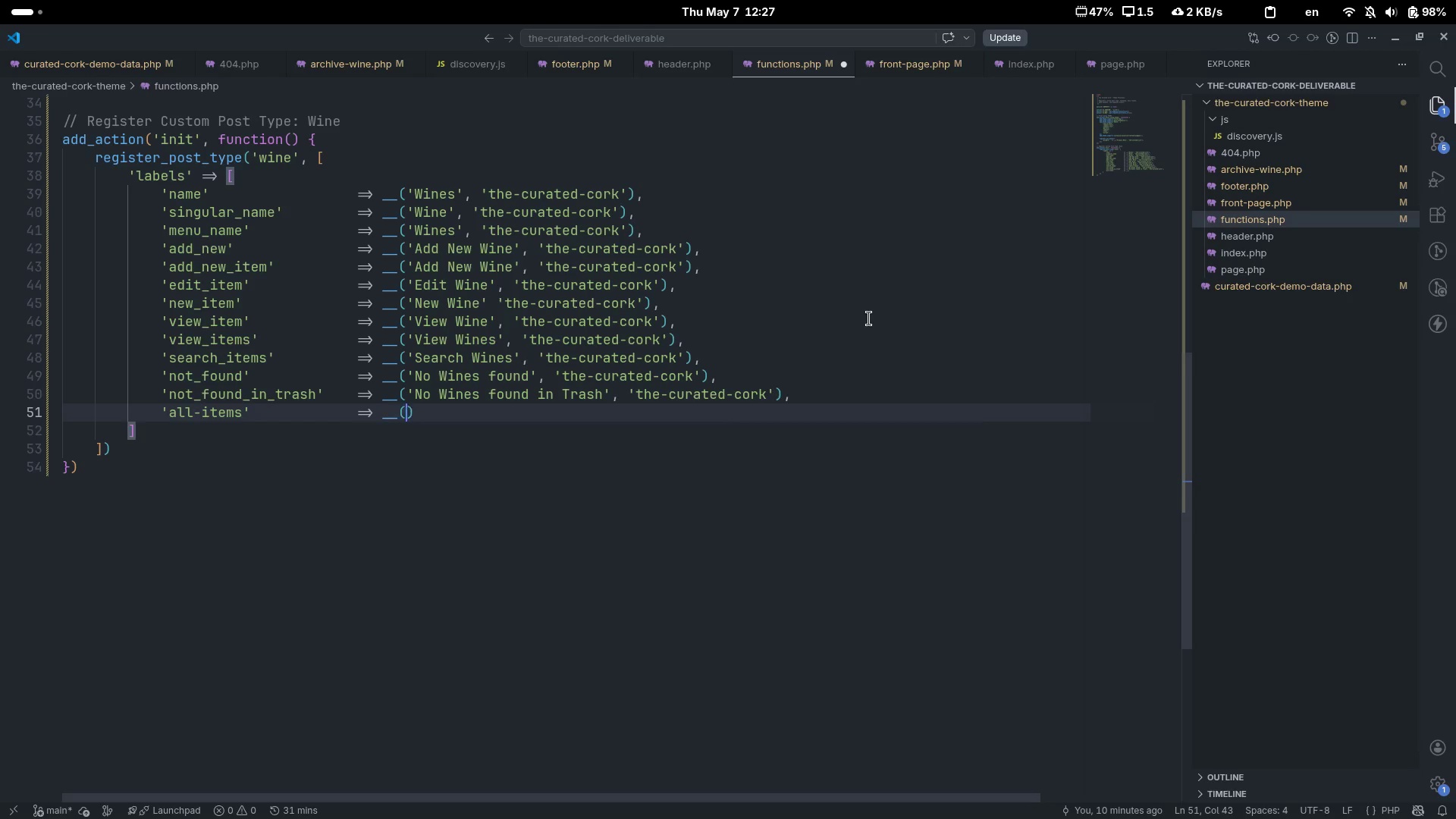 
key(Shift+Minus)
 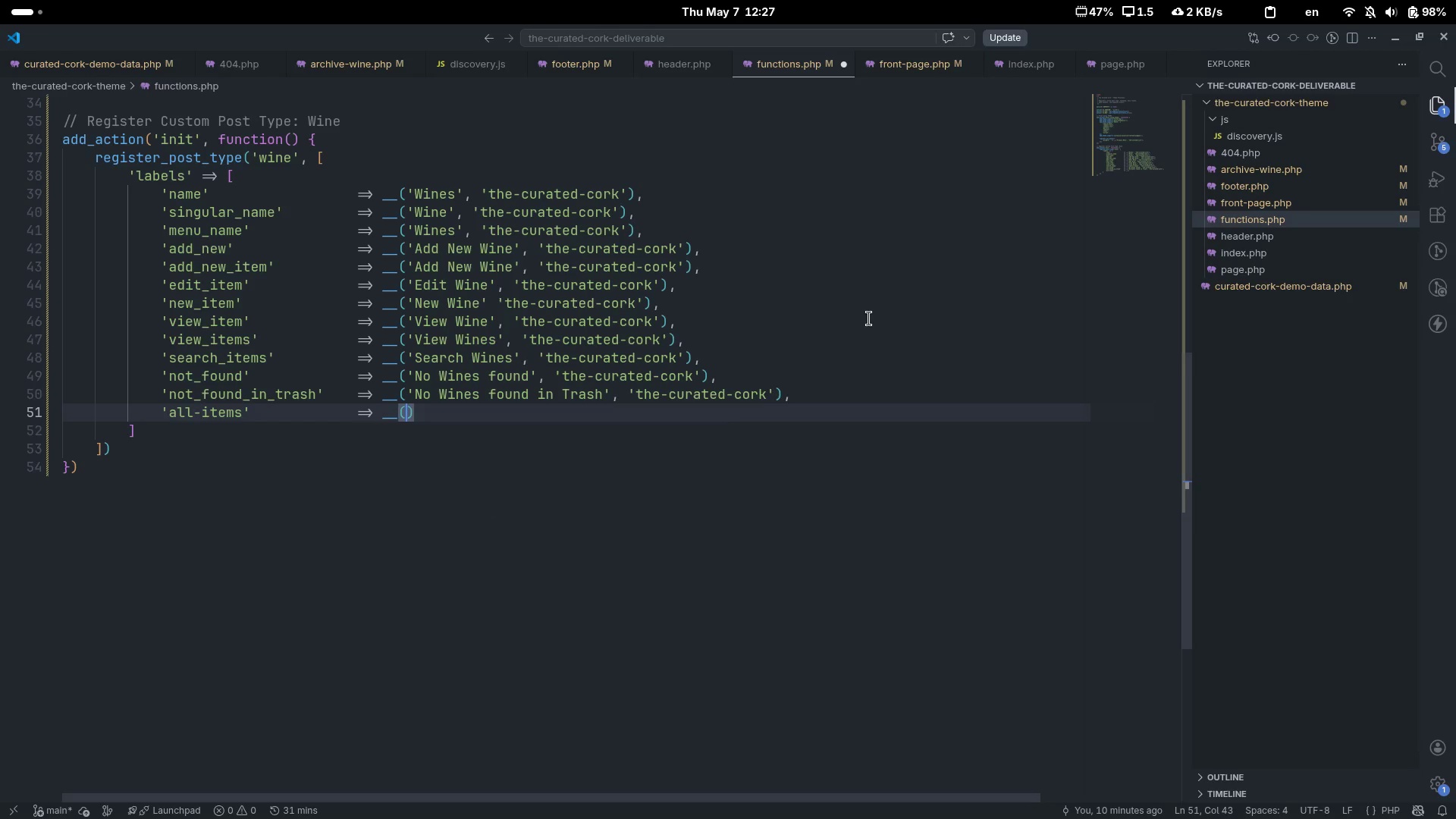 
key(Shift+9)
 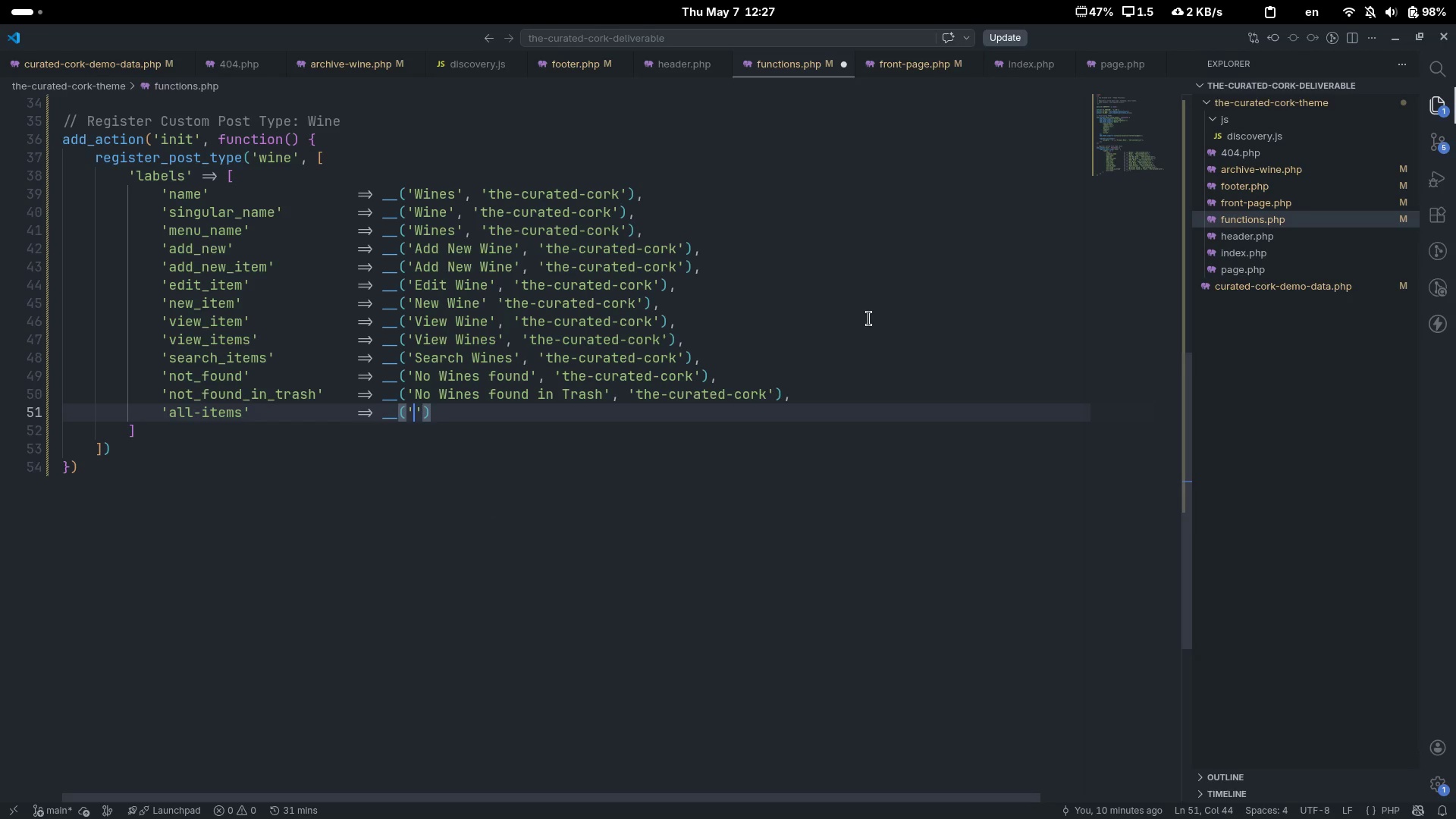 
key(Quote)
 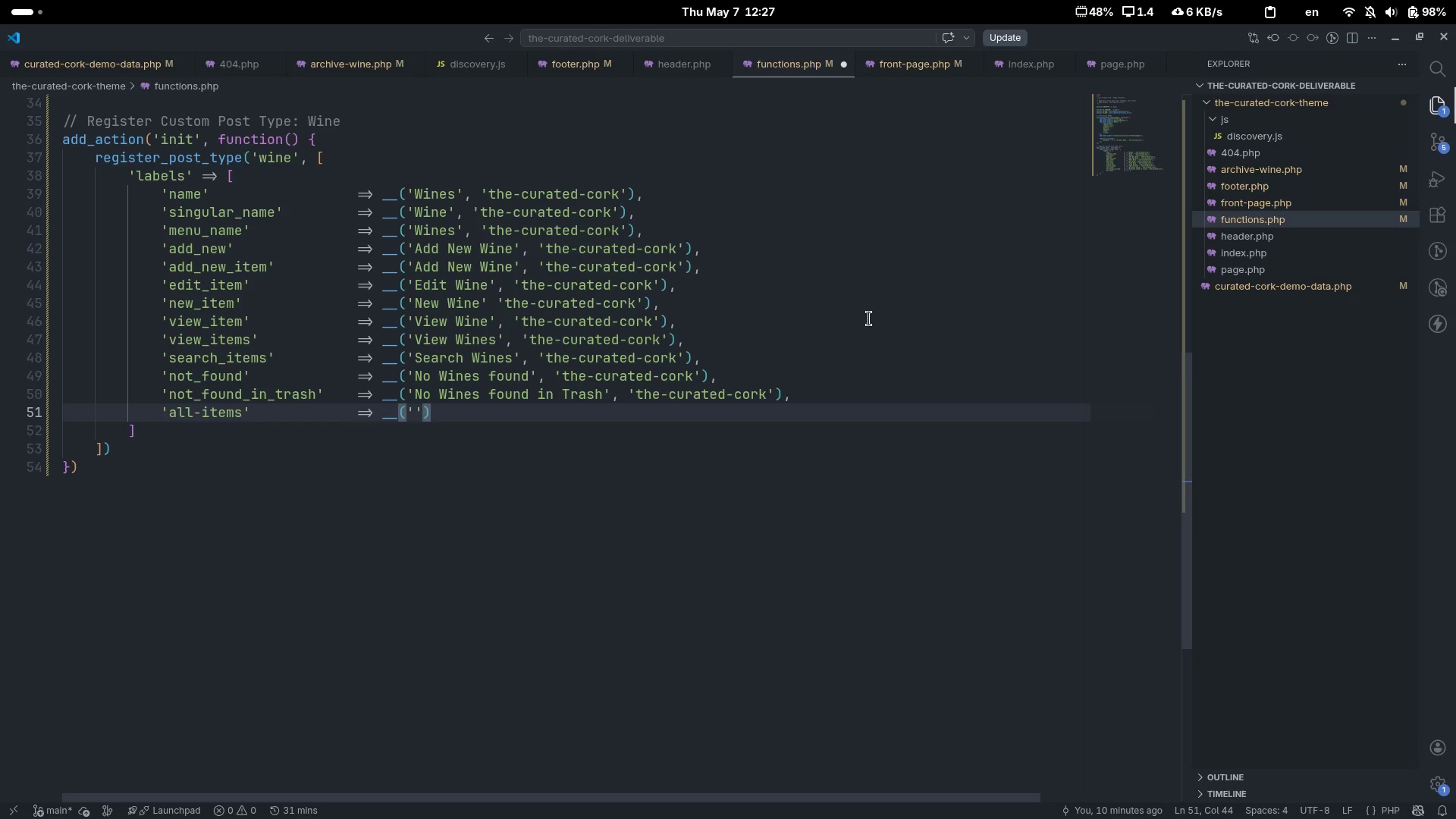 
key(Home)
 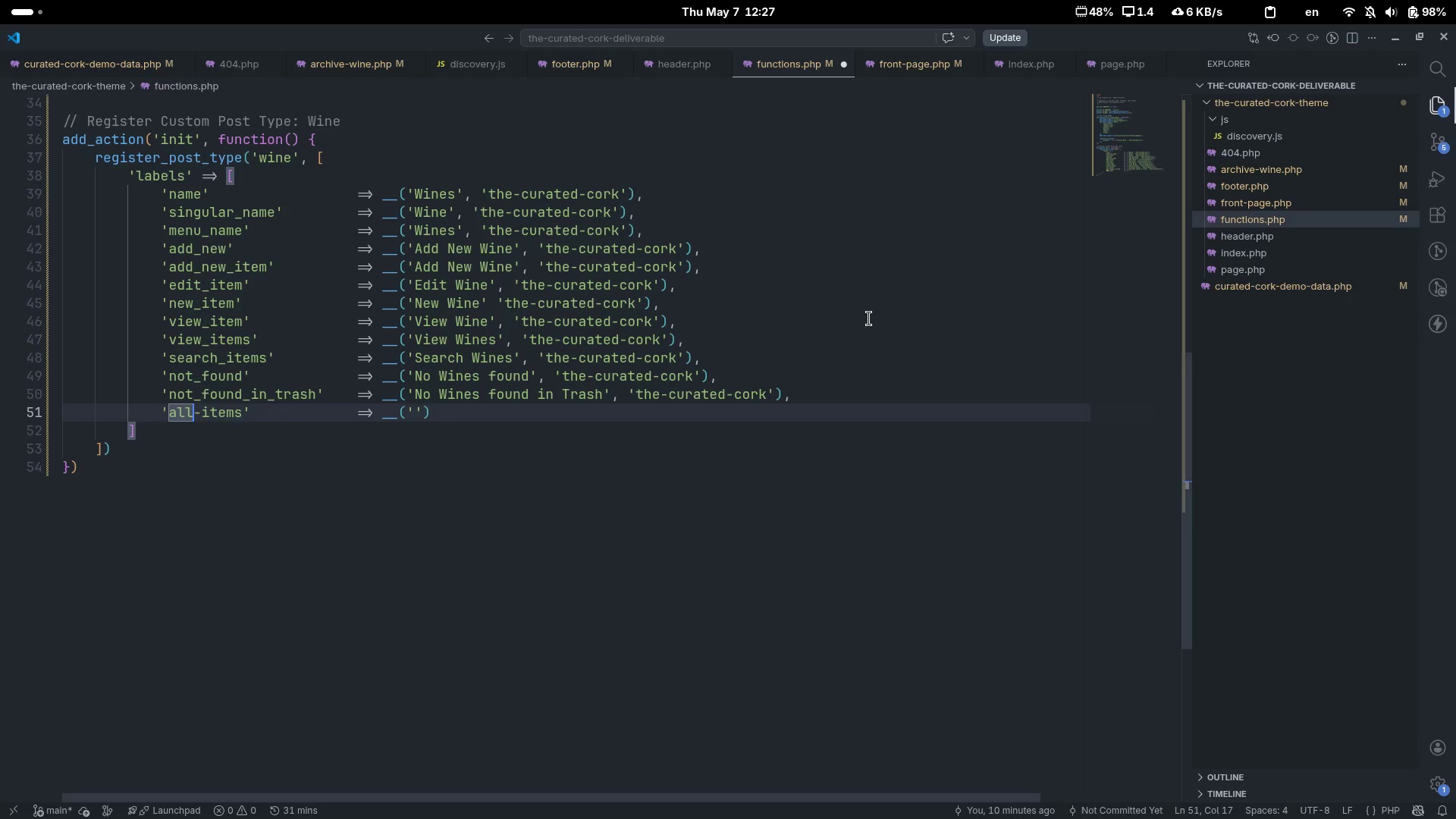 
key(Control+ArrowRight)
 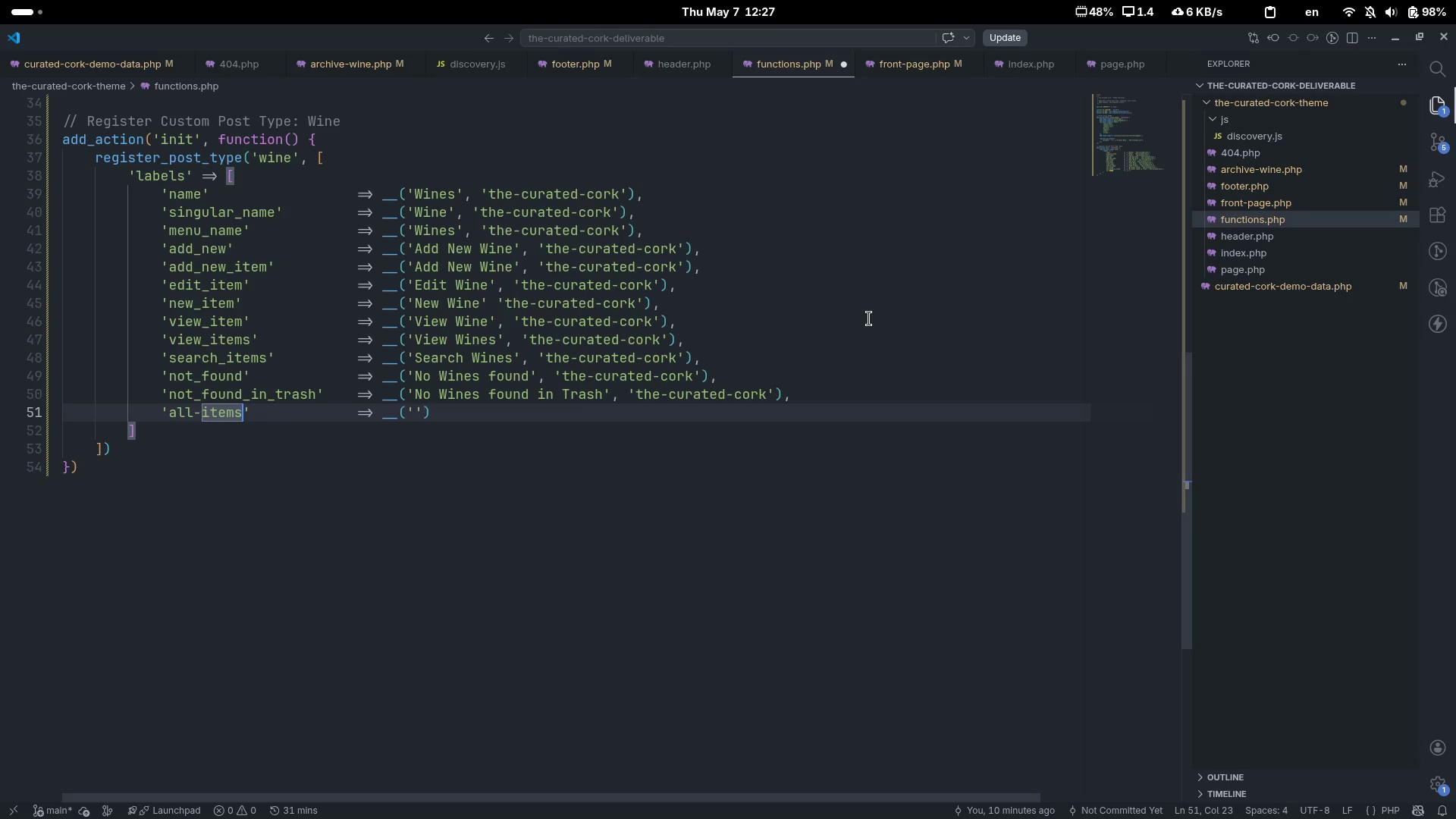 
key(Control+ArrowRight)
 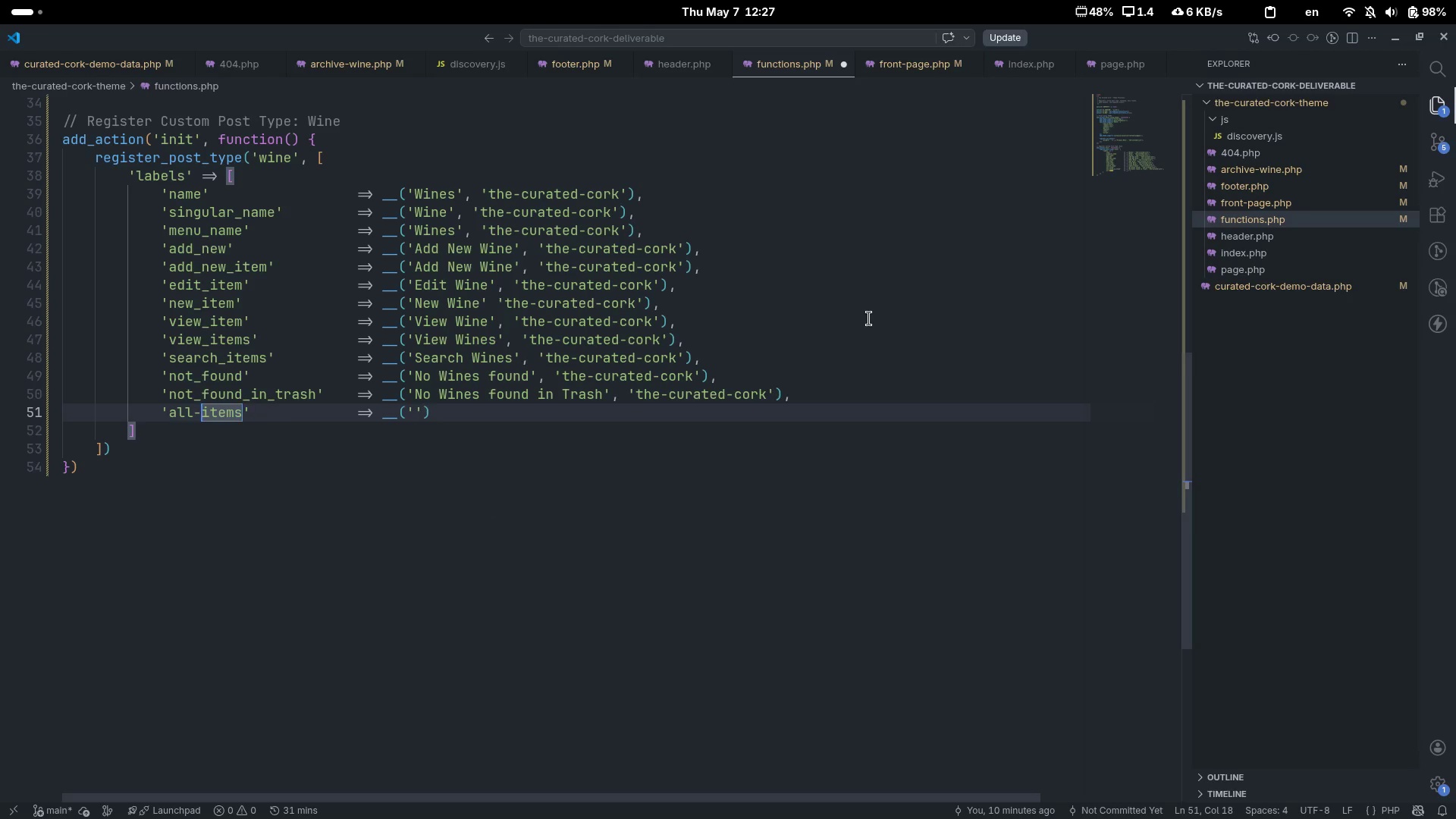 
key(Control+ControlLeft)
 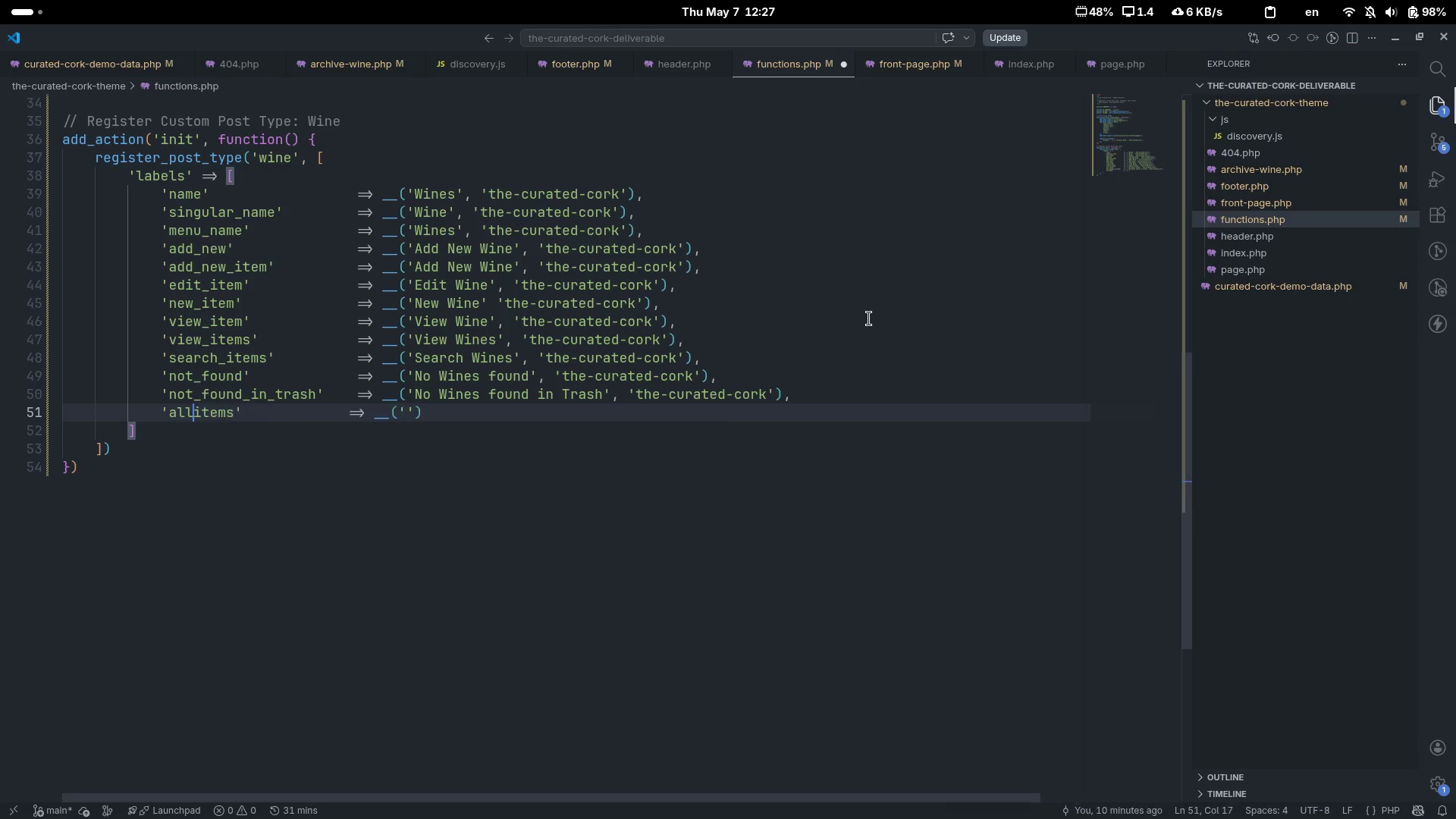 
key(Control+ArrowLeft)
 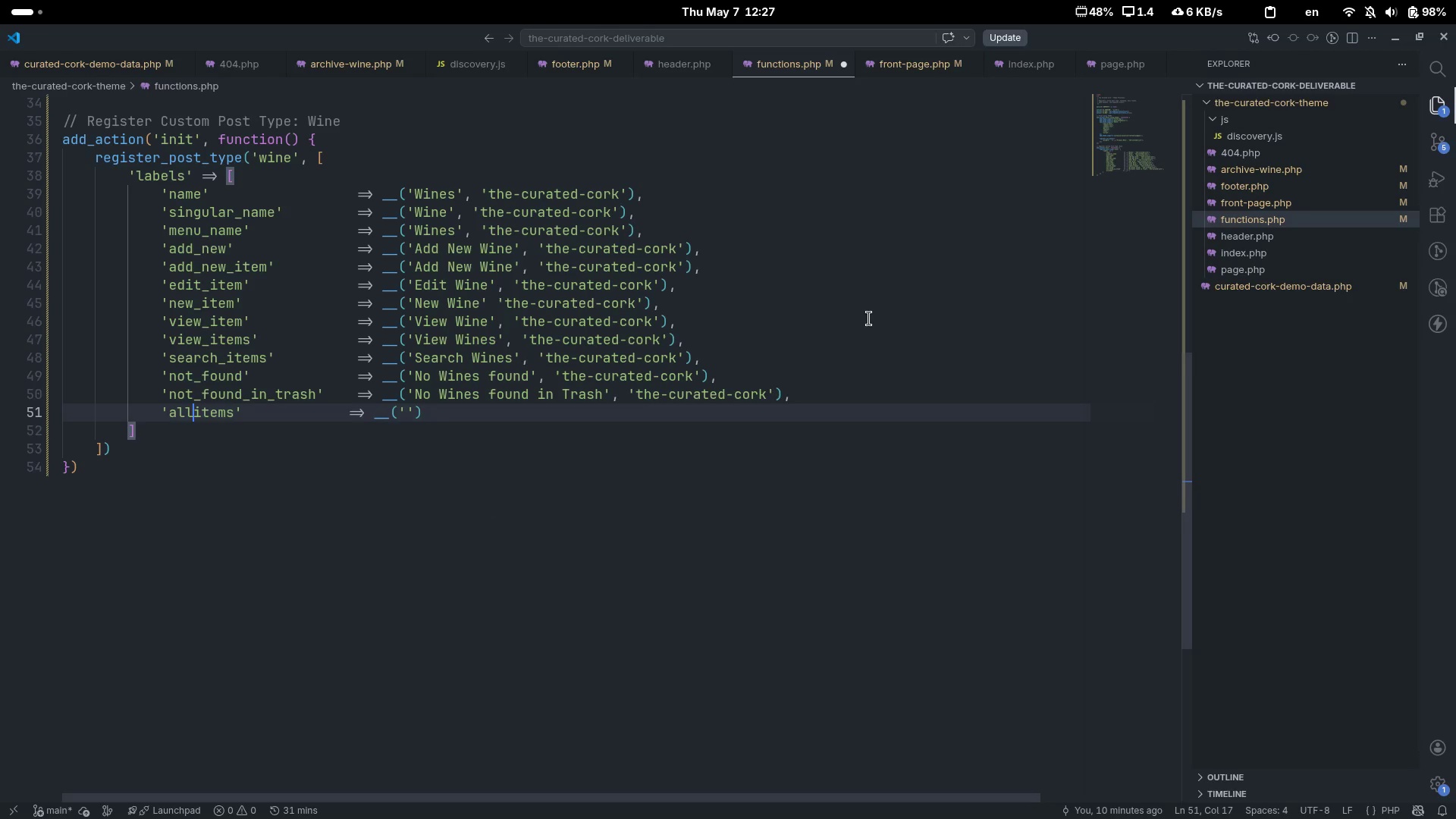 
key(Backspace)
 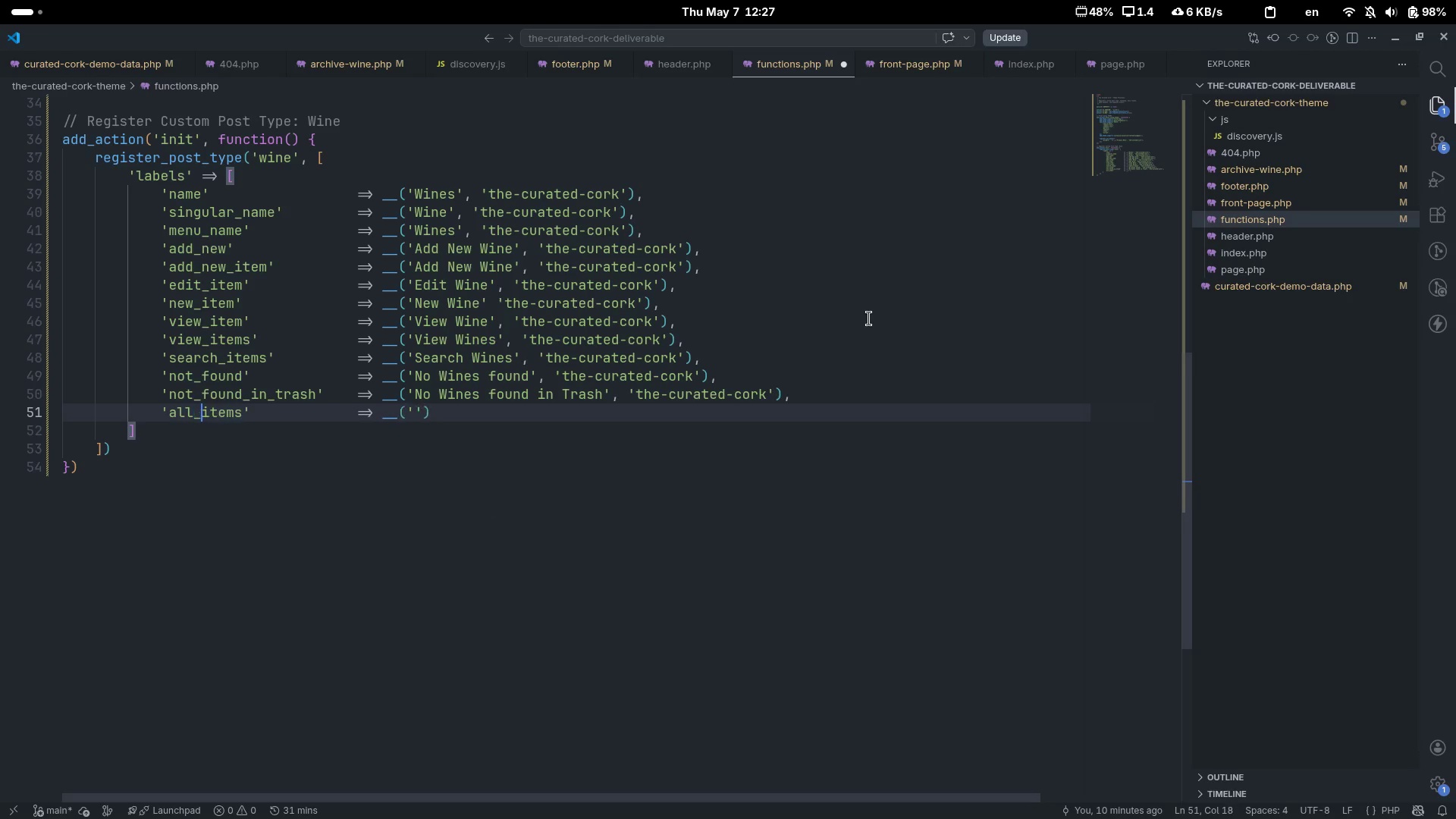 
key(Shift+ShiftLeft)
 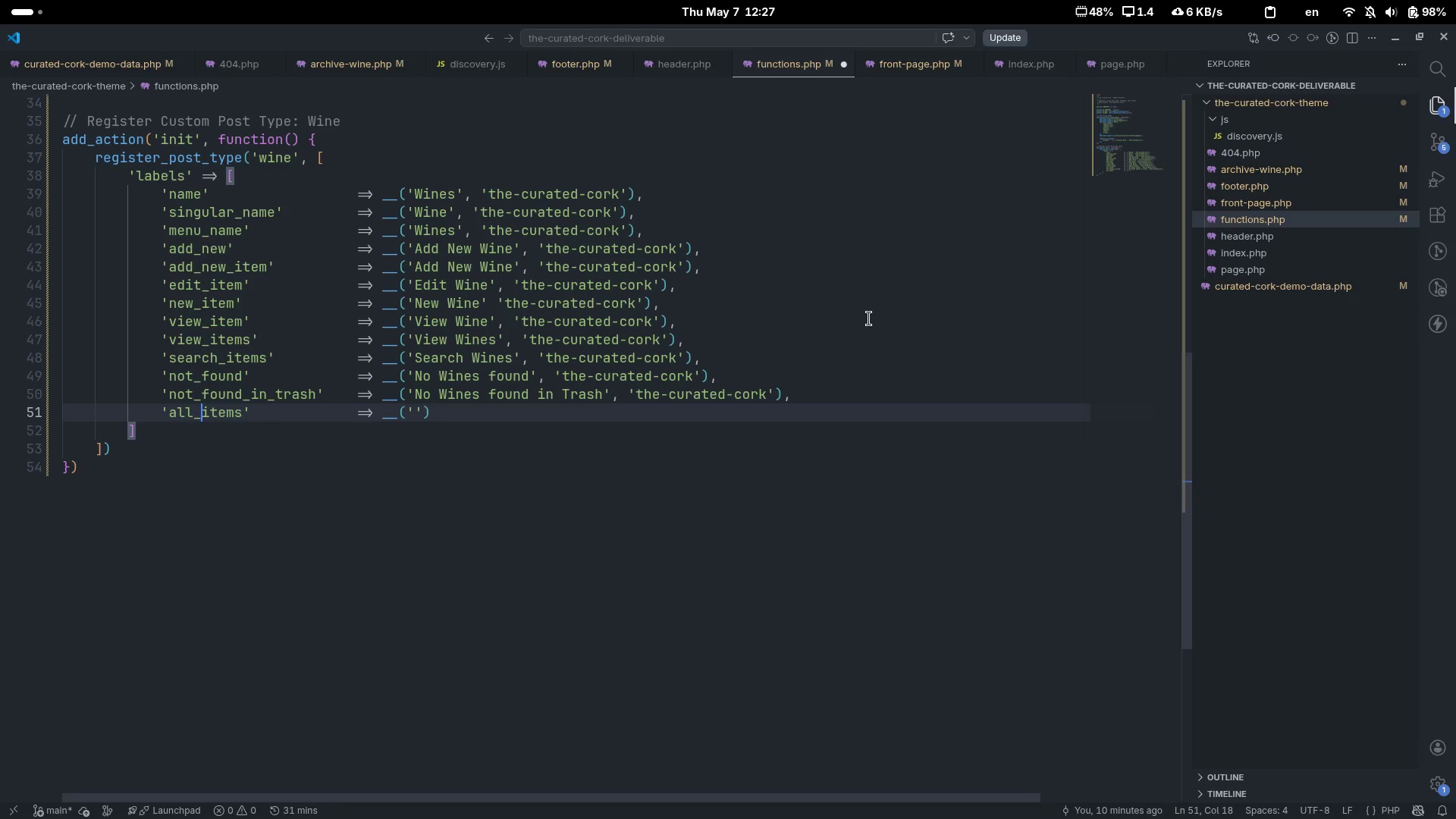 
key(Shift+Minus)
 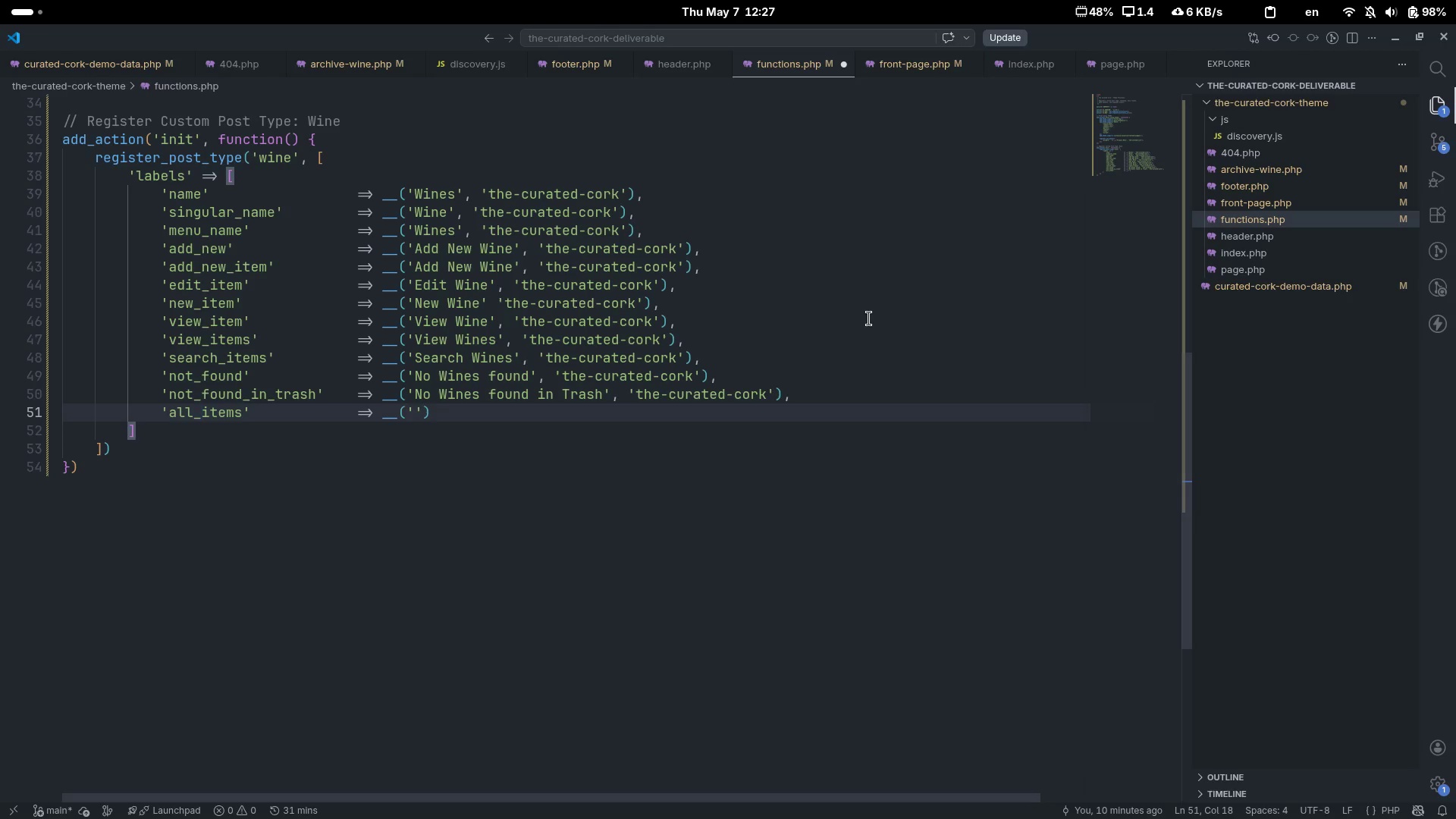 
key(Control+ControlLeft)
 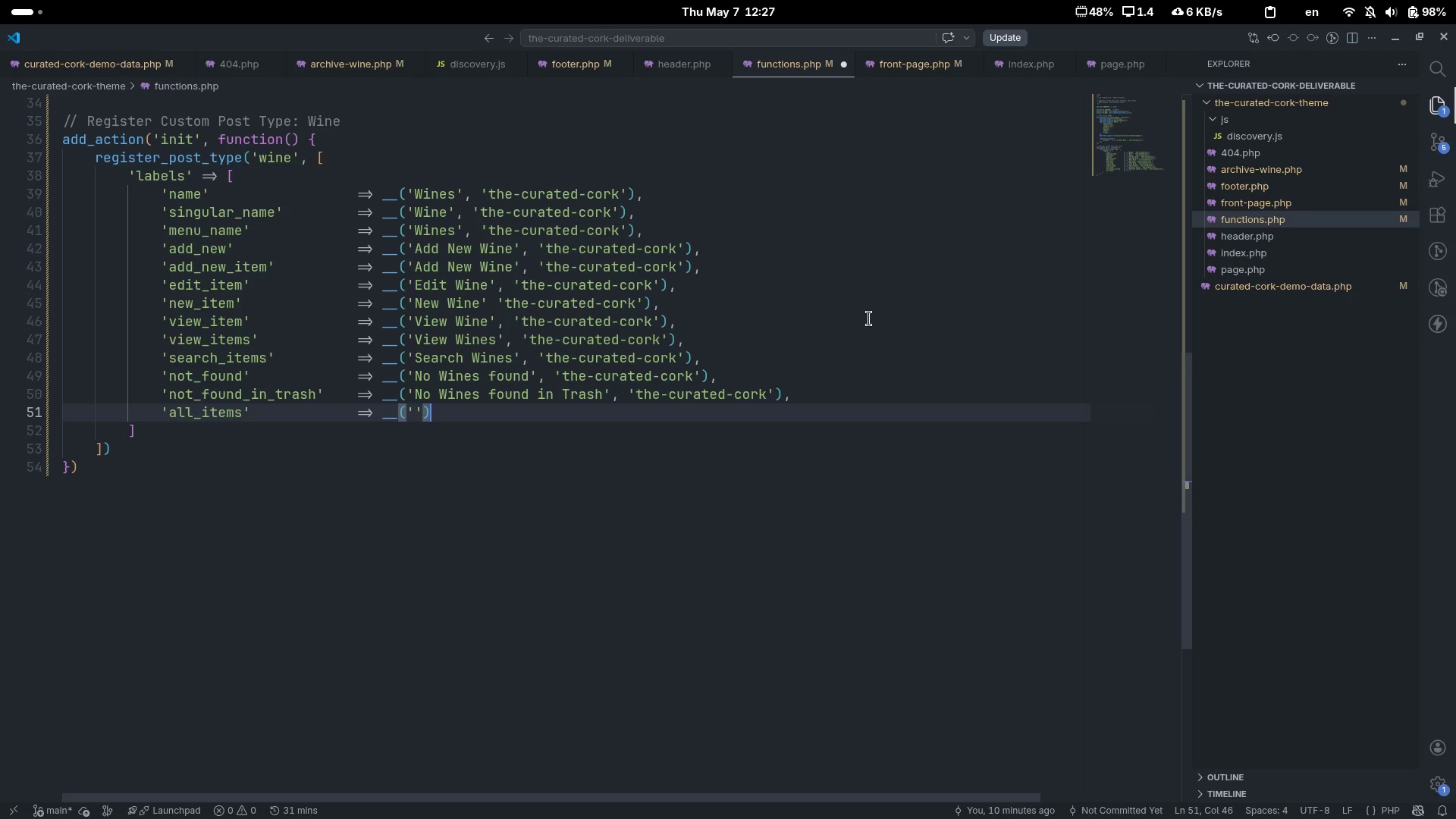 
key(End)
 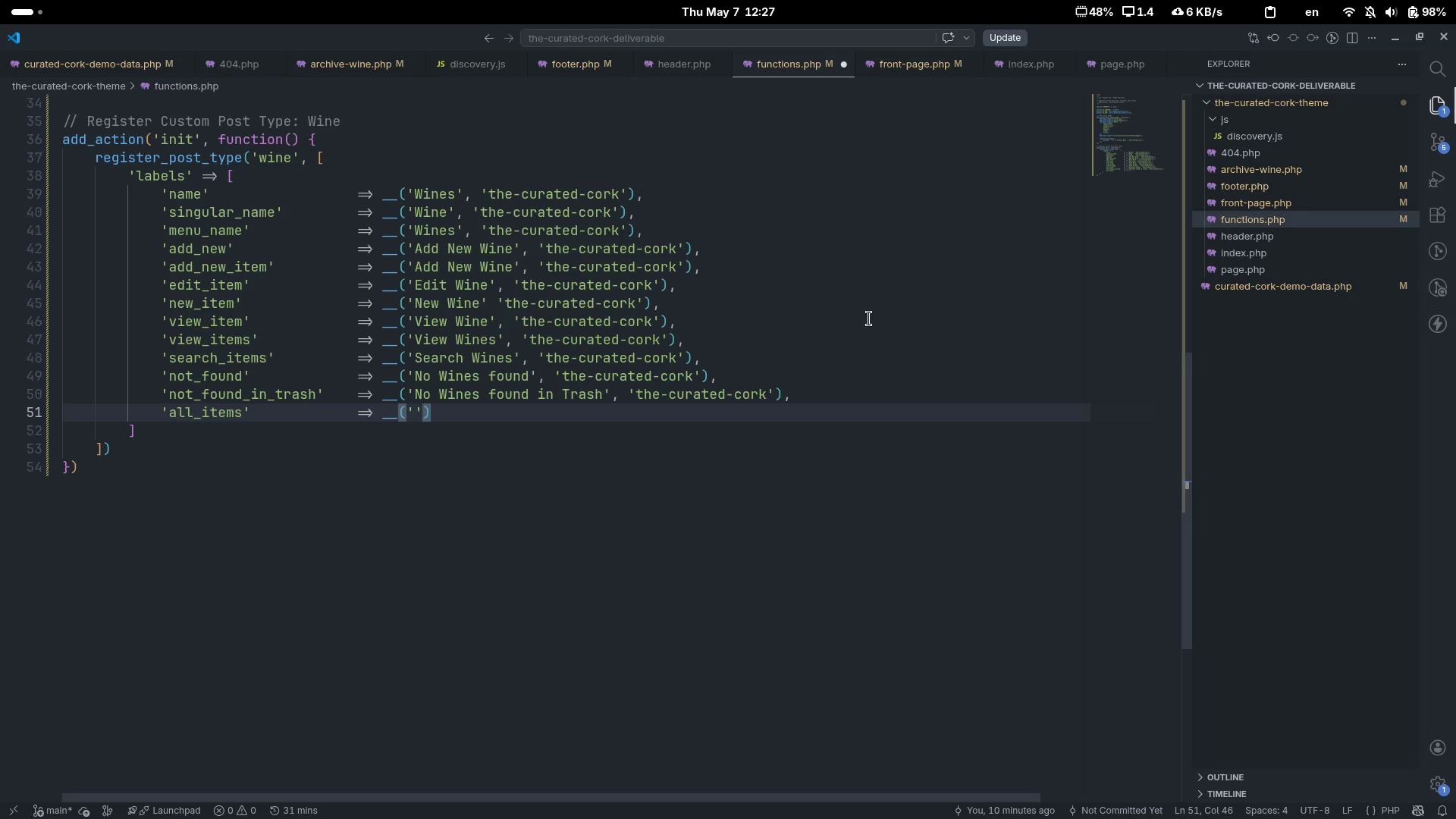 
key(Control+ControlLeft)
 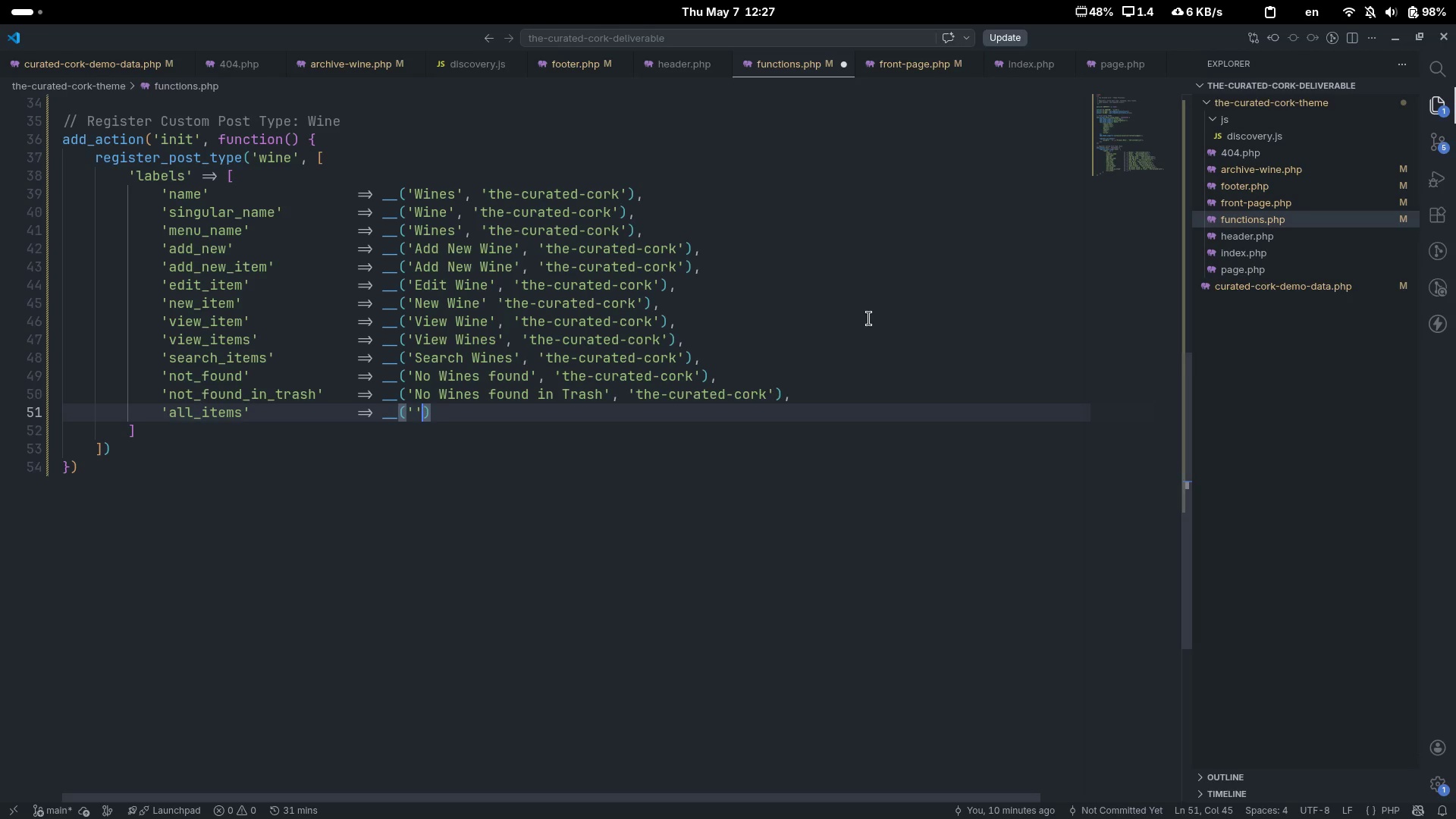 
key(ArrowLeft)
 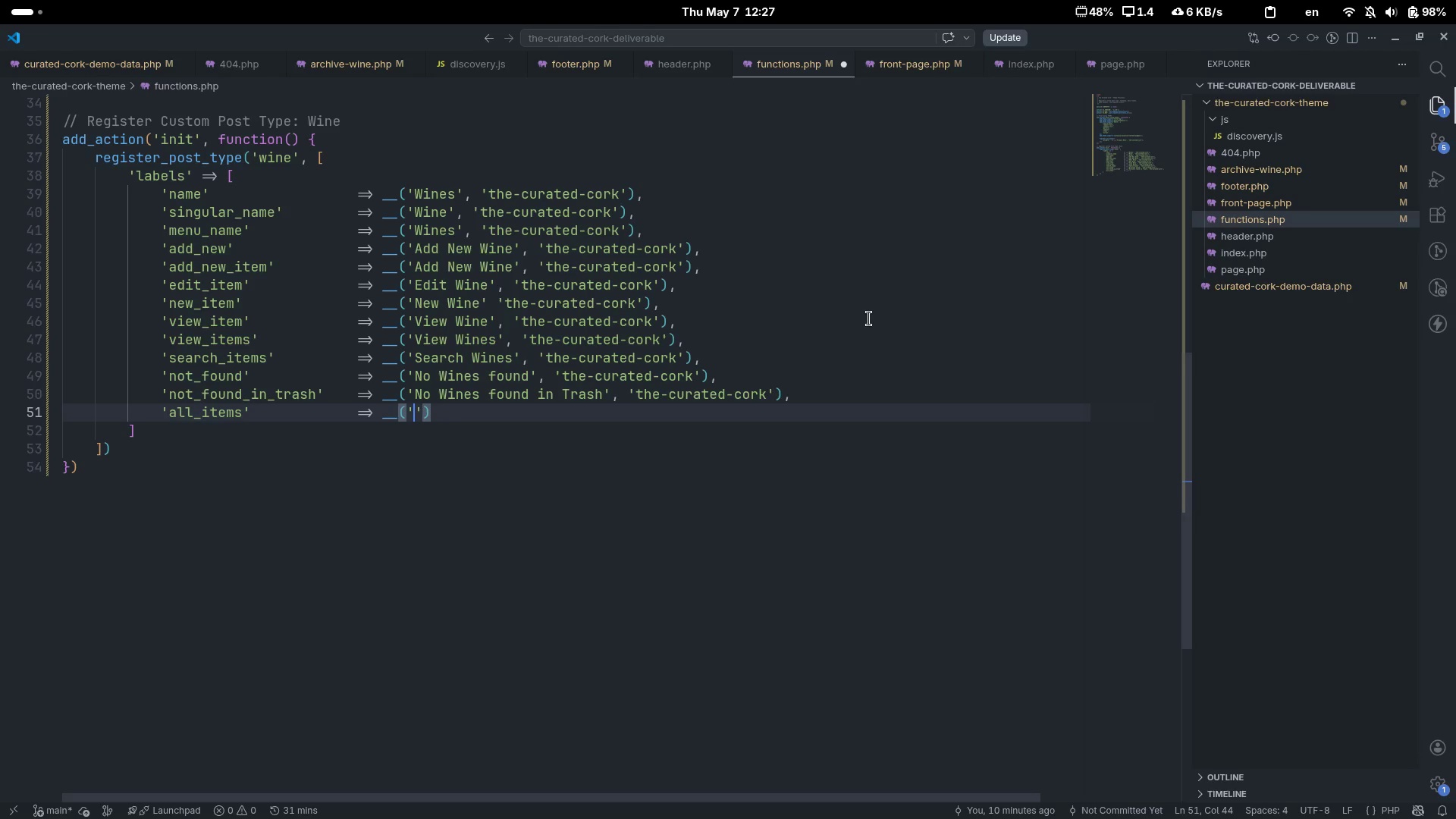 
key(ArrowLeft)
 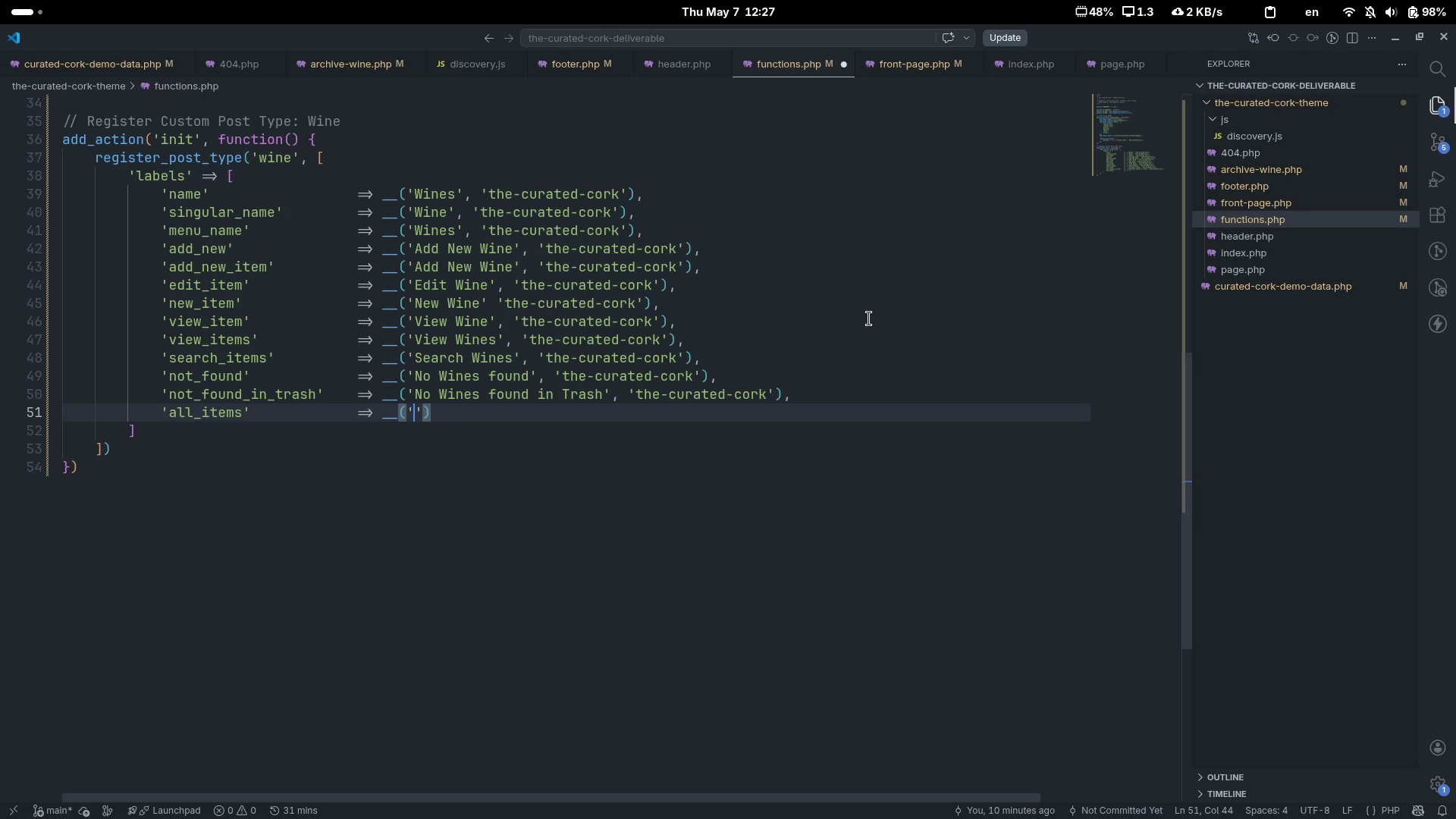 
wait(5.23)
 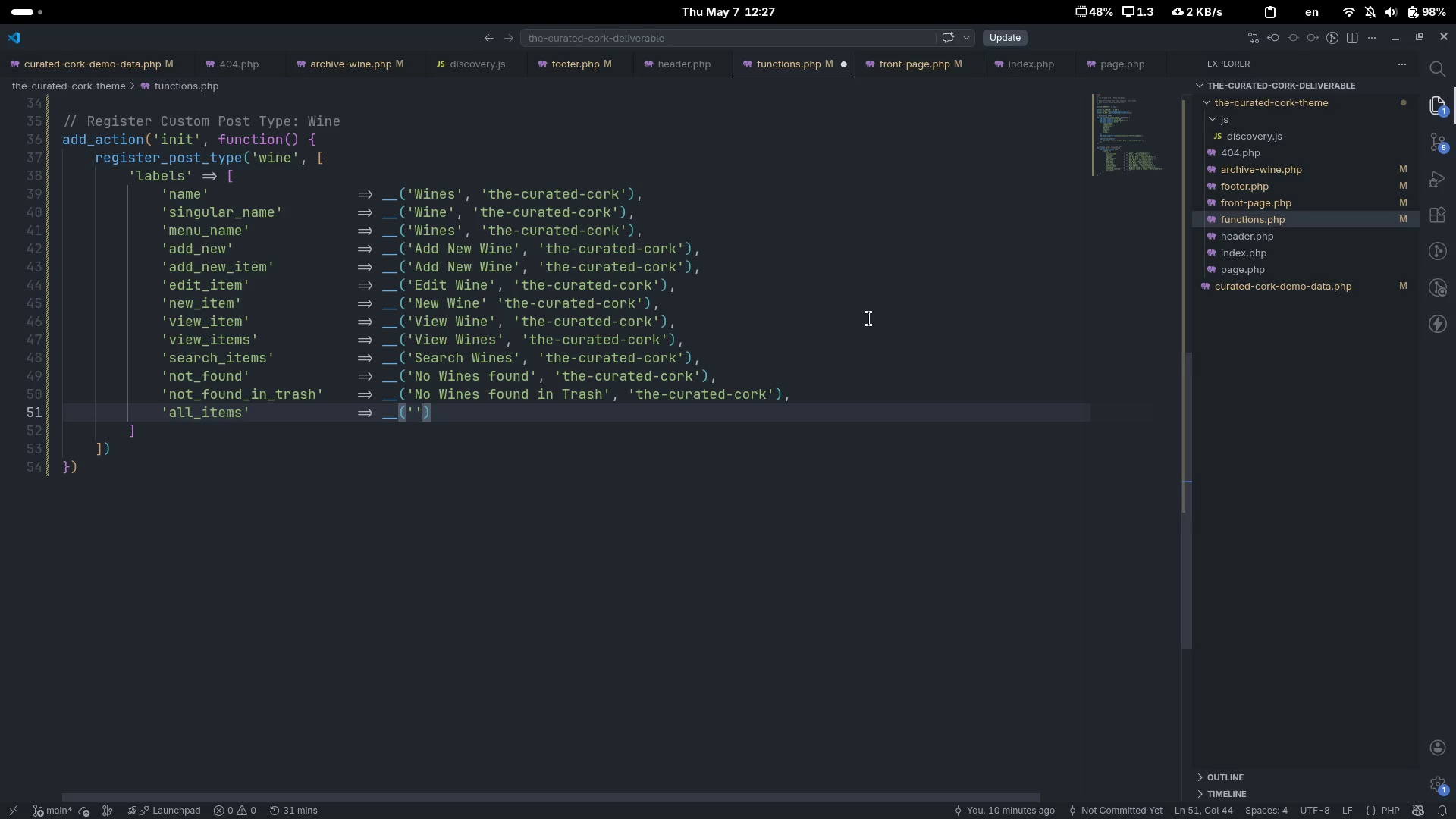 
type(All Wines)
 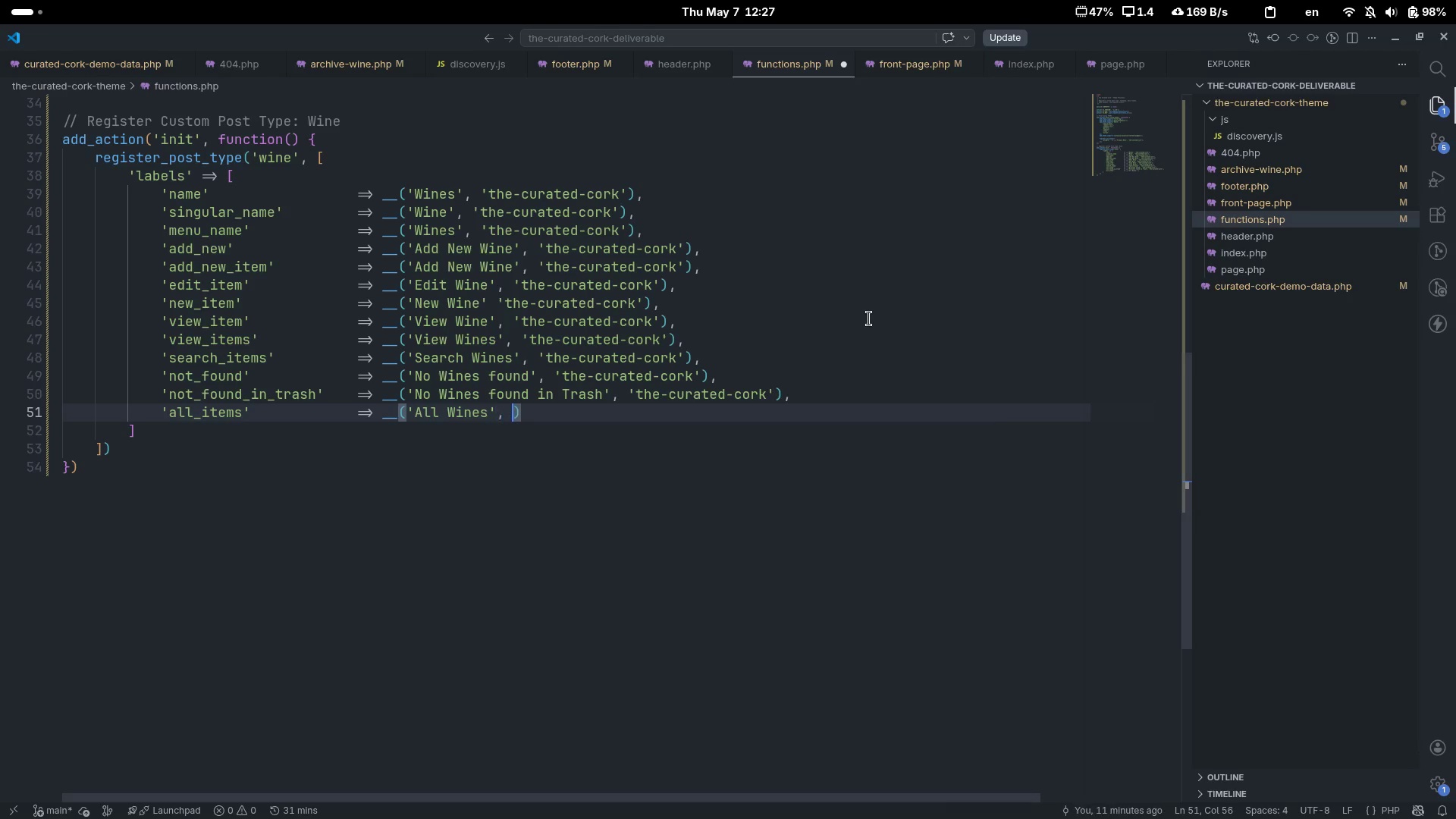 
key(ArrowRight)
 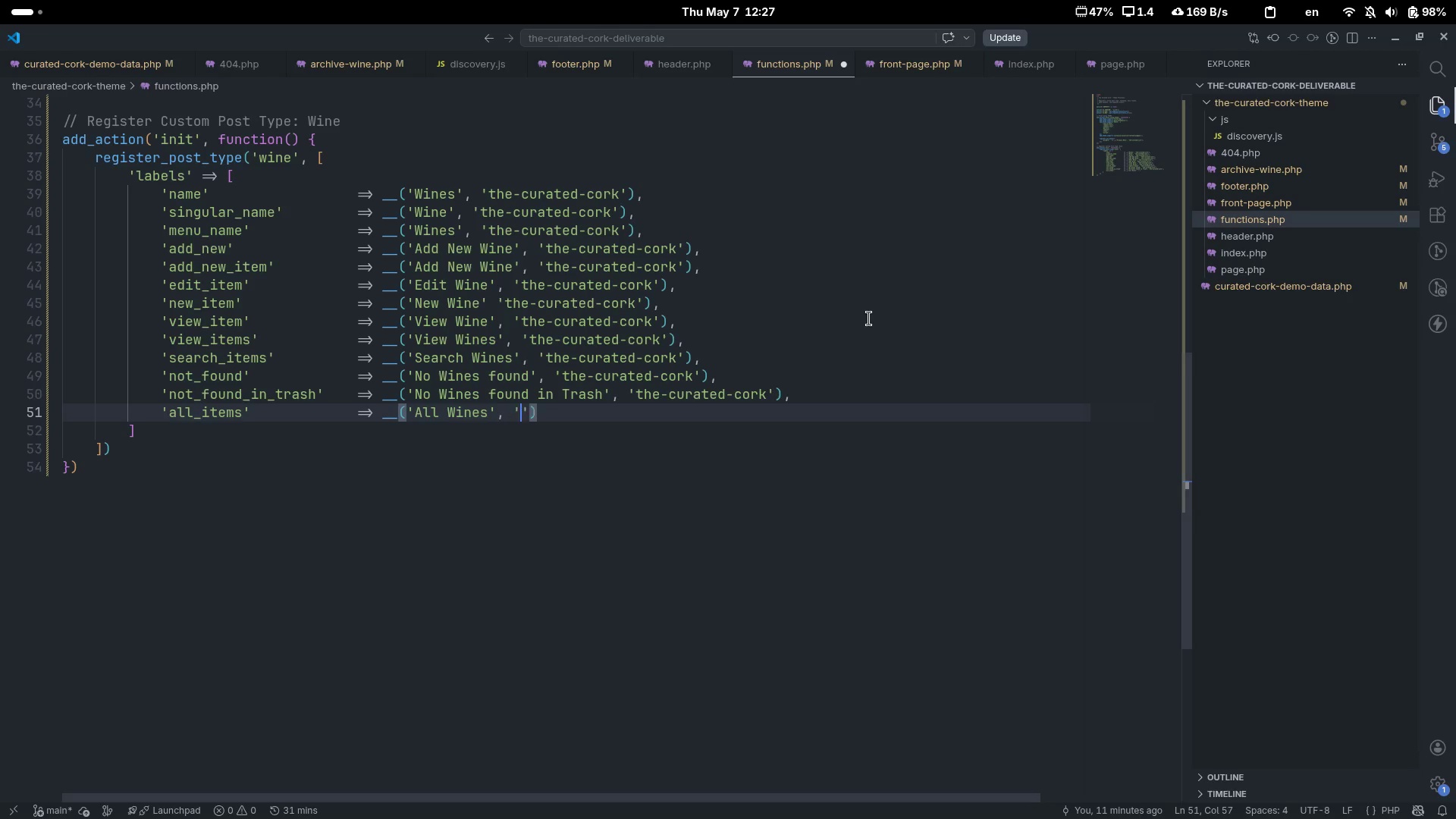 
type(, 'the-cira)
key(Backspace)
key(Backspace)
key(Backspace)
type(urated-)
 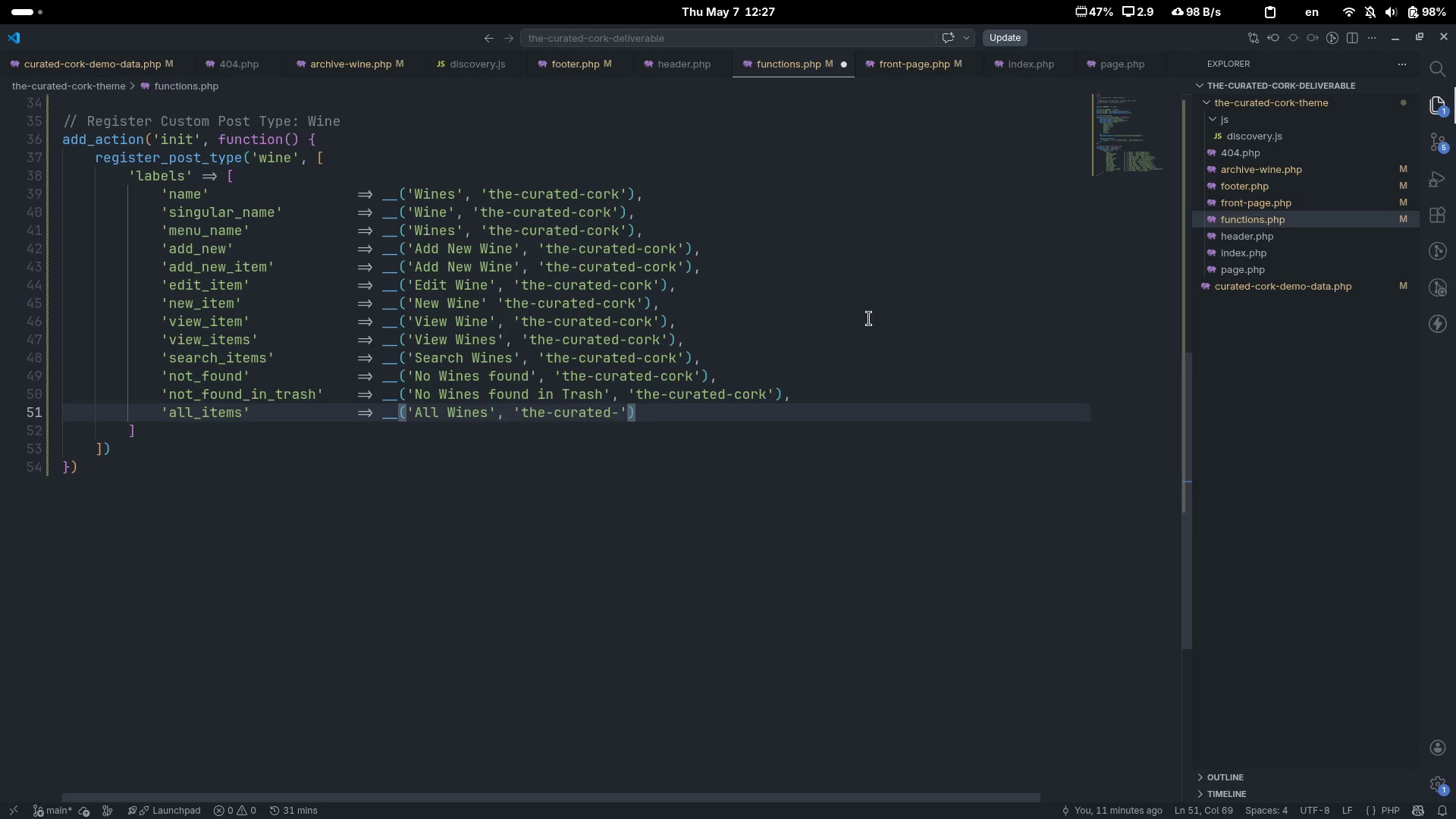 
wait(5.57)
 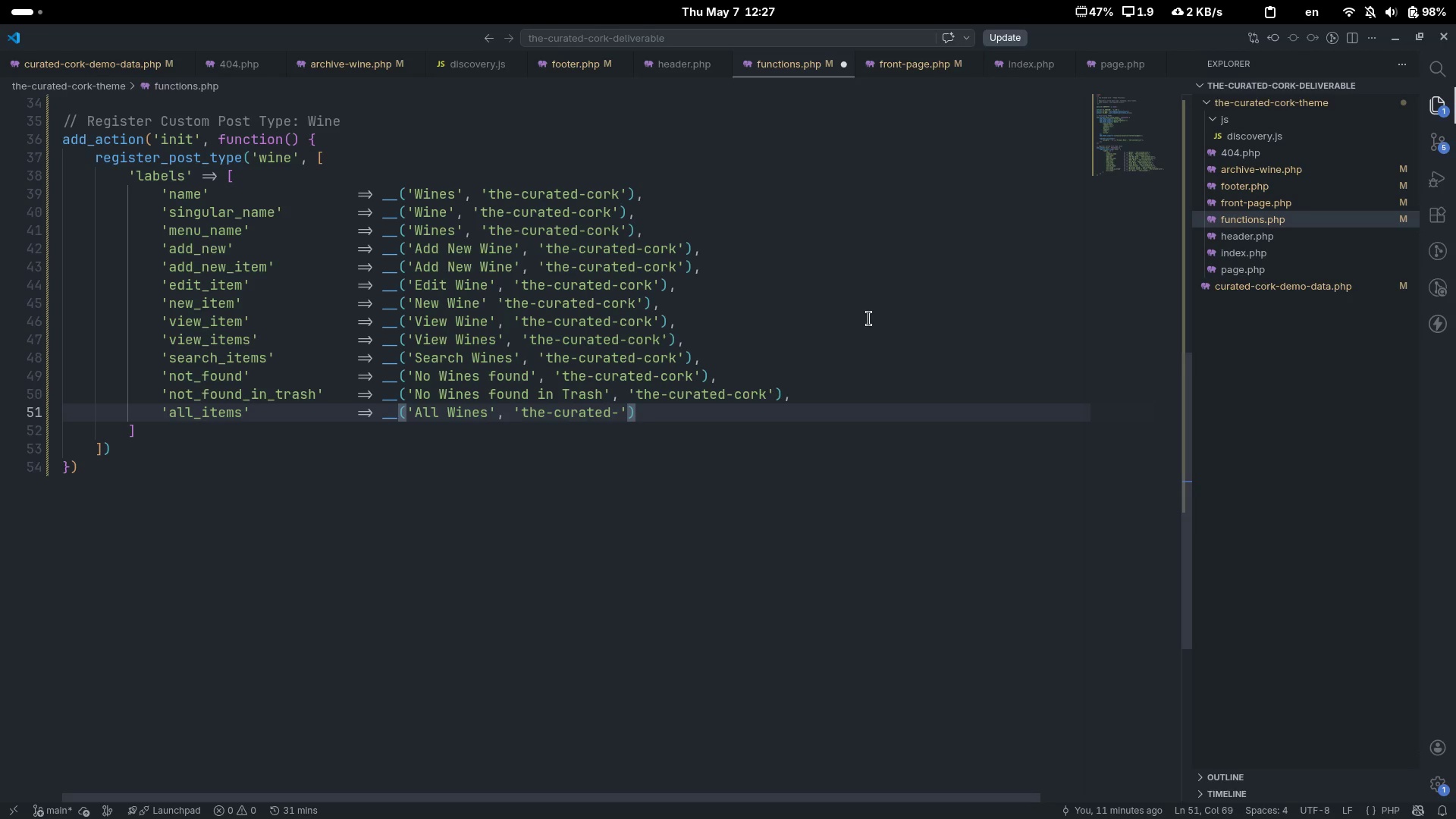 
type(cork)
 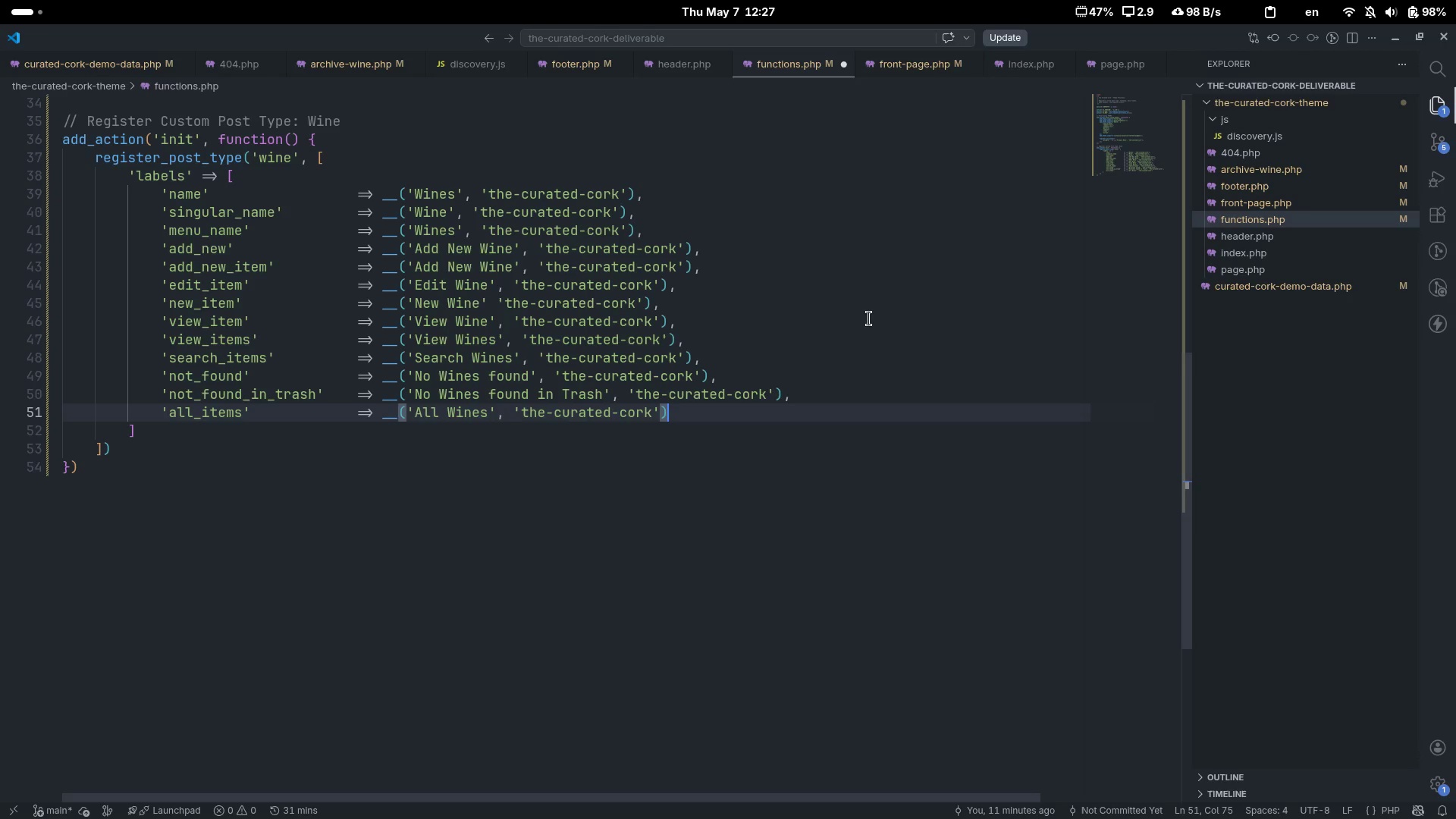 
key(Control+ControlLeft)
 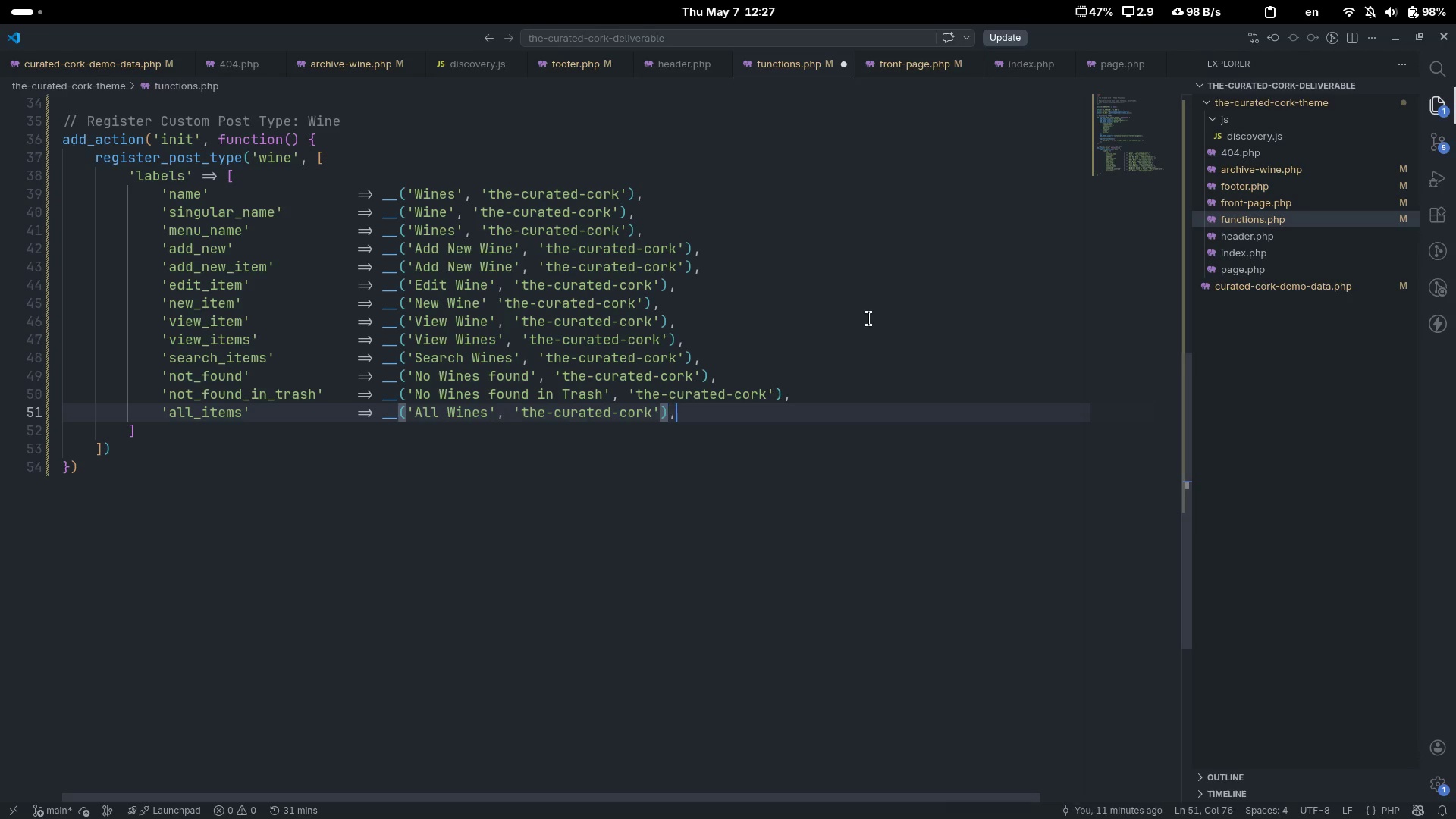 
key(Control+ArrowRight)
 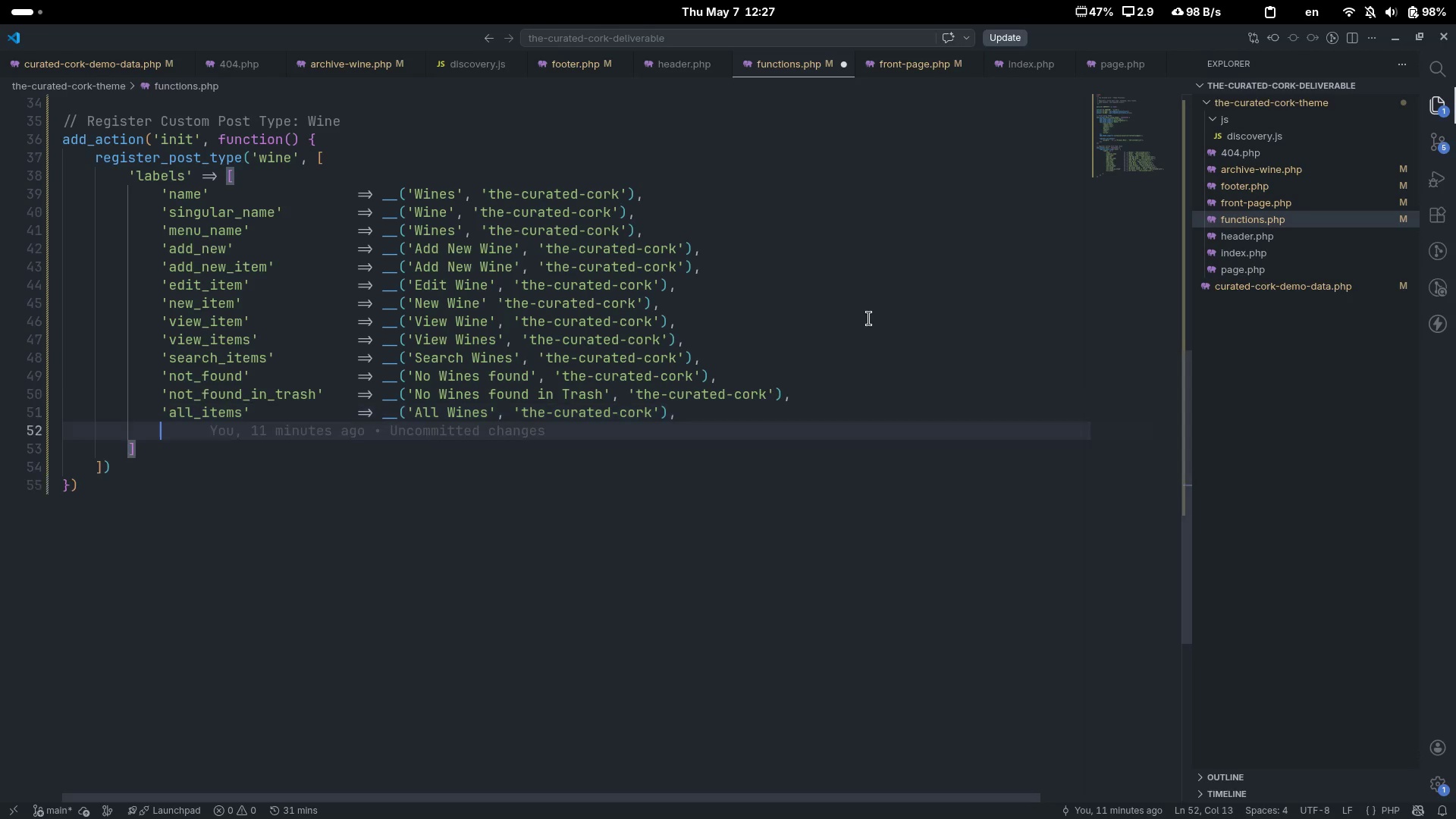 
key(Comma)
 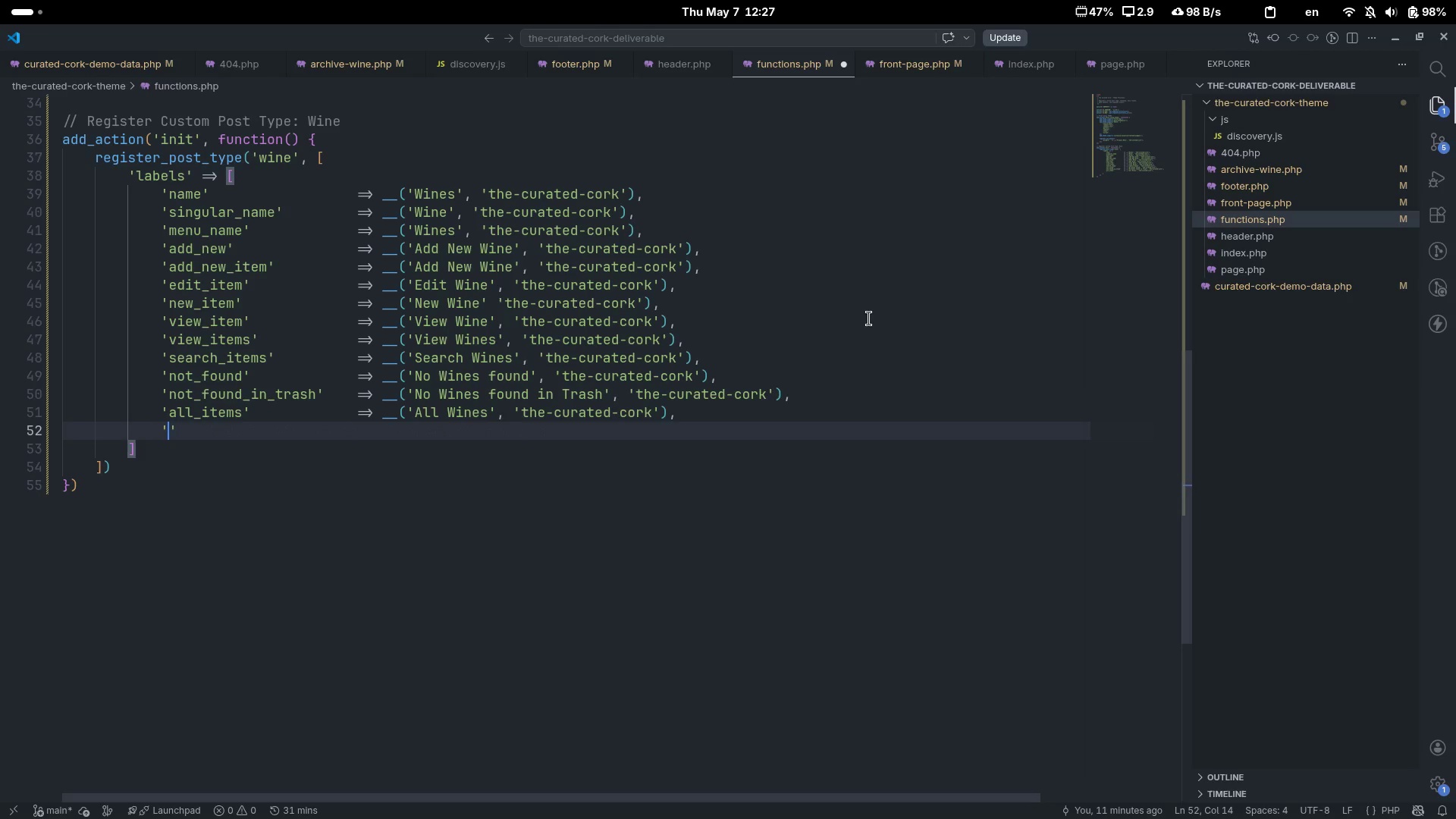 
key(Enter)
 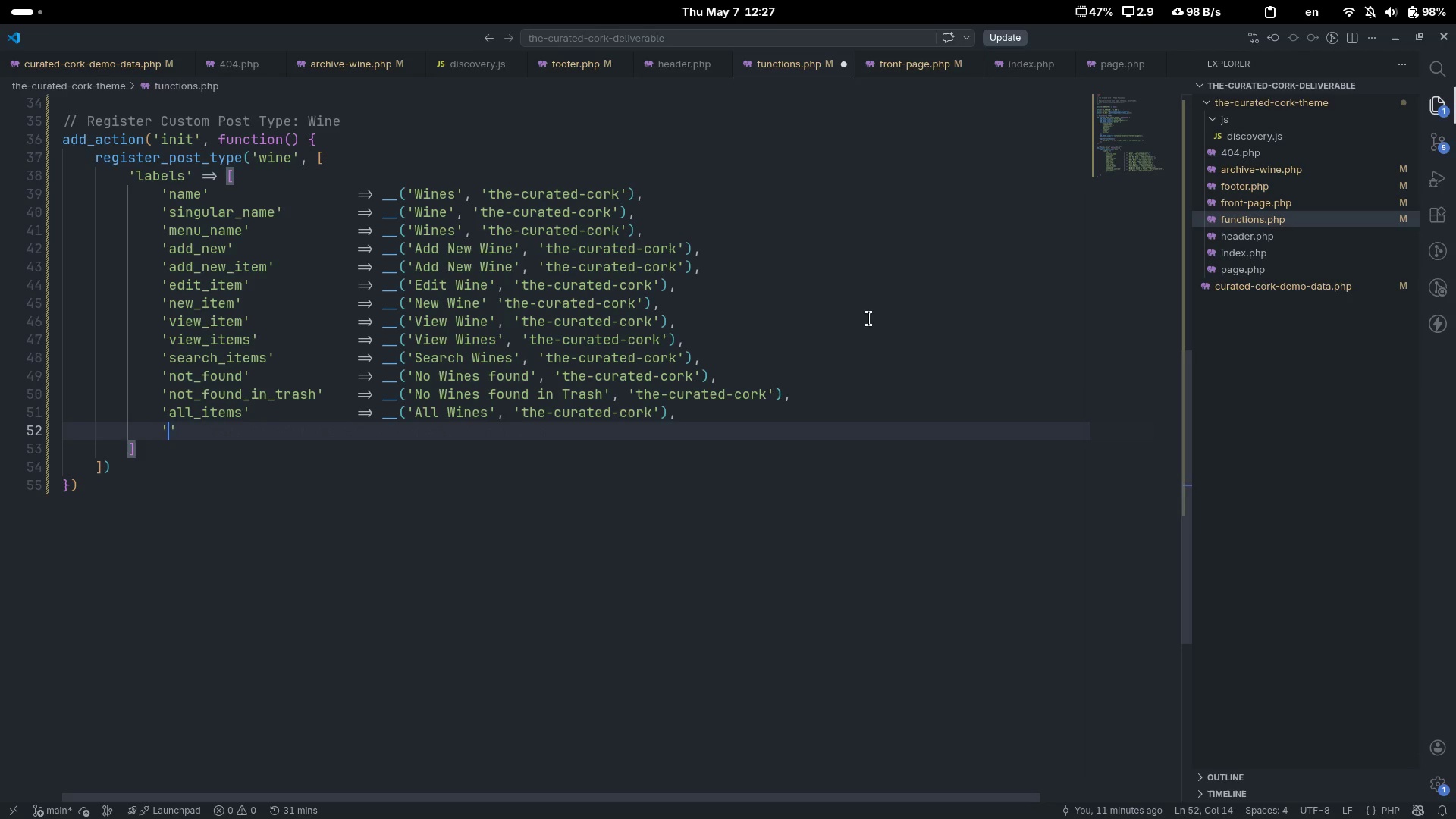 
key(Quote)
 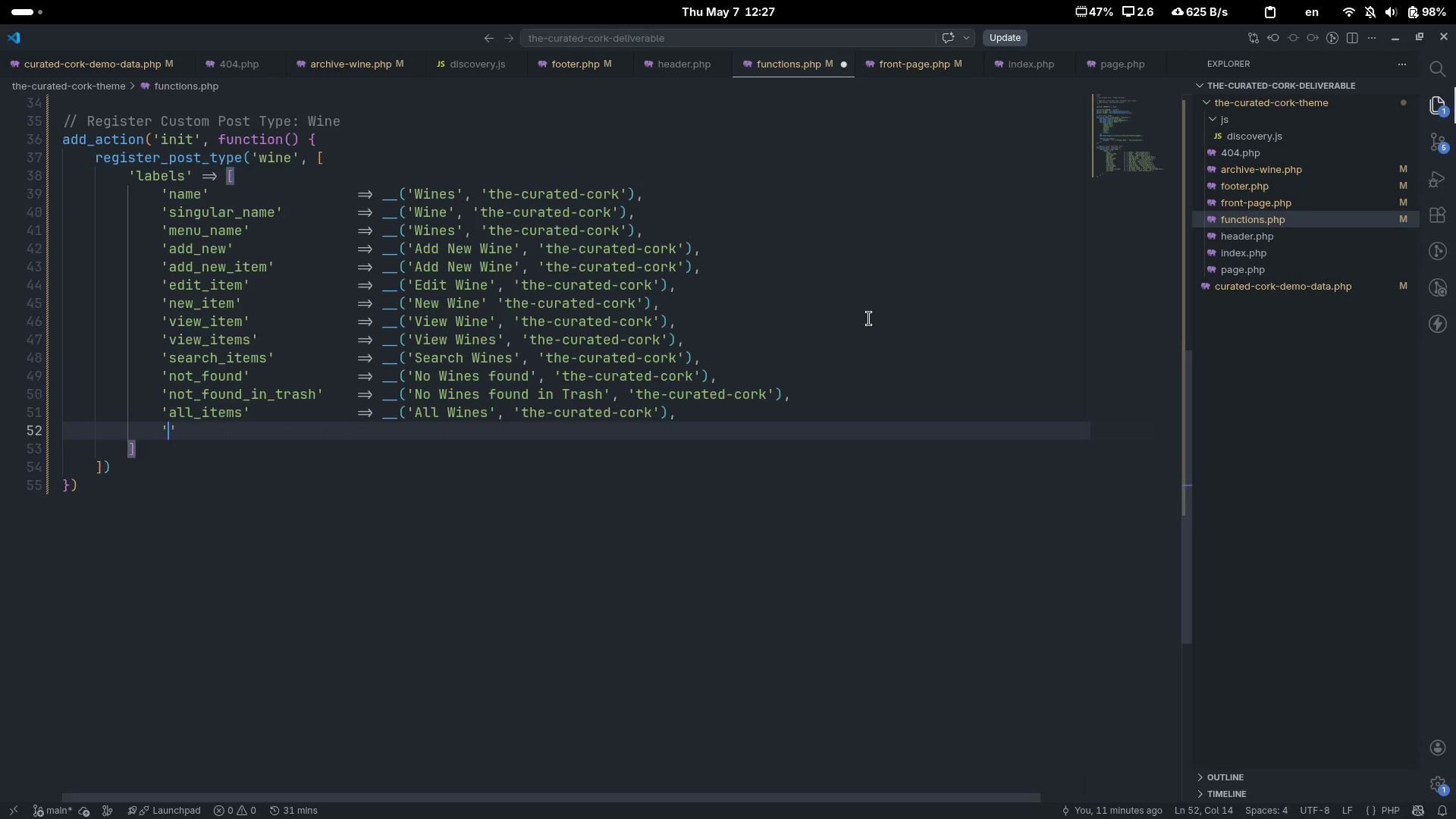 
type(archives)
 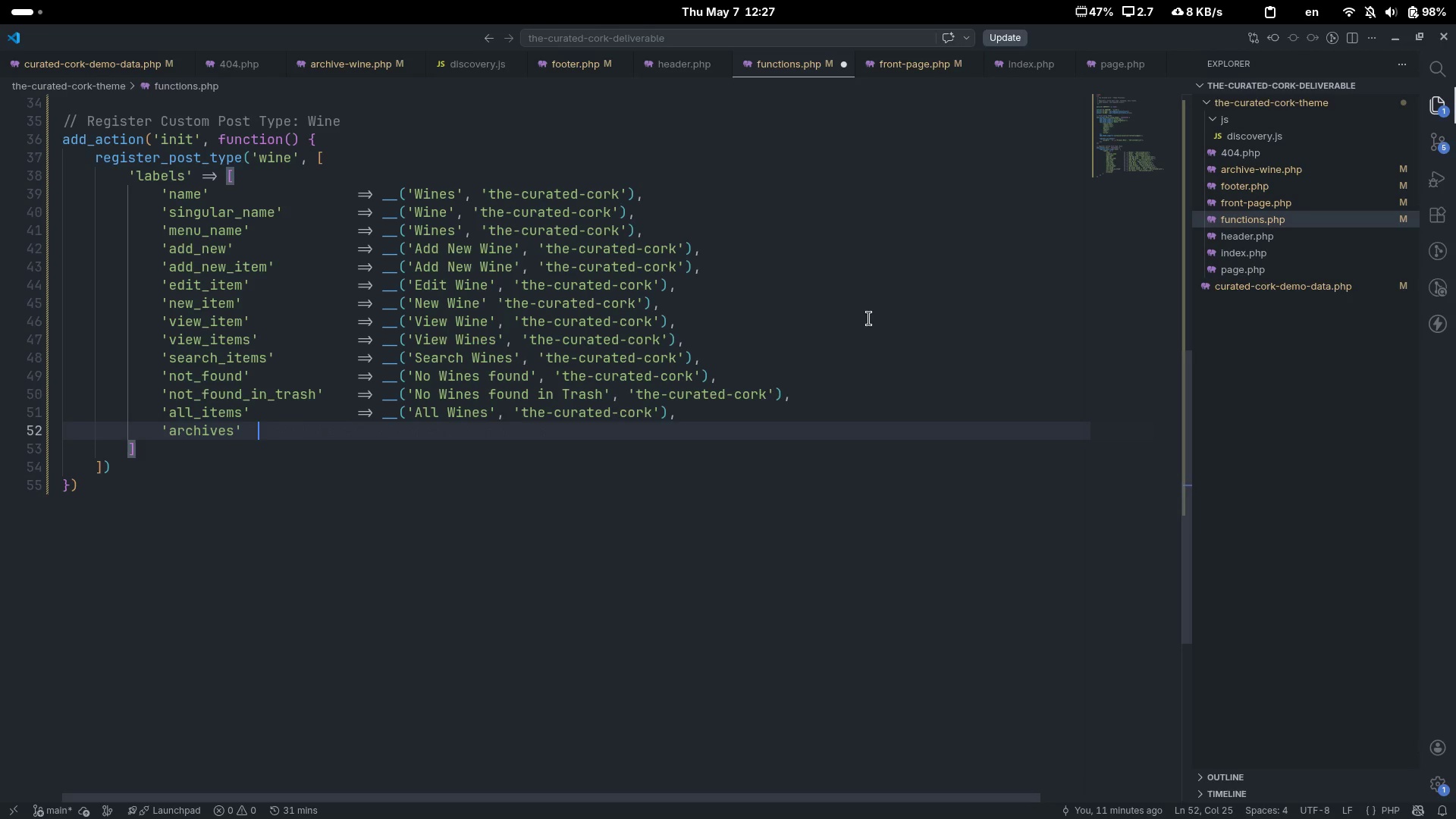 
key(ArrowRight)
 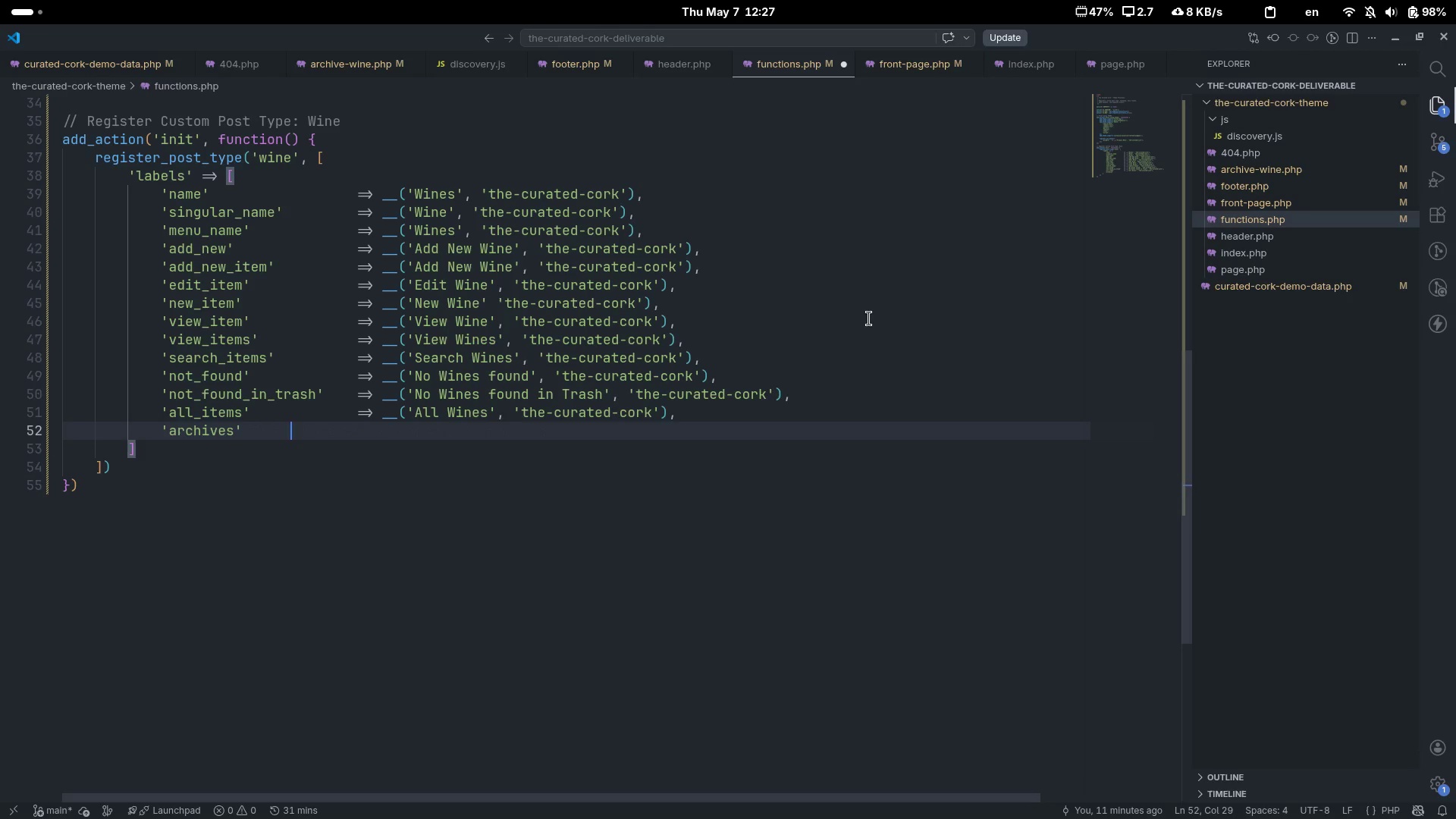 
key(Tab)
 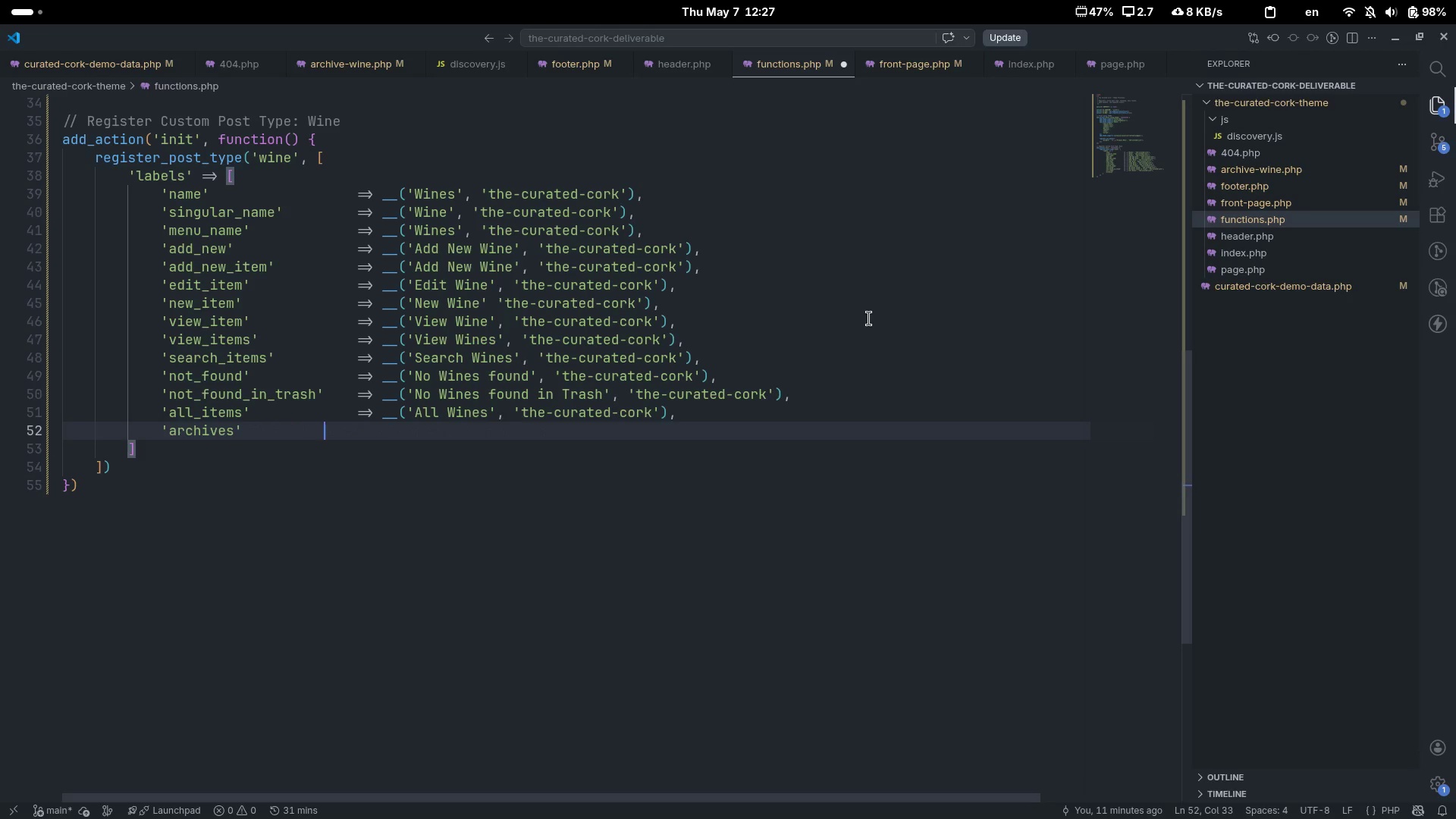 
key(Tab)
 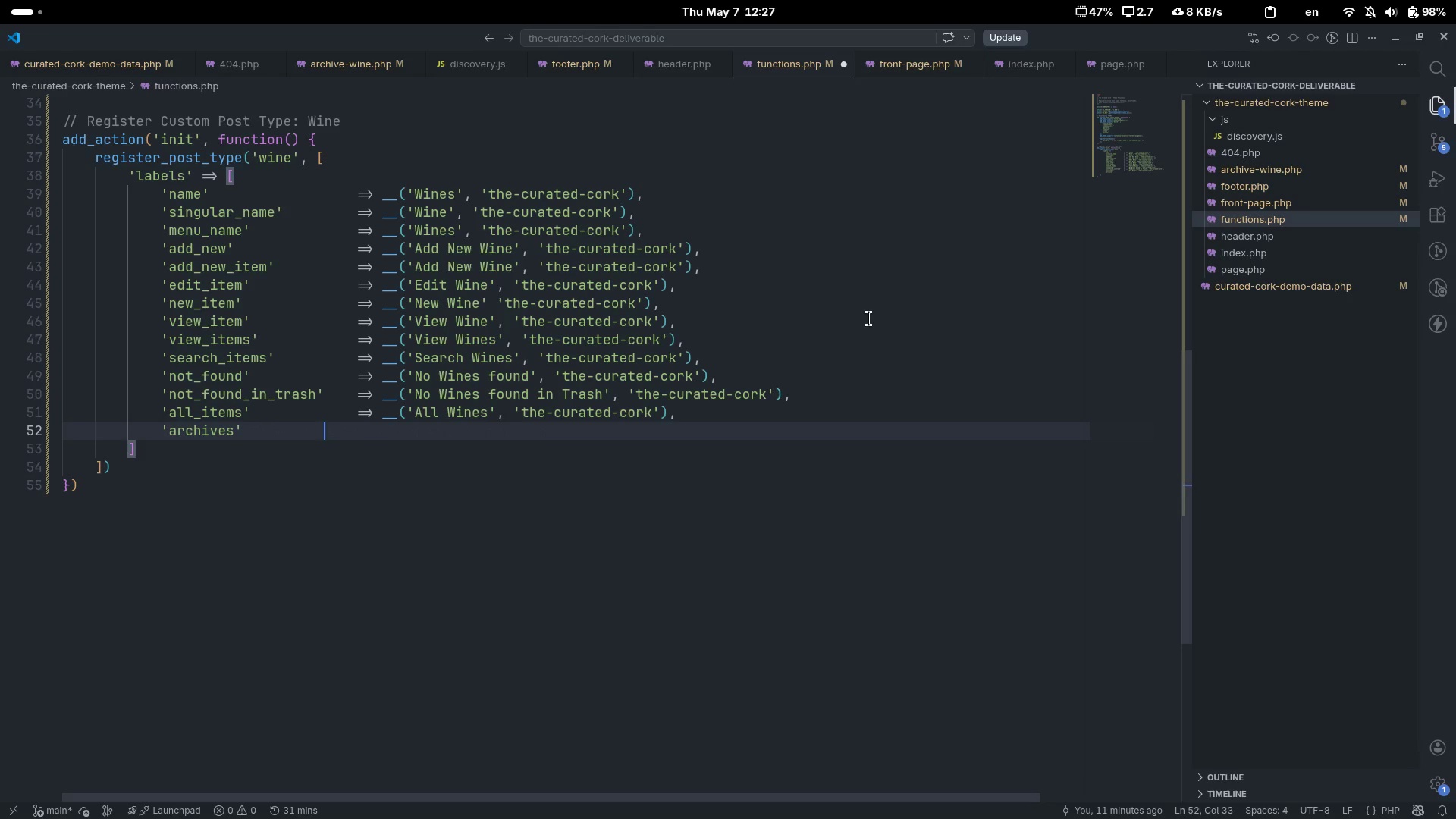 
key(Tab)
 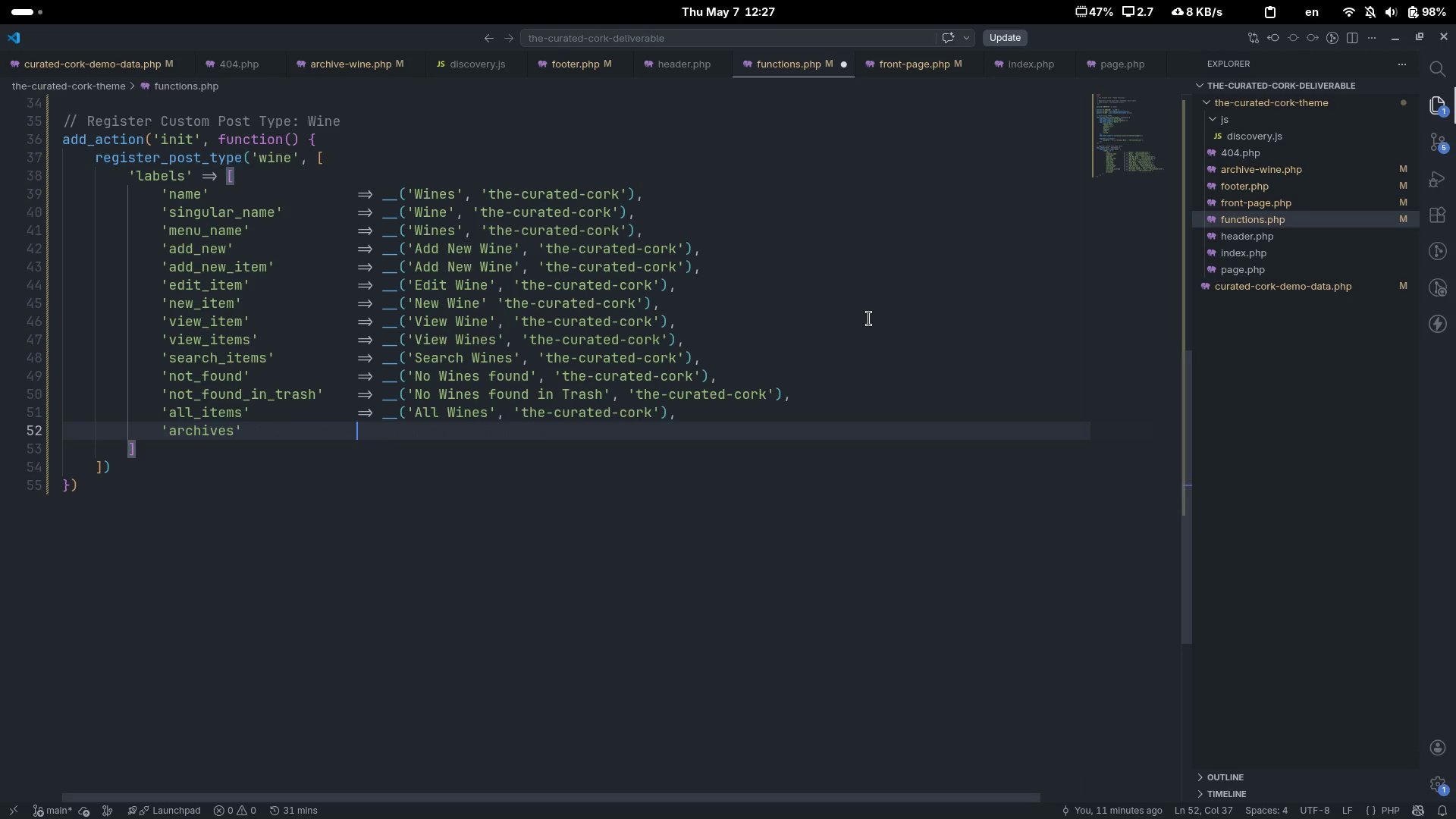 
key(Tab)
 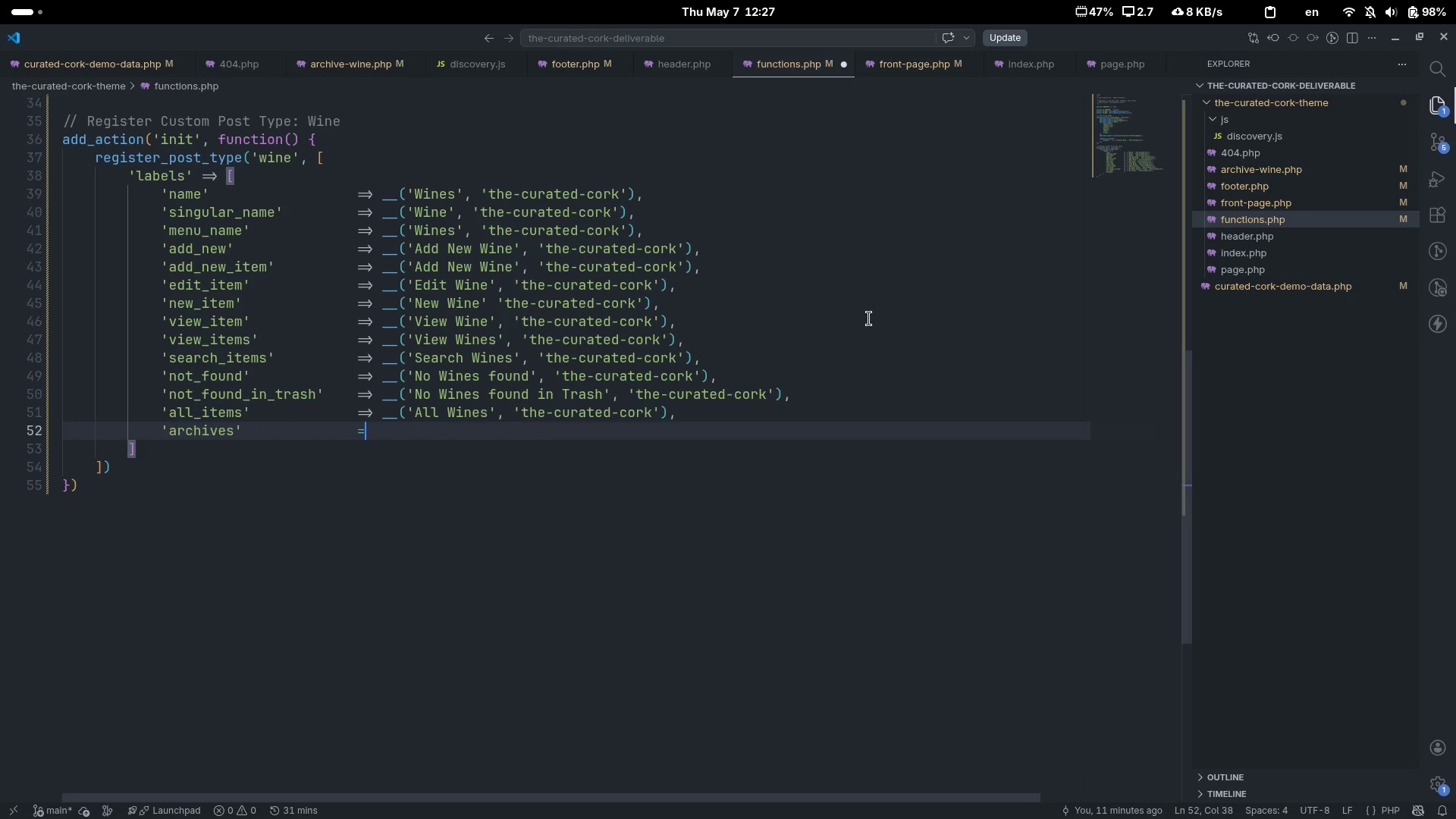 
key(Equal)
 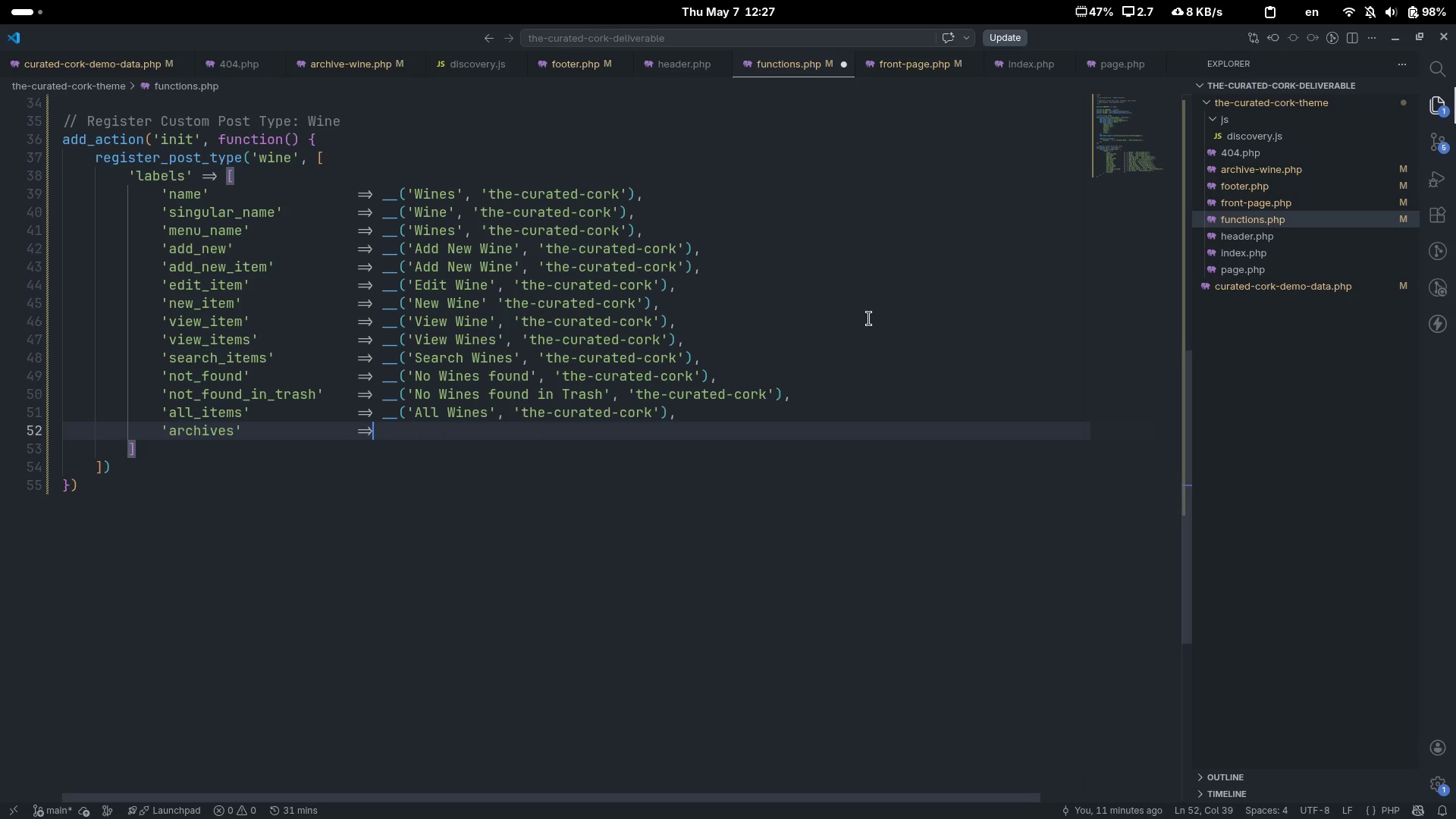 
key(Shift+ShiftLeft)
 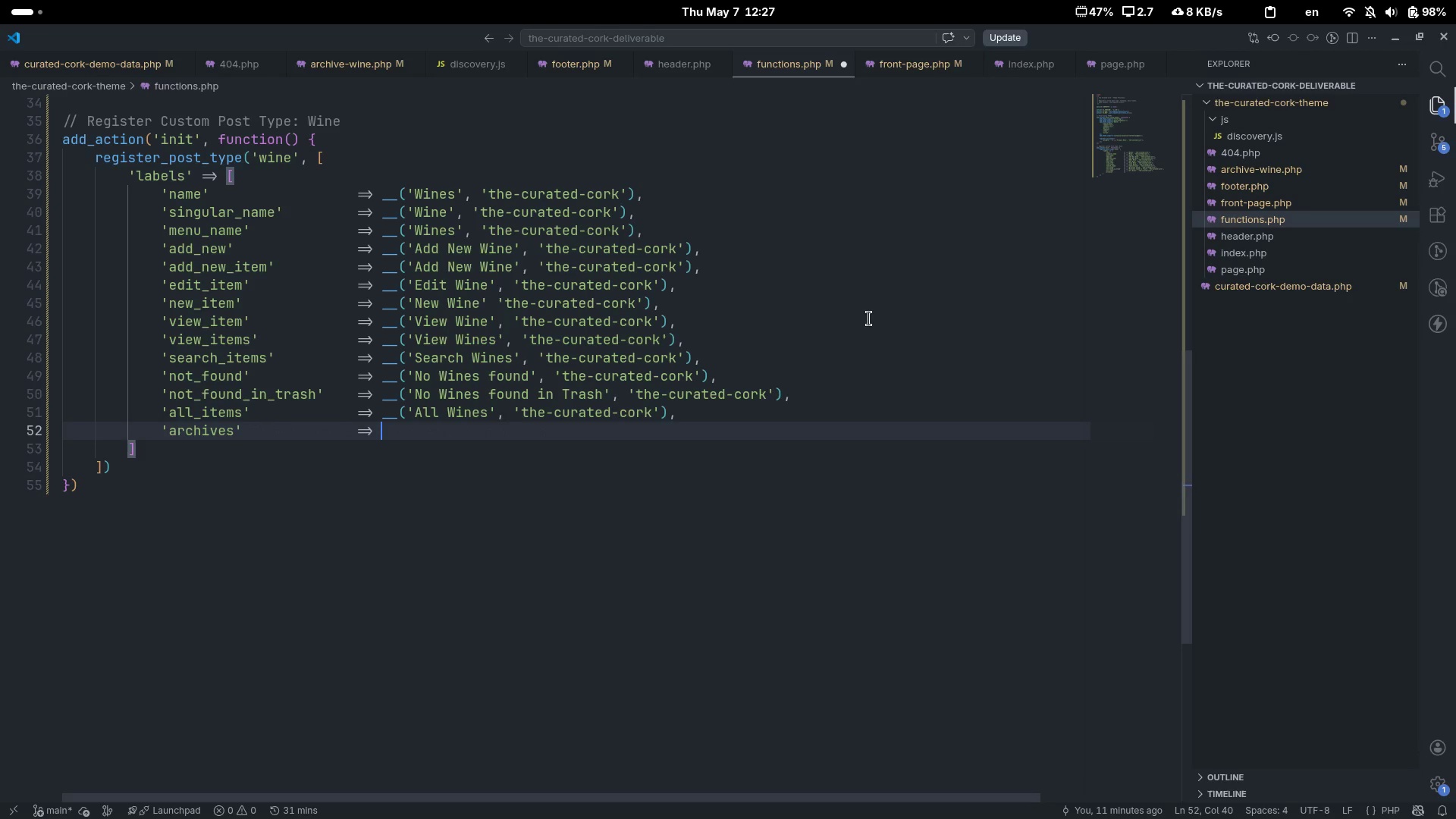 
key(Shift+Period)
 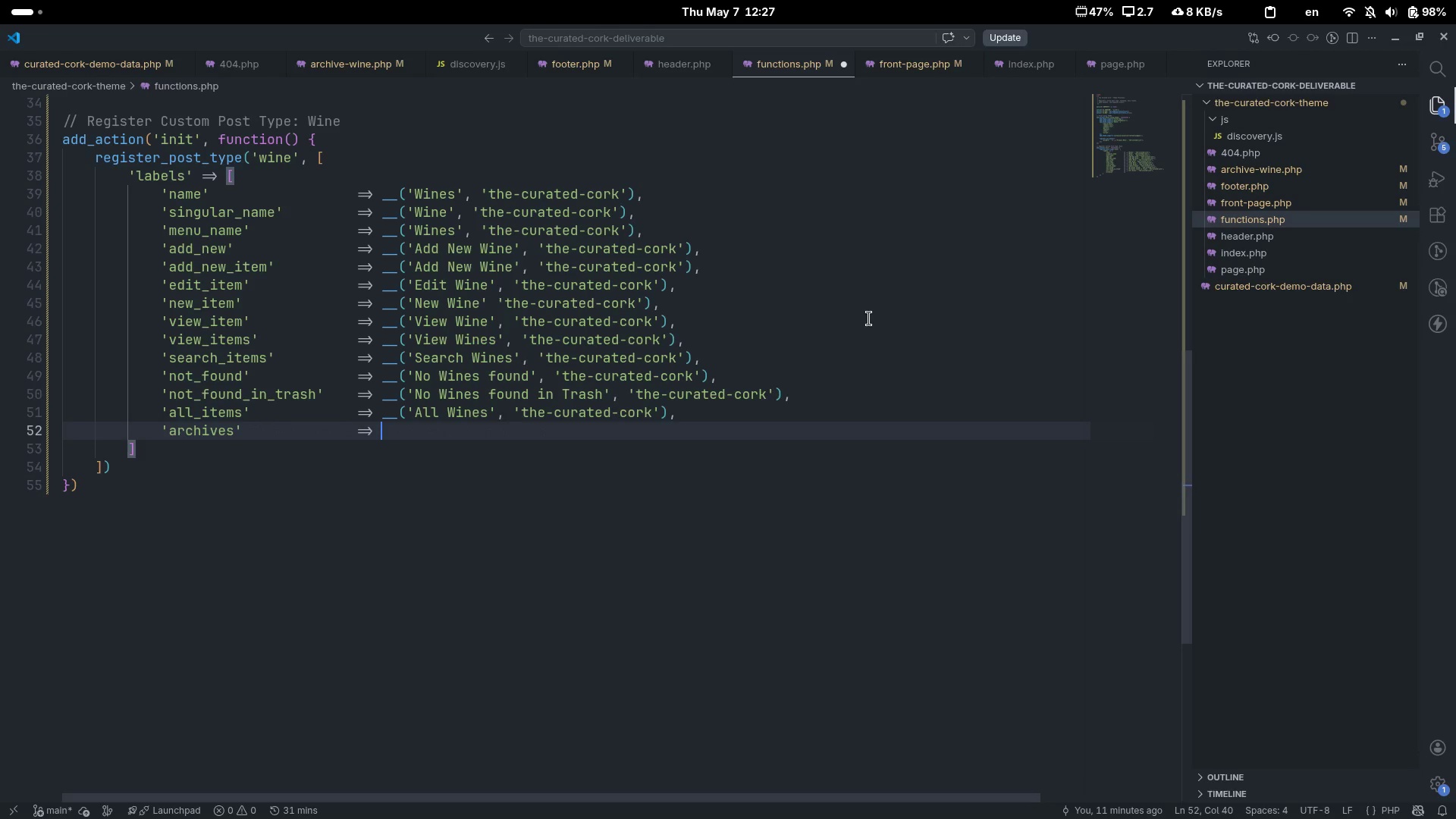 
key(Space)
 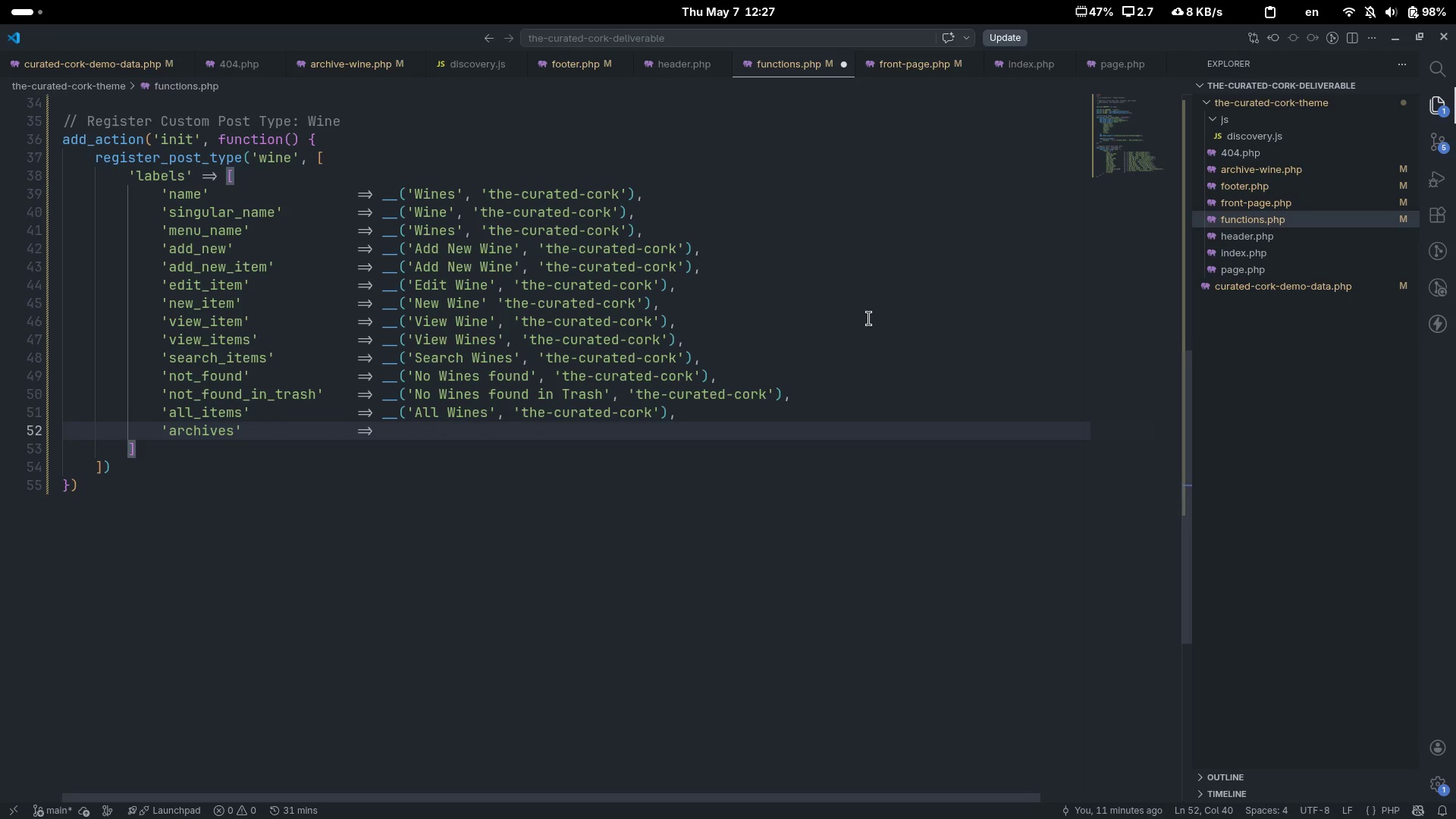 
key(Shift+Minus)
 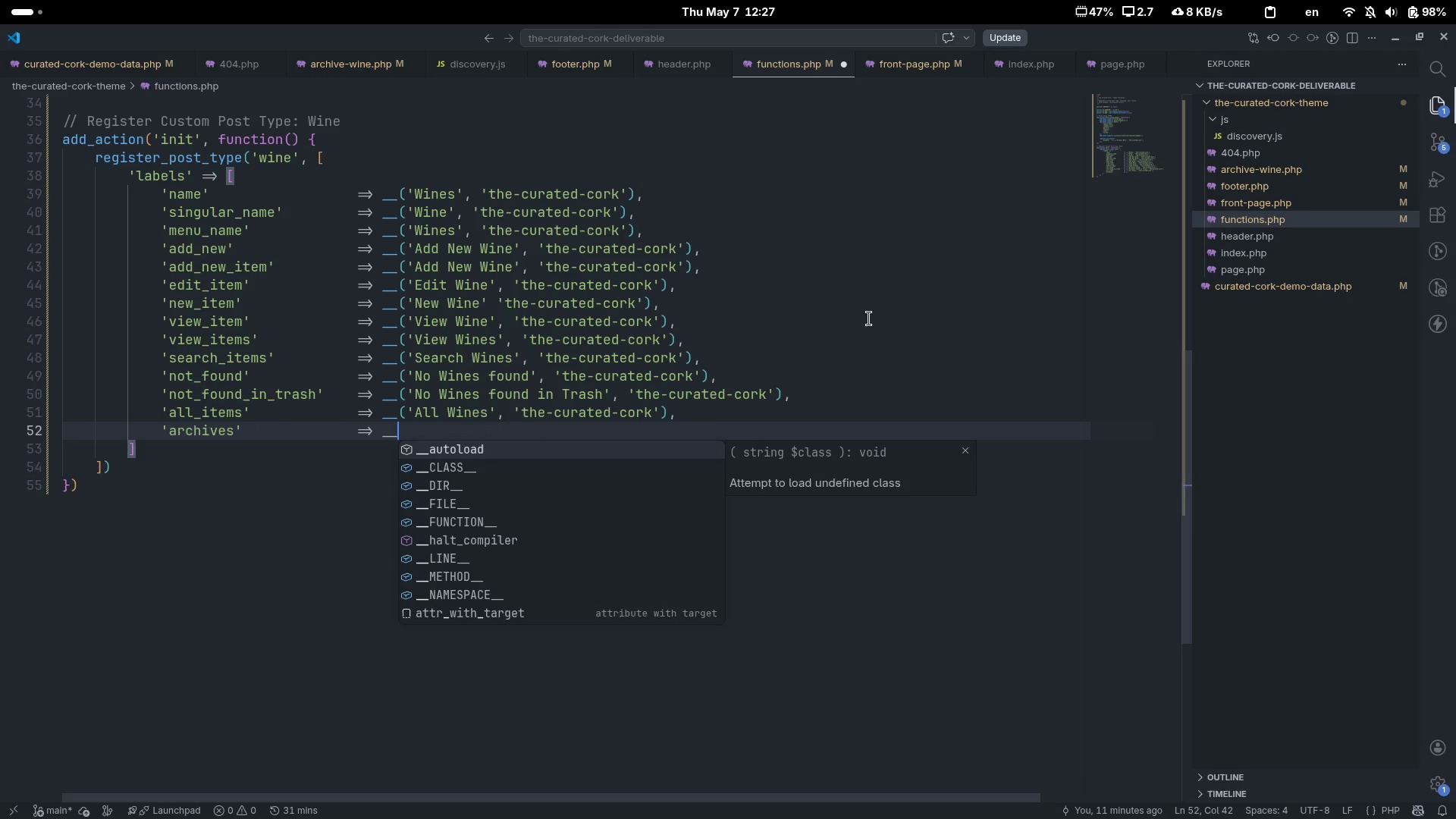 
key(Shift+Minus)
 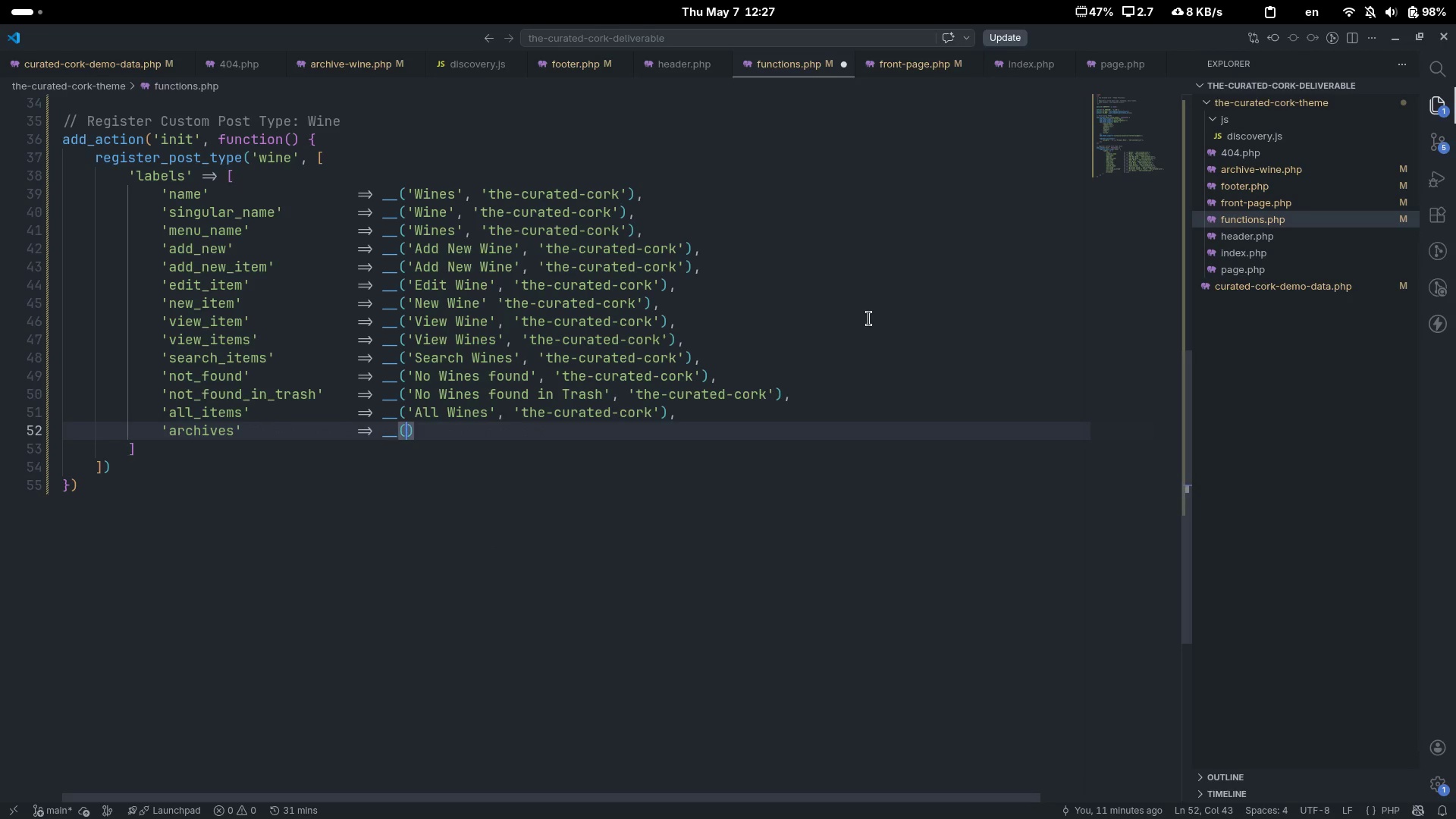 
key(Shift+9)
 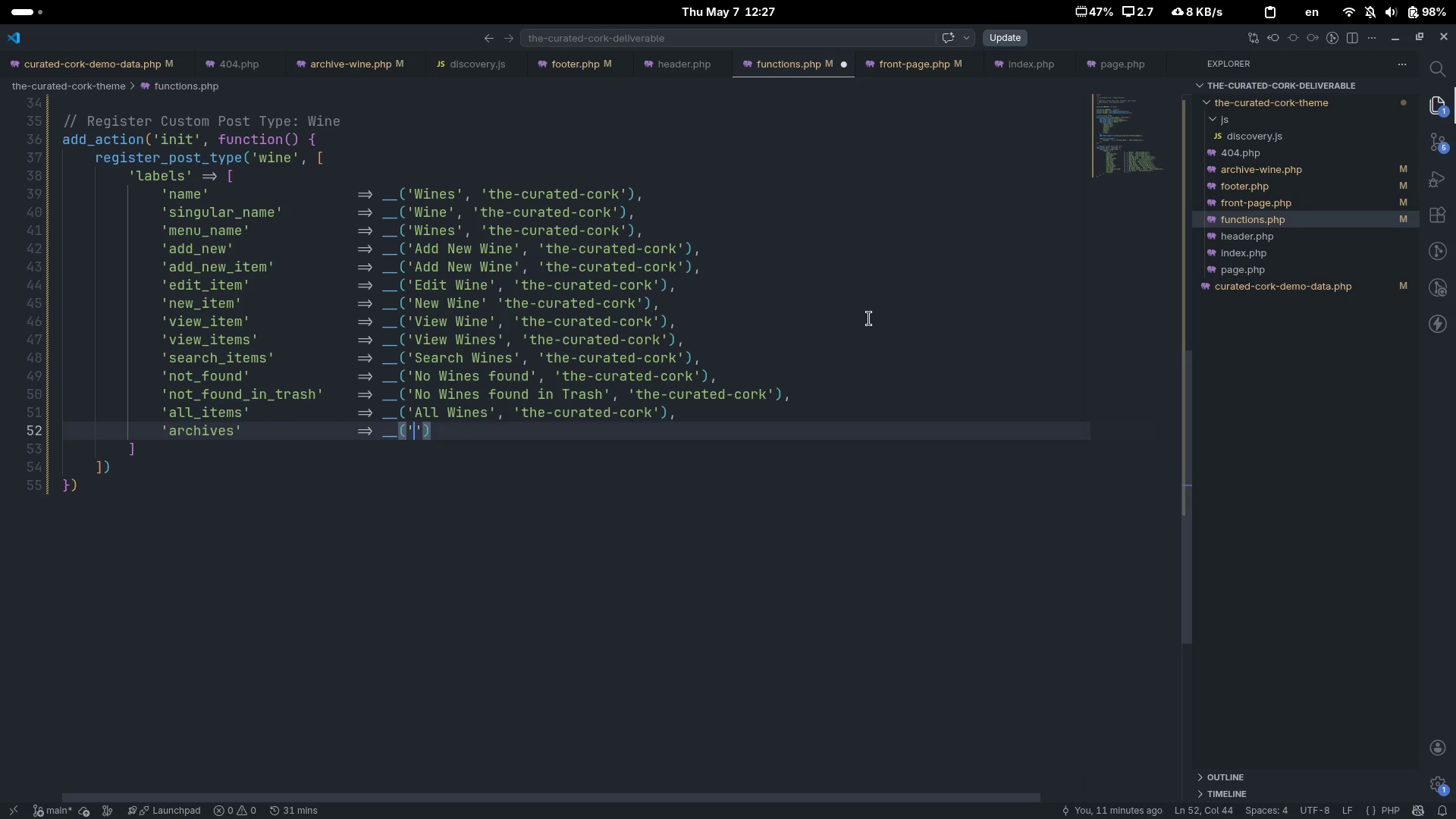 
key(Quote)
 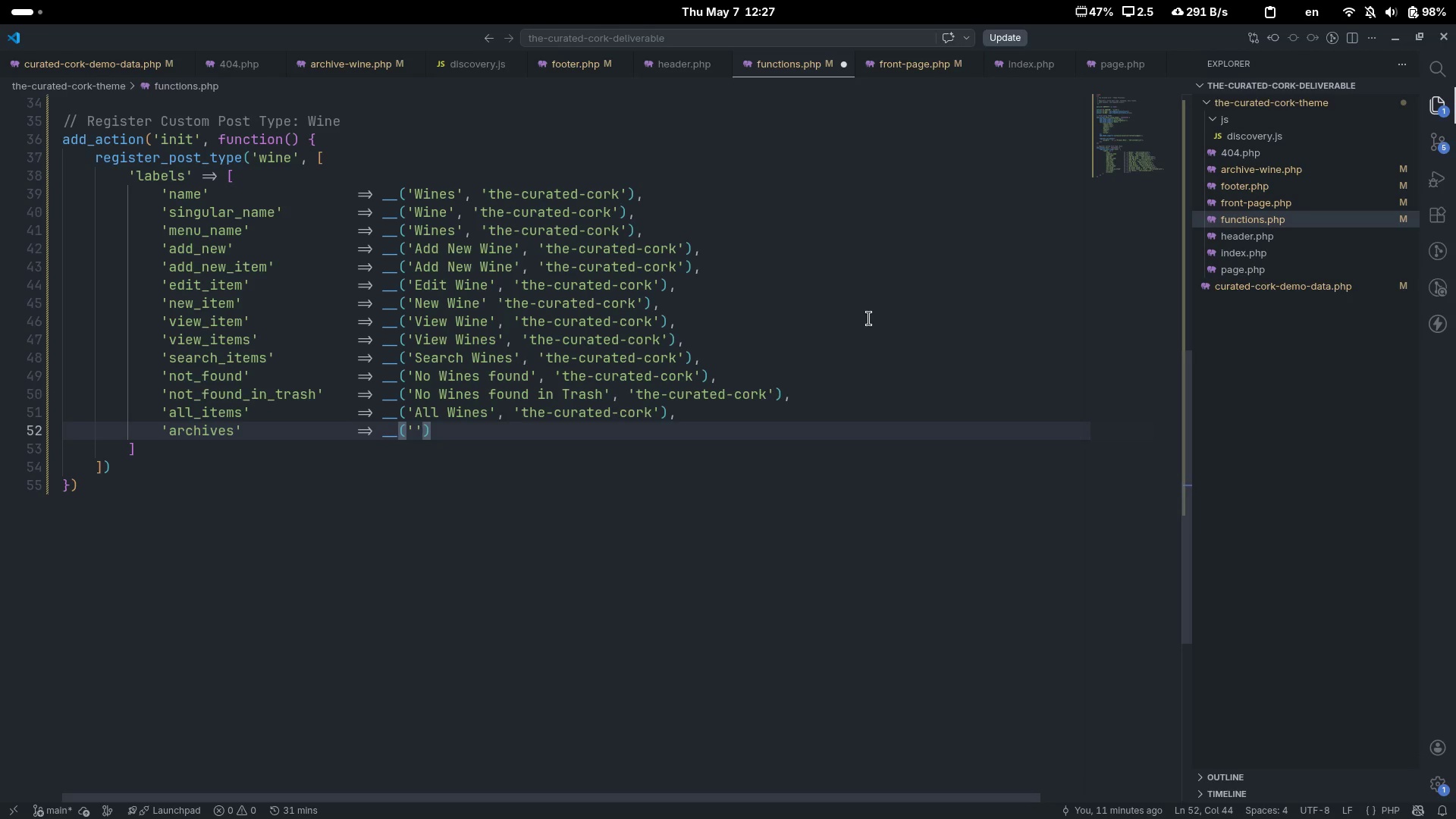 
type(Wine Archives)
 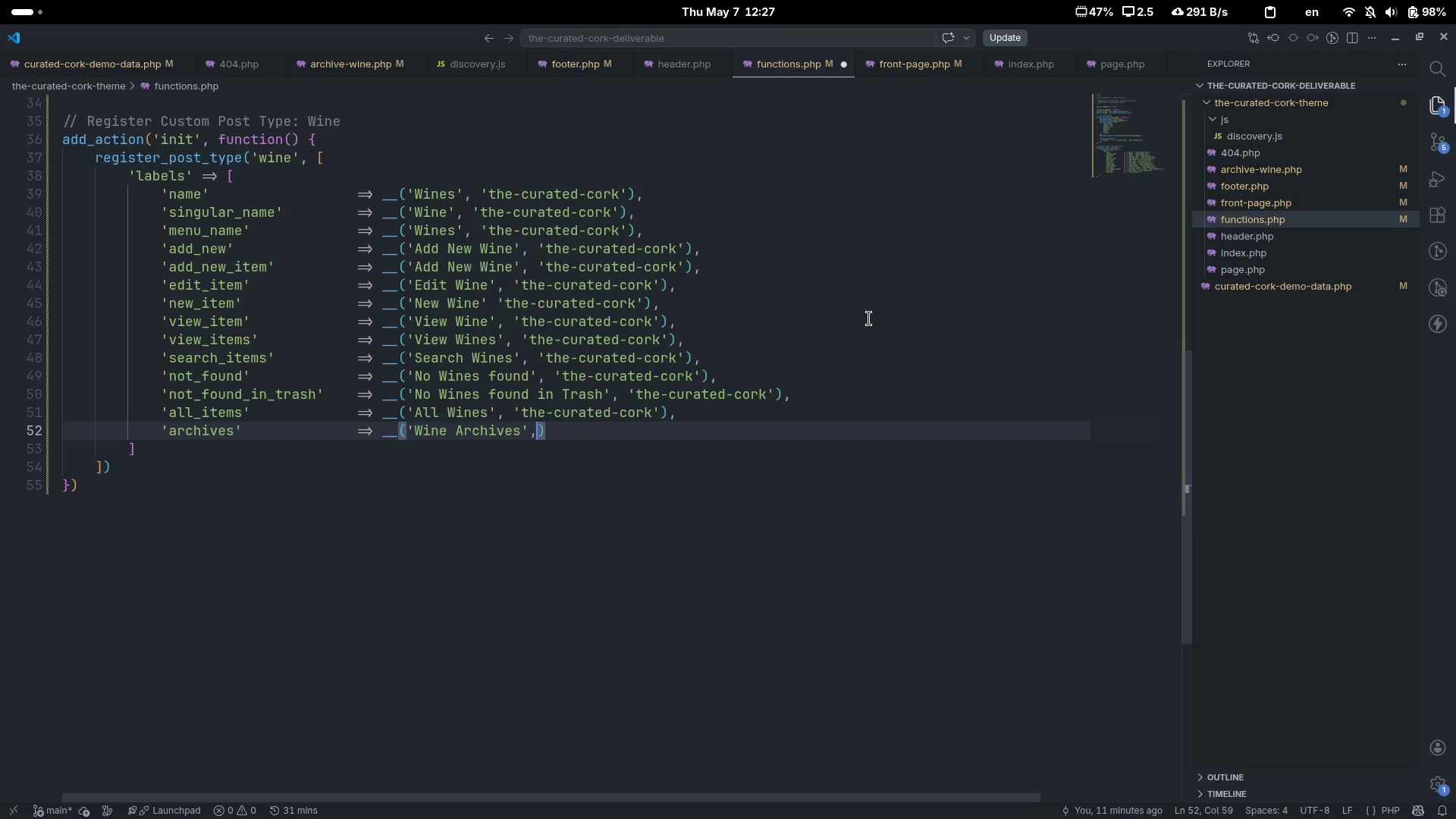 
key(ArrowRight)
 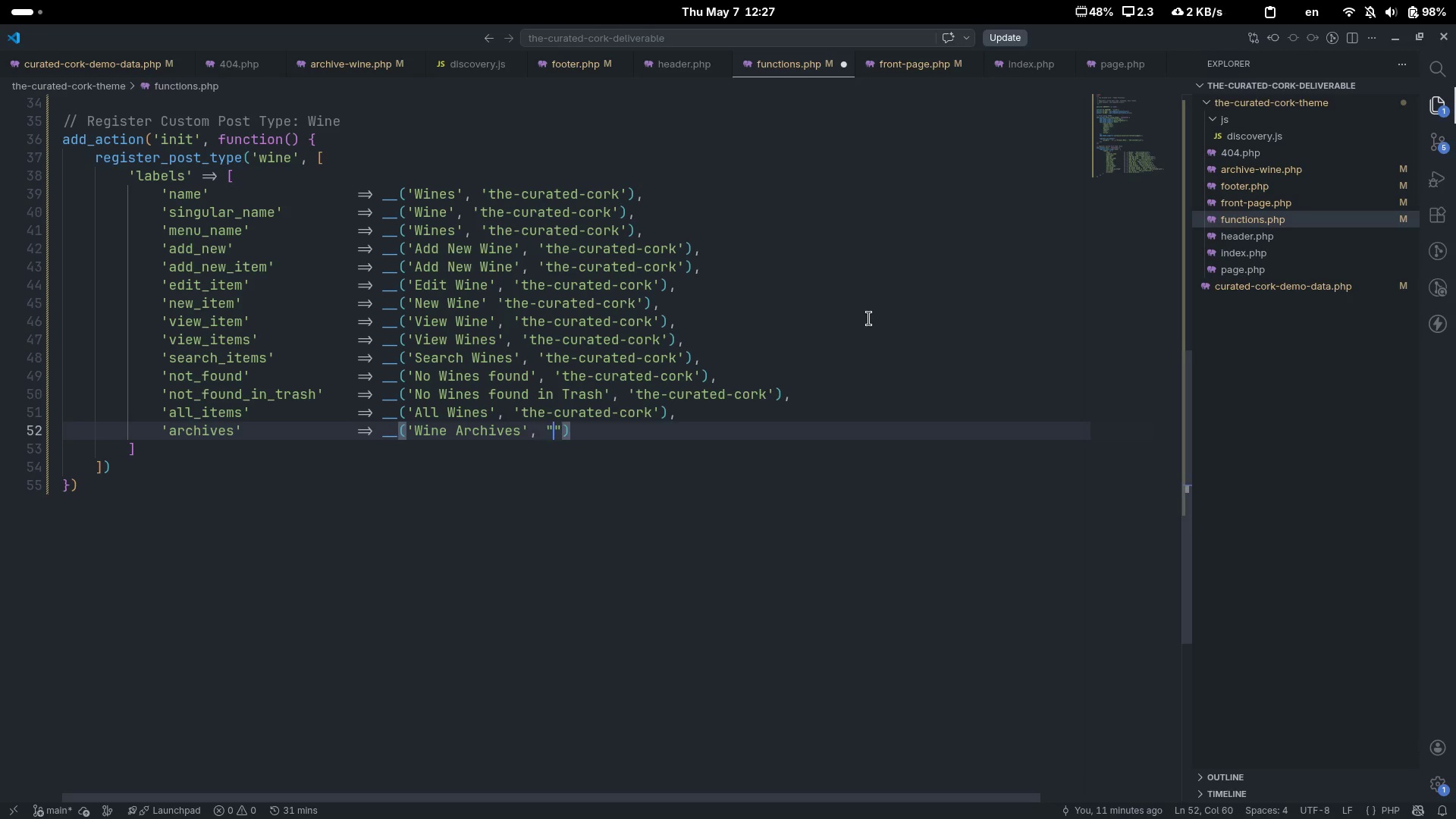 
type(, ")
key(Backspace)
type('te)
key(Backspace)
type(he-cr)
key(Backspace)
type(urated-cork)
 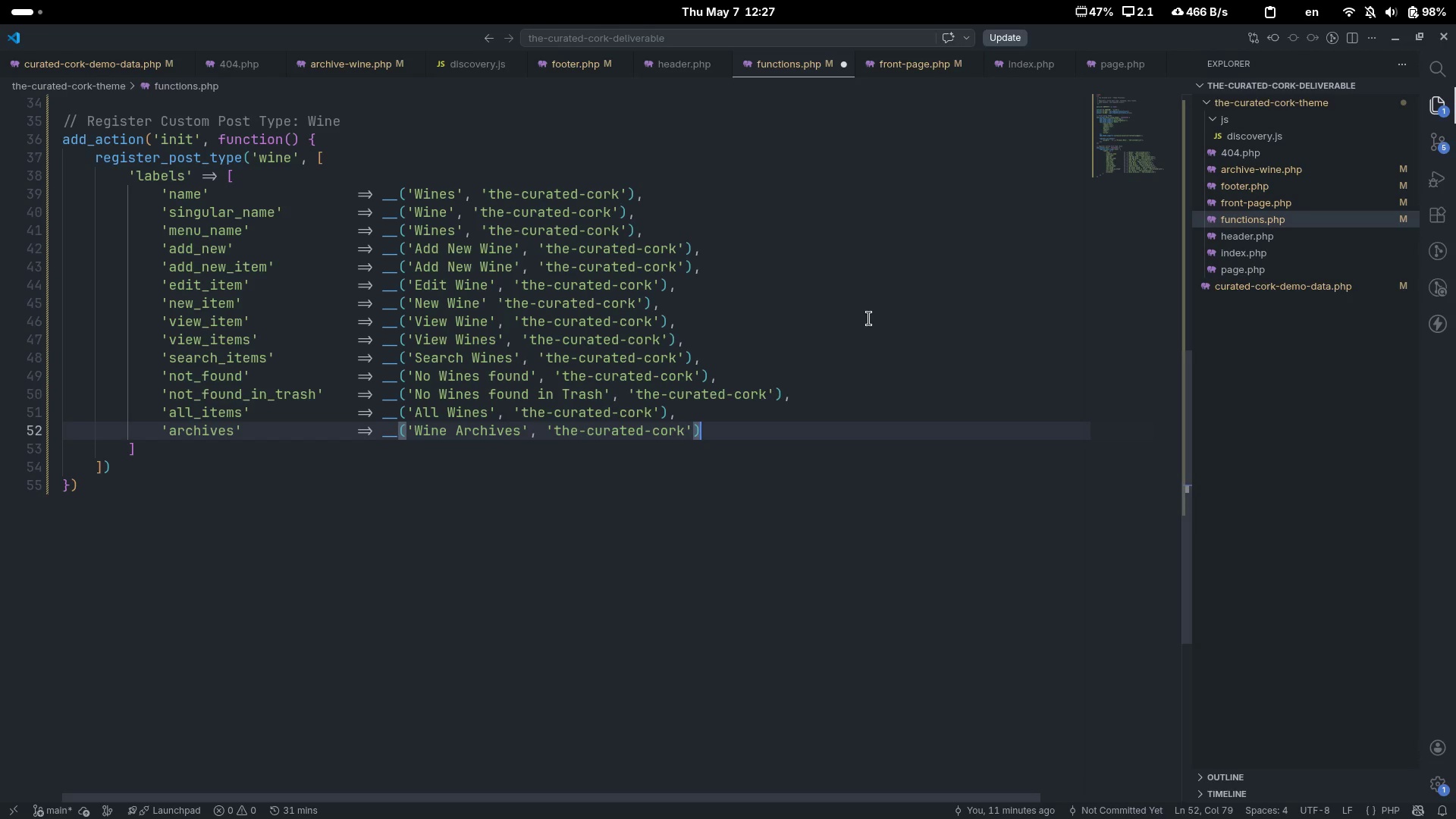 
key(Control+ControlLeft)
 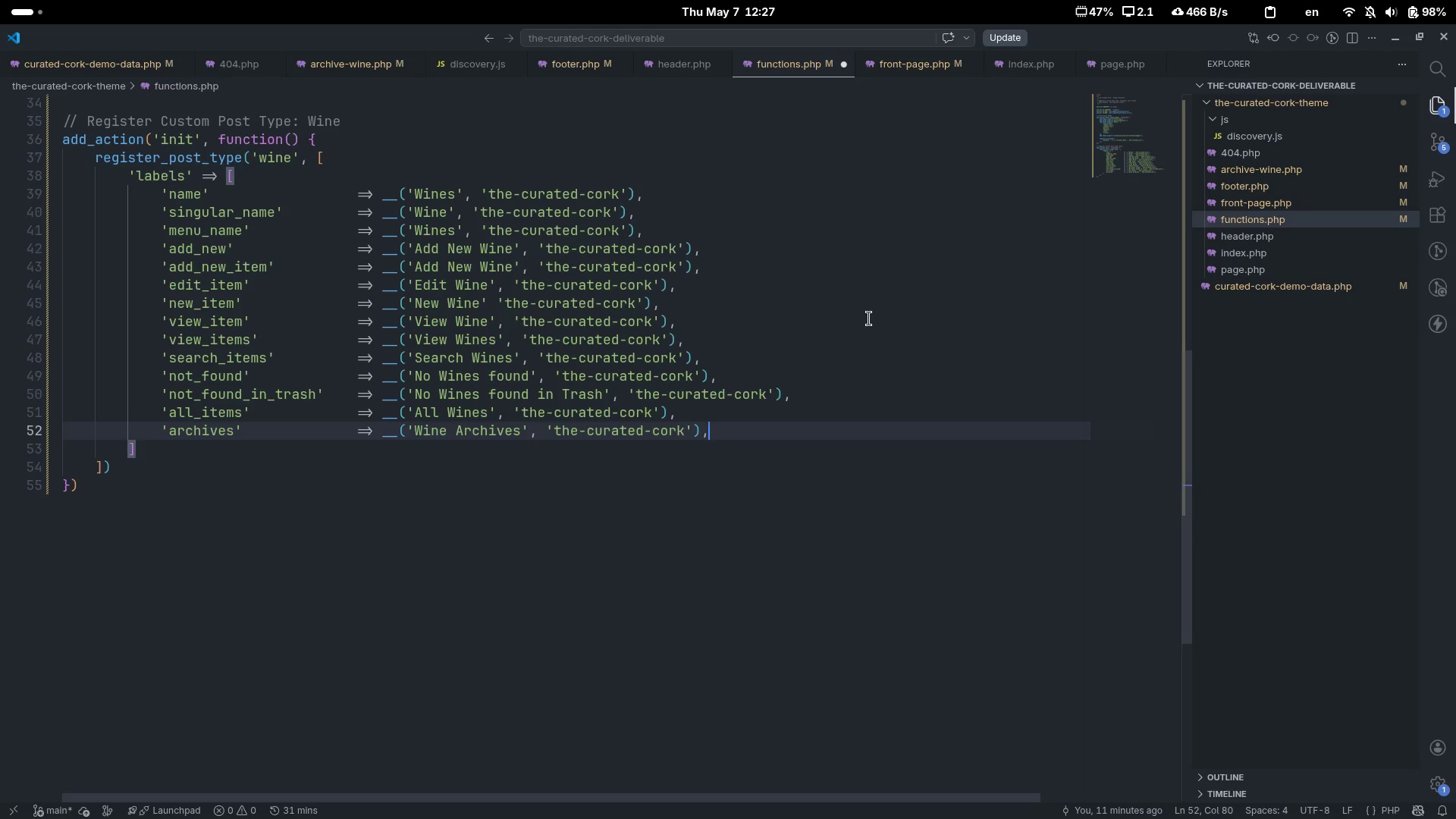 
key(Control+ArrowRight)
 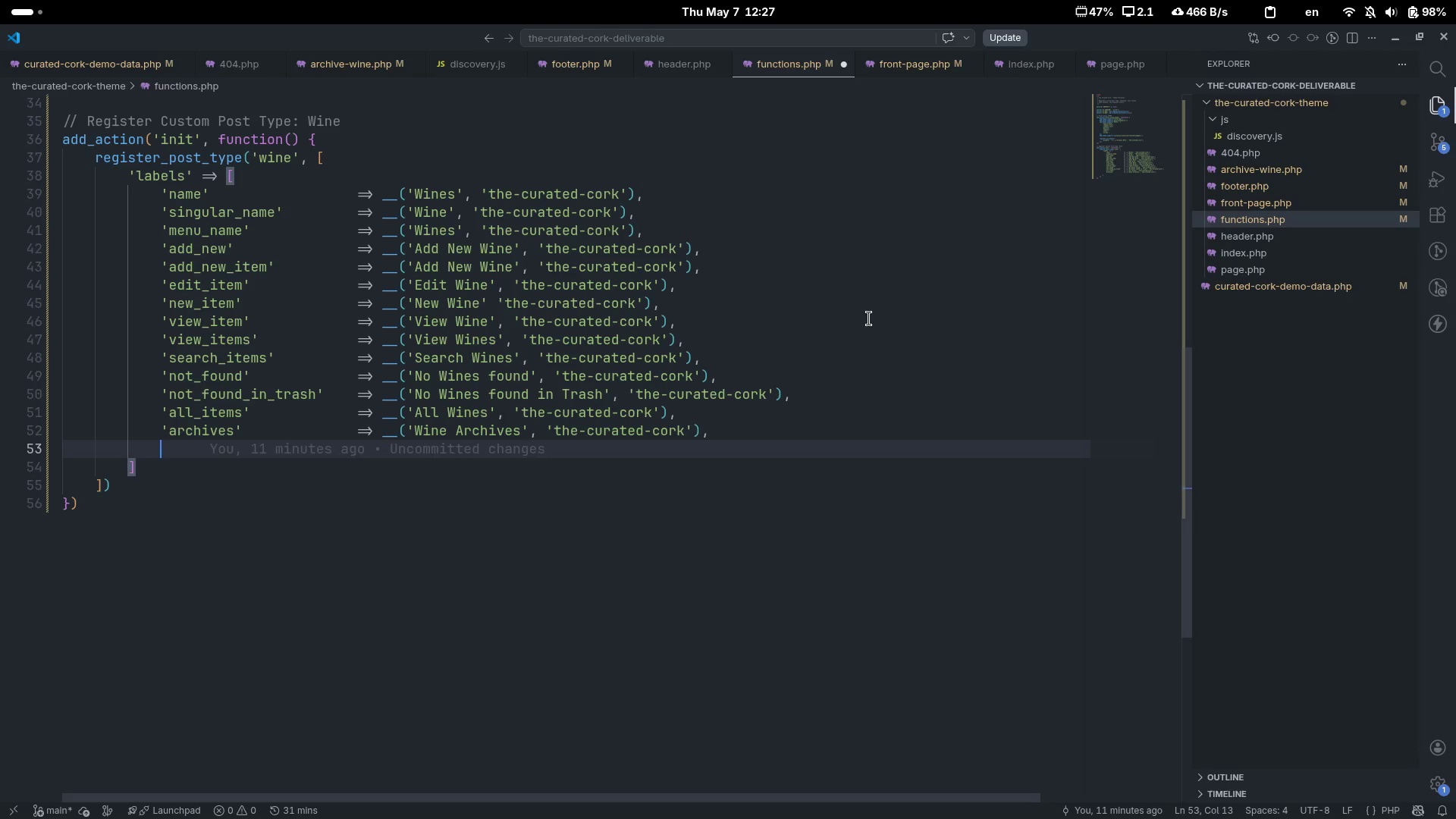 
key(Comma)
 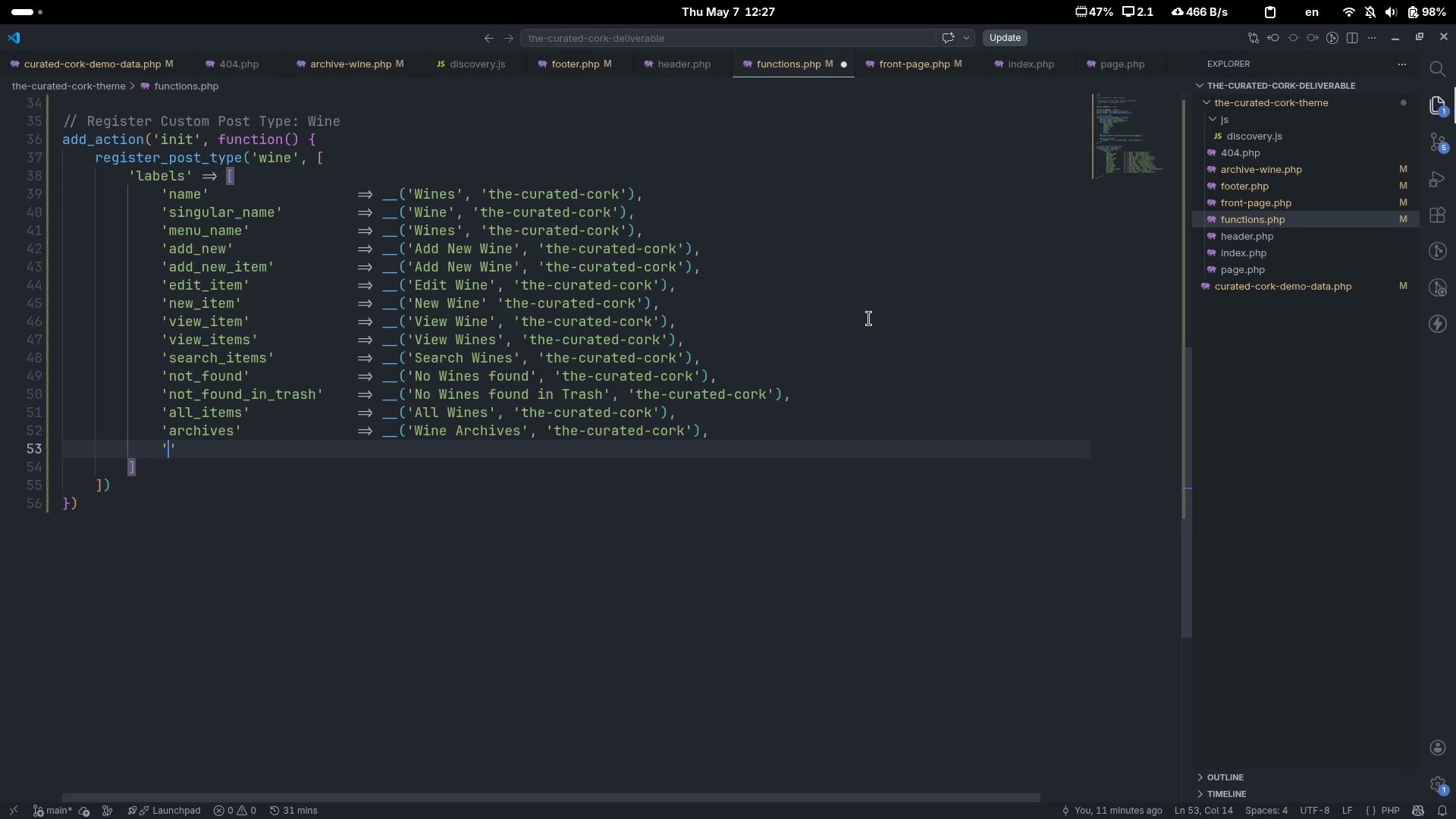 
key(Enter)
 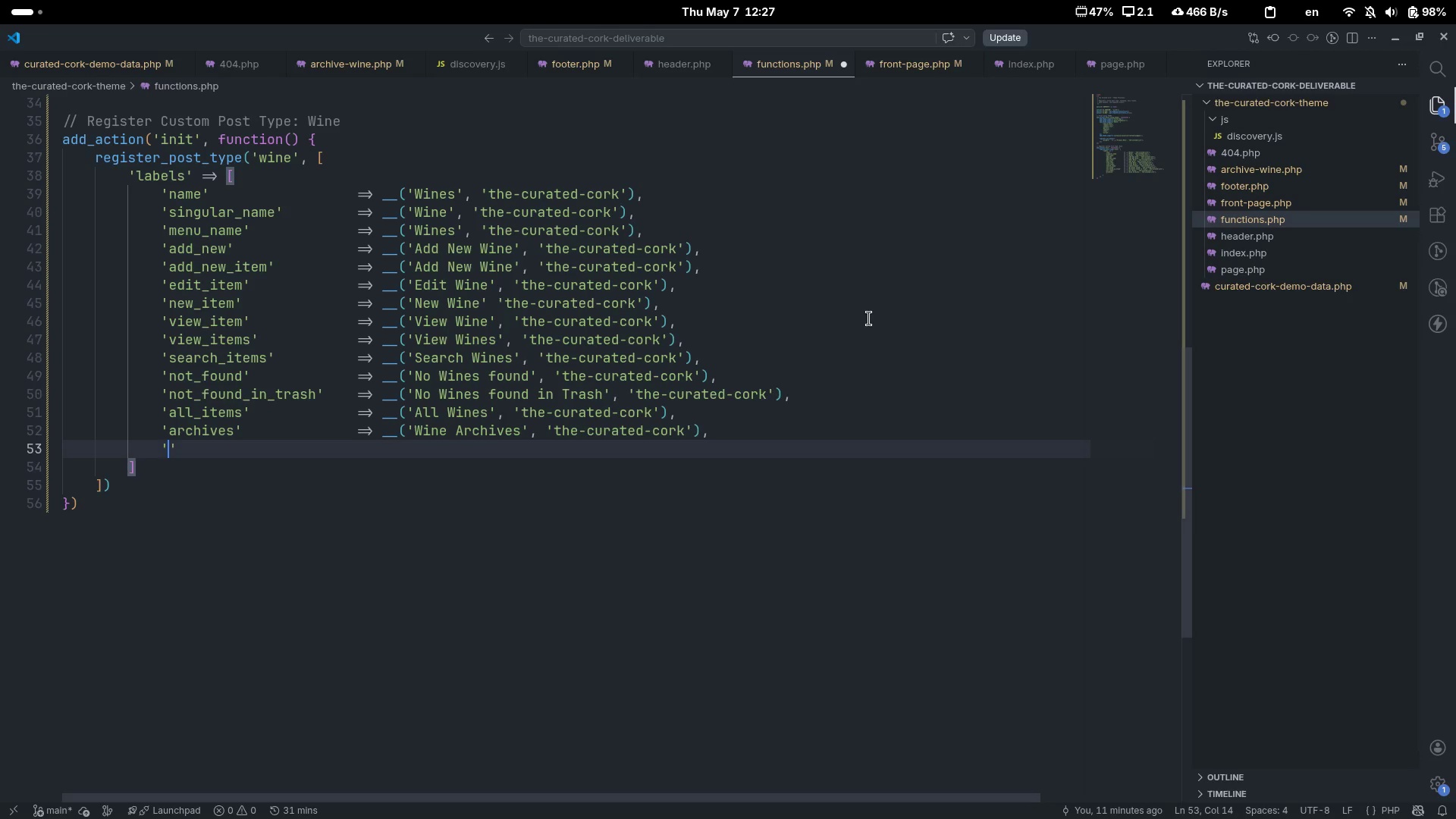 
type('attributes)
 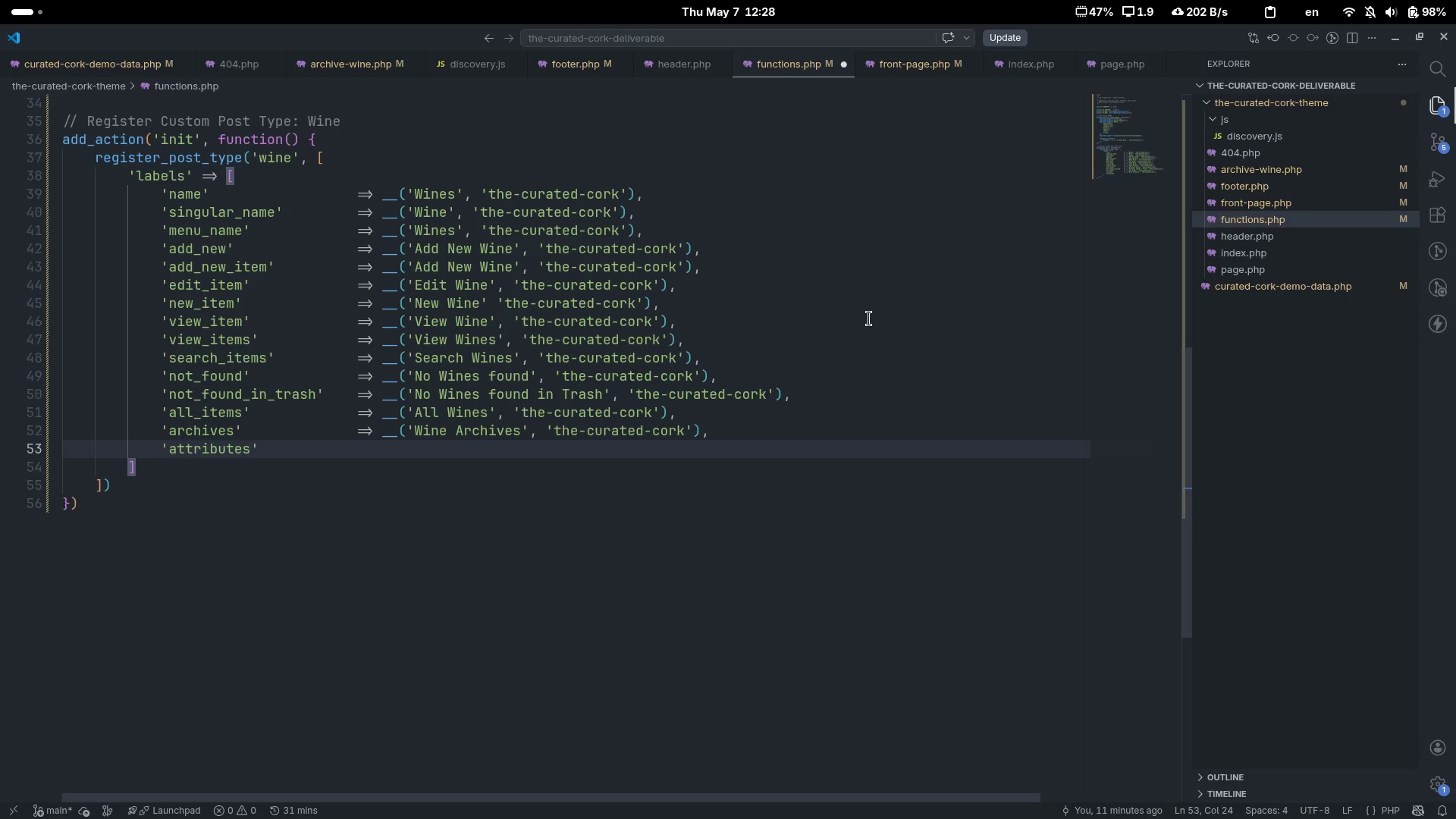 
key(ArrowRight)
 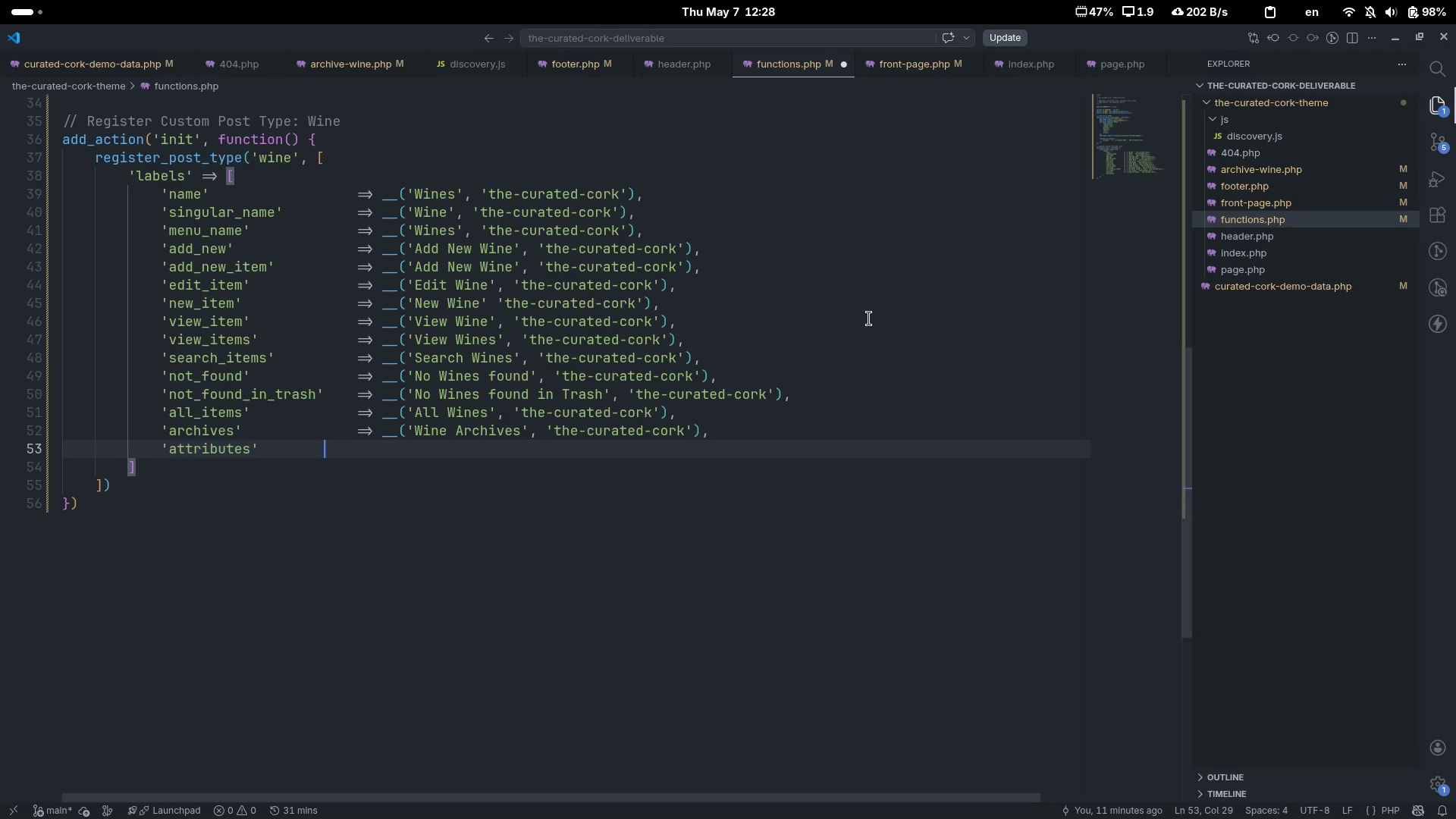 
key(Tab)
 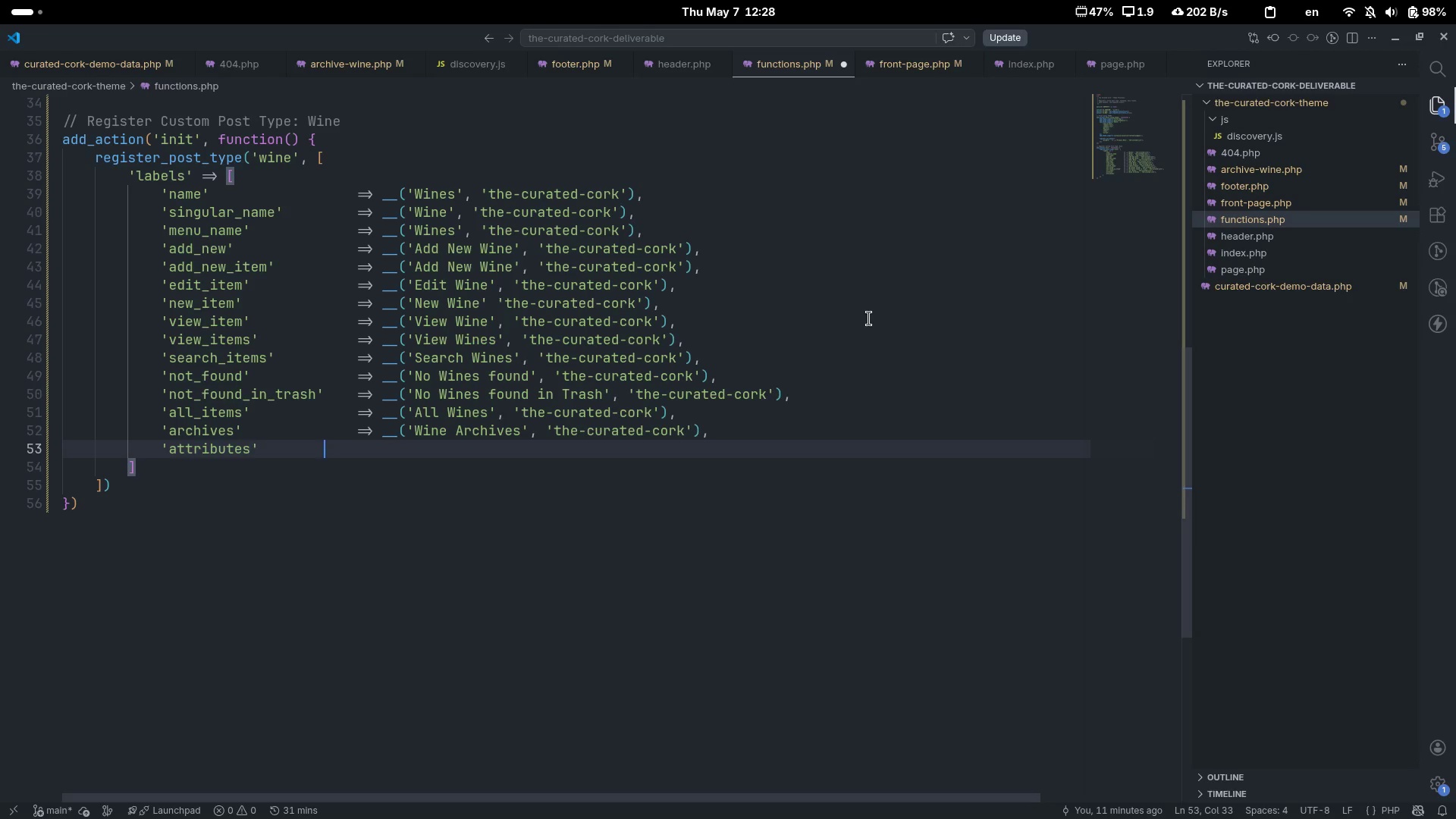 
key(Tab)
 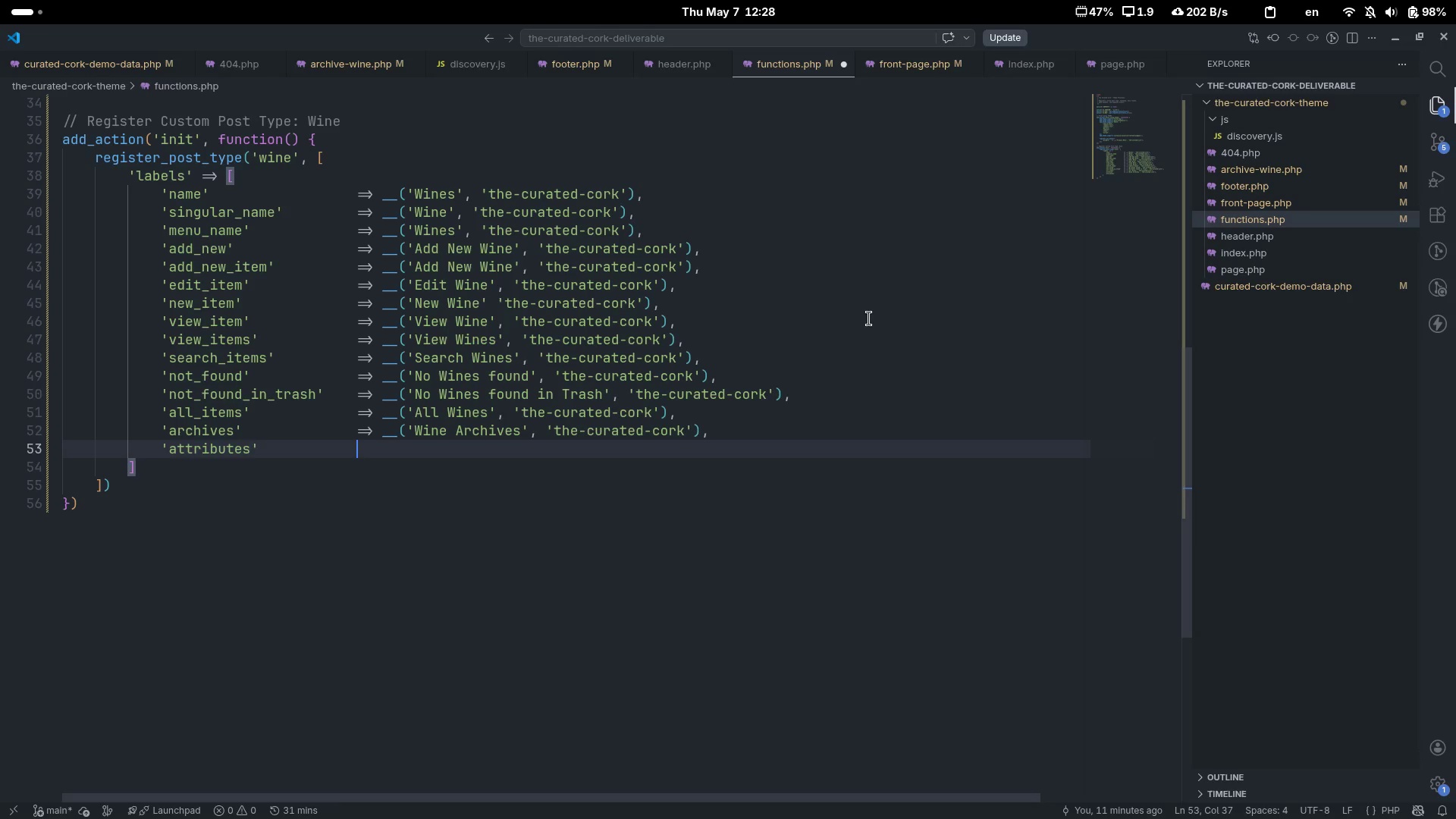 
key(Tab)
 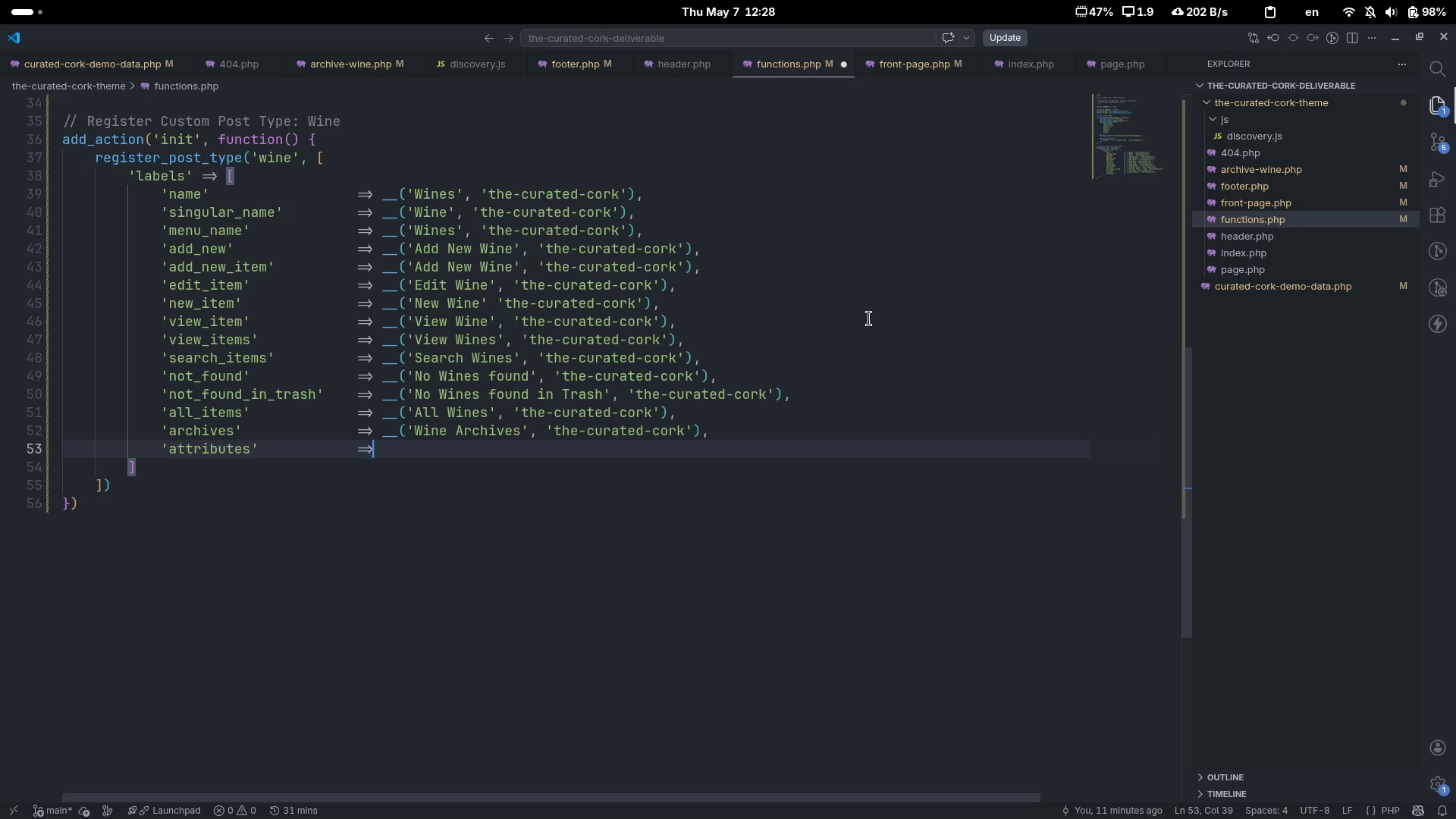 
key(Equal)
 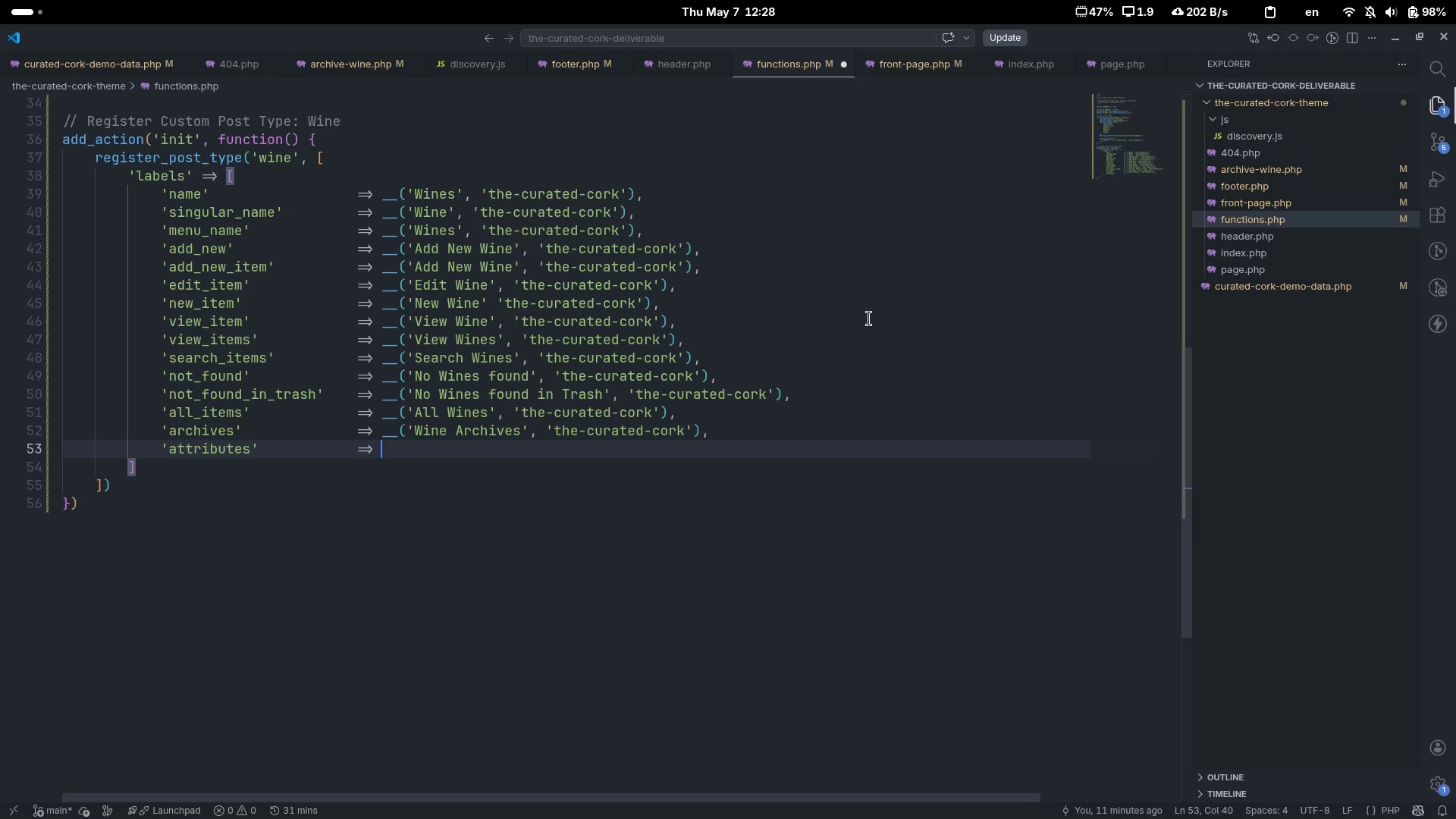 
key(Shift+ShiftLeft)
 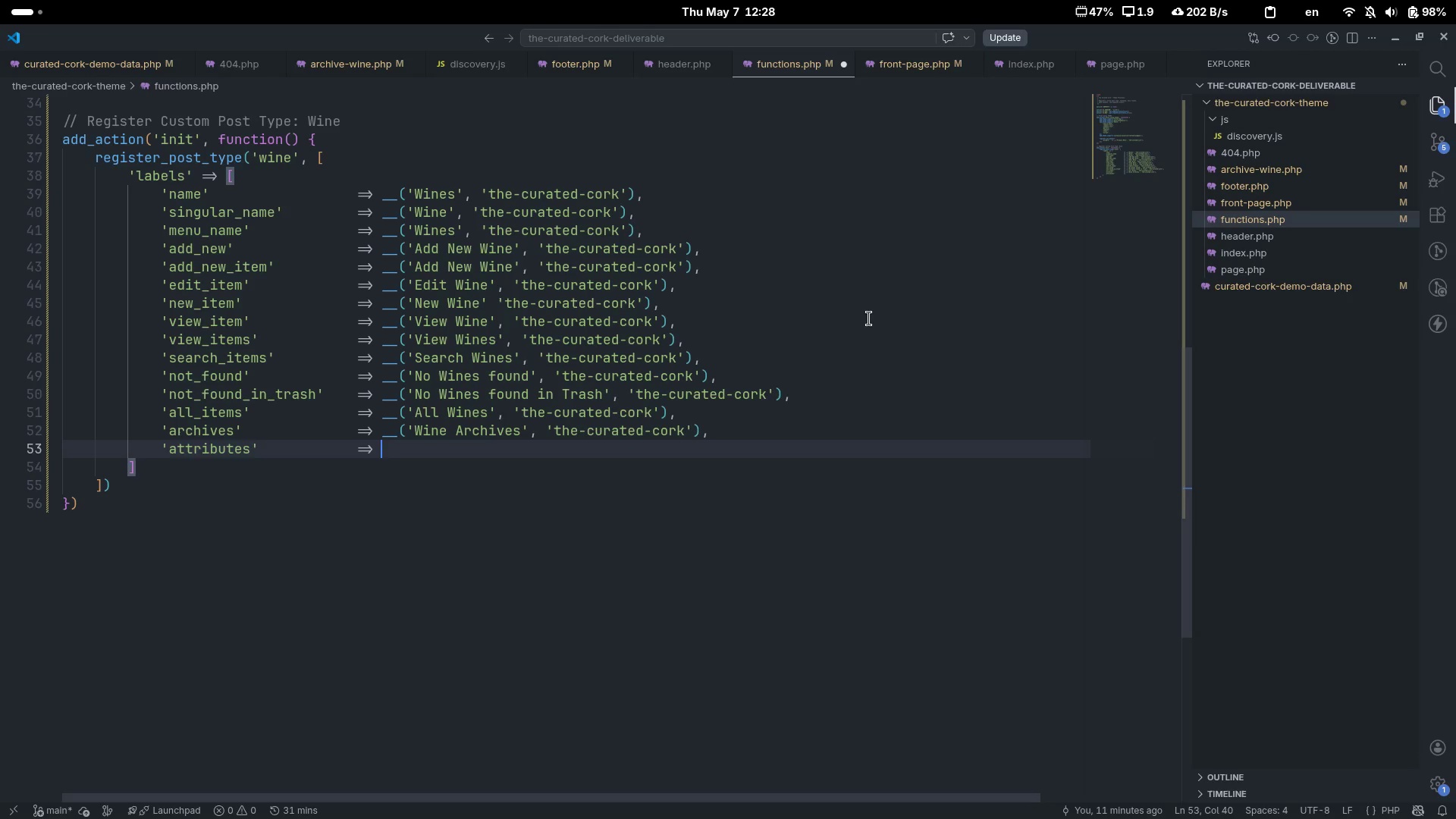 
key(Shift+Period)
 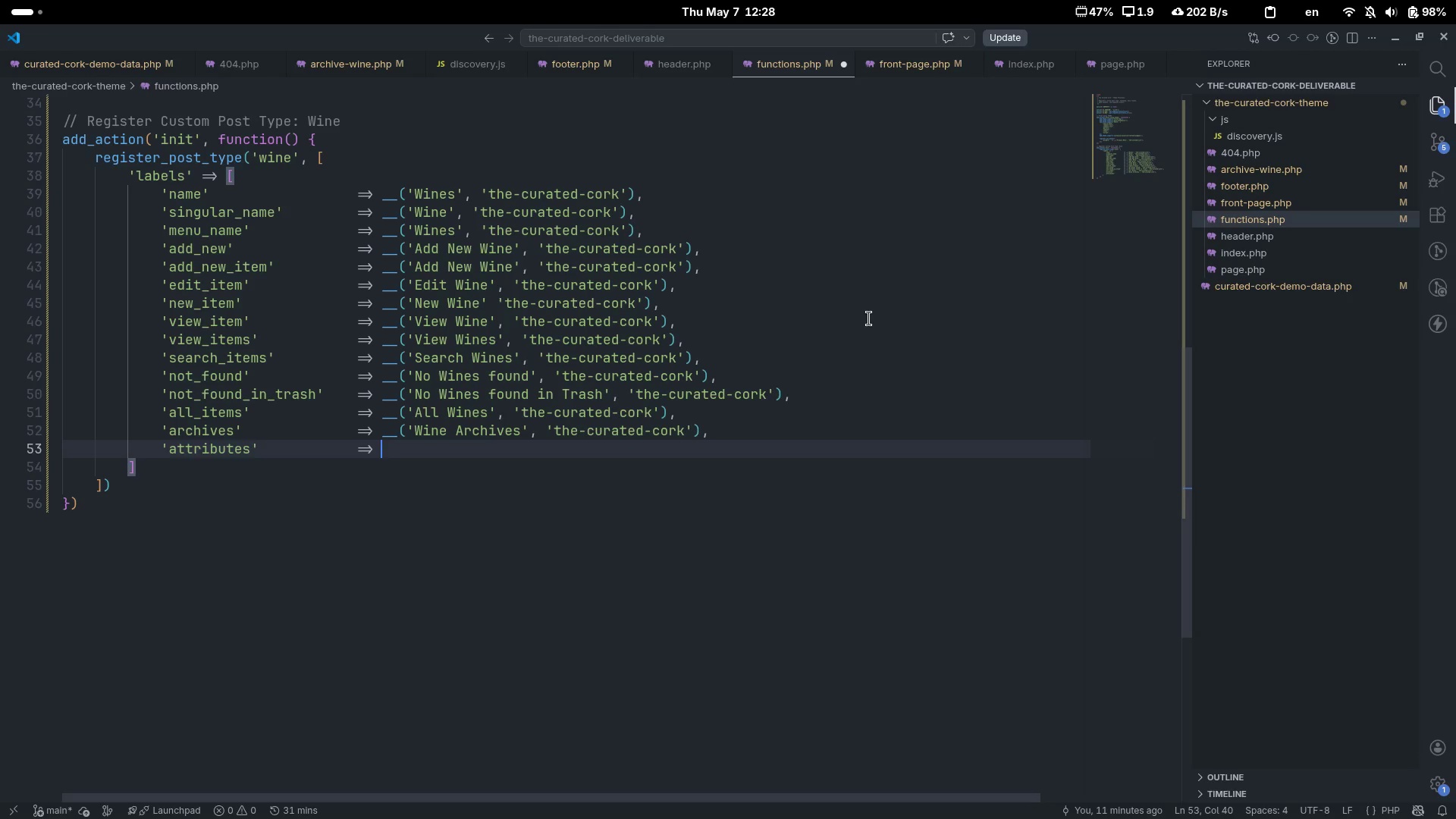 
key(Shift+Space)
 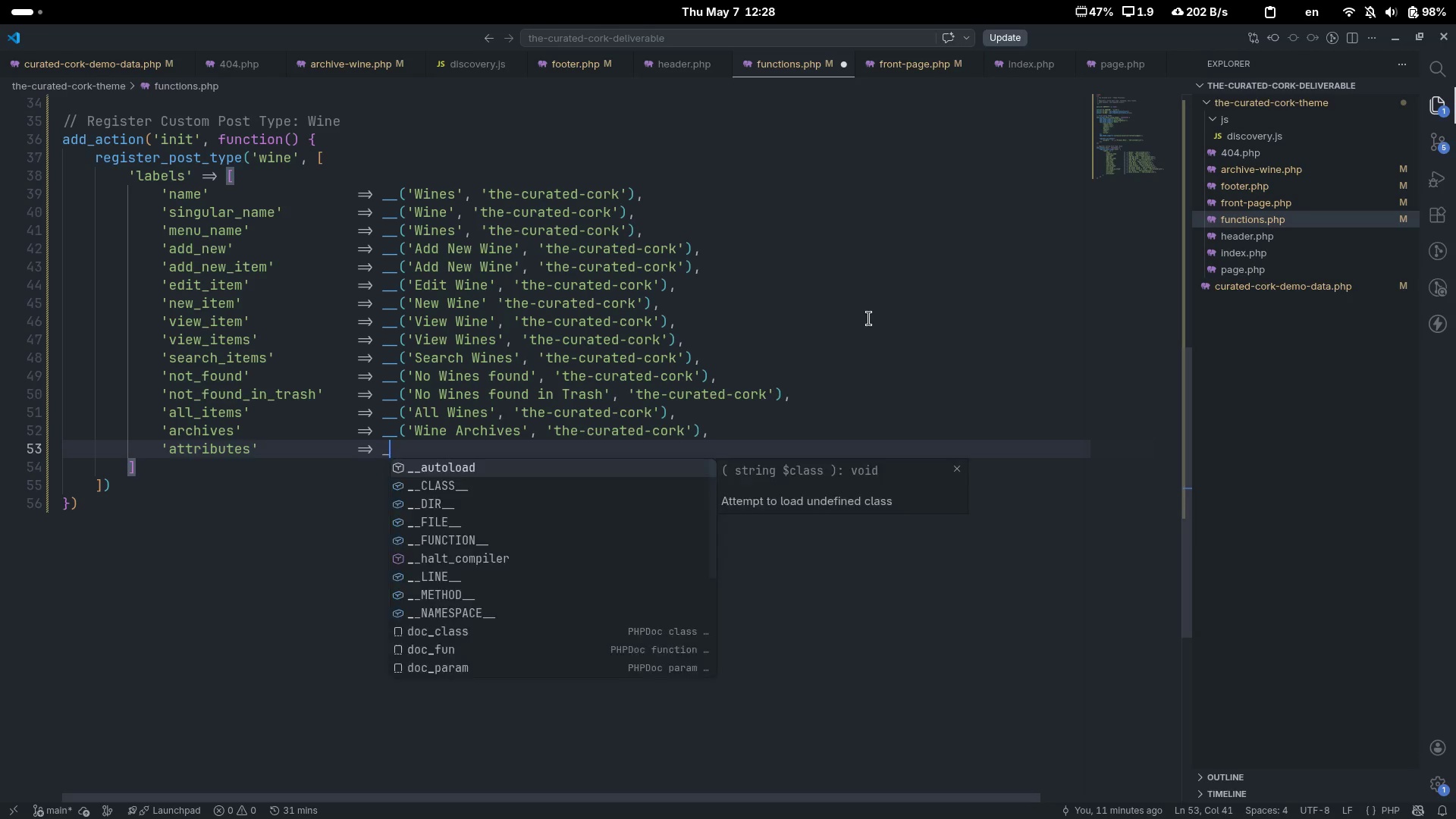 
key(Shift+Minus)
 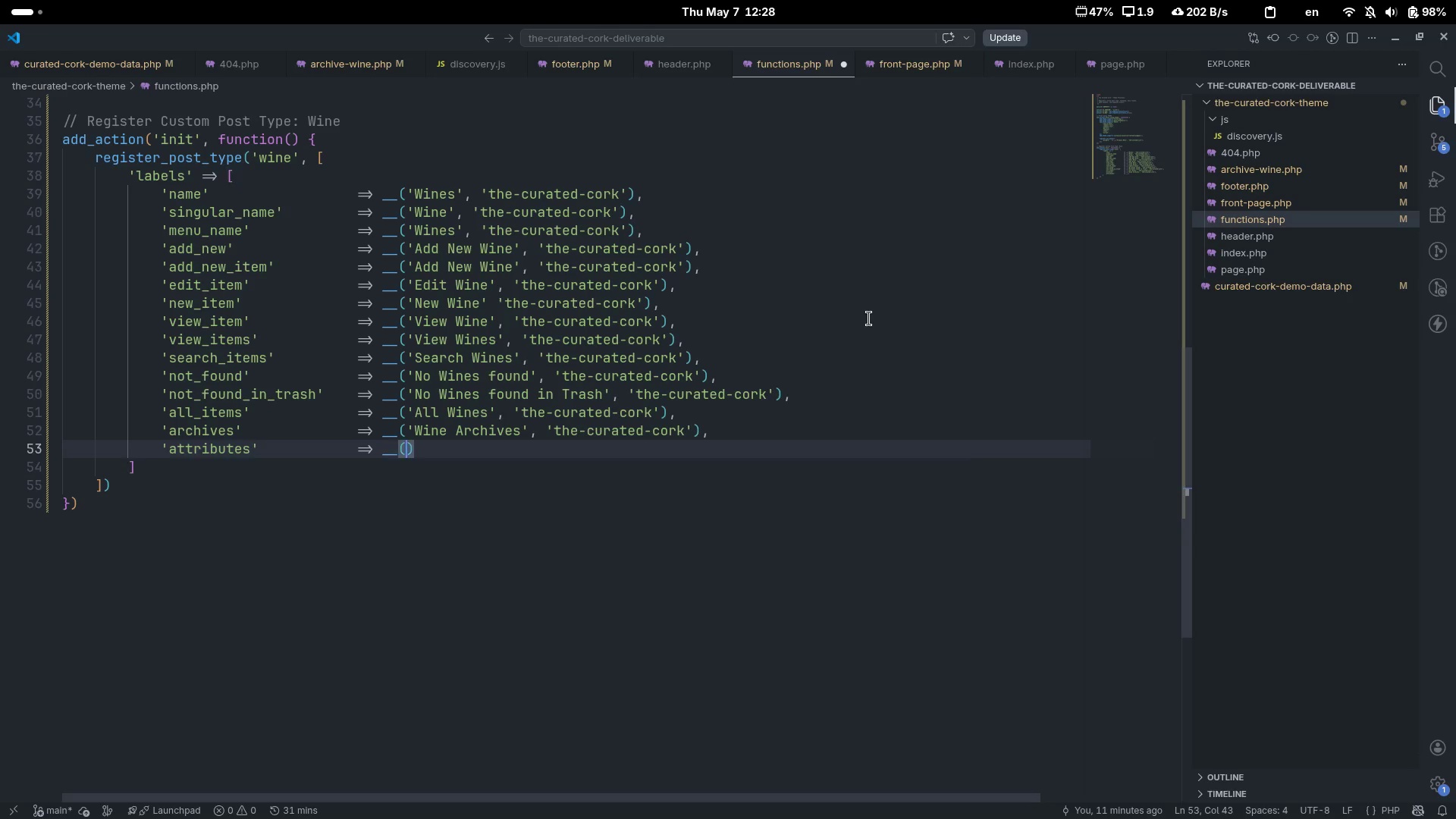 
key(Shift+Minus)
 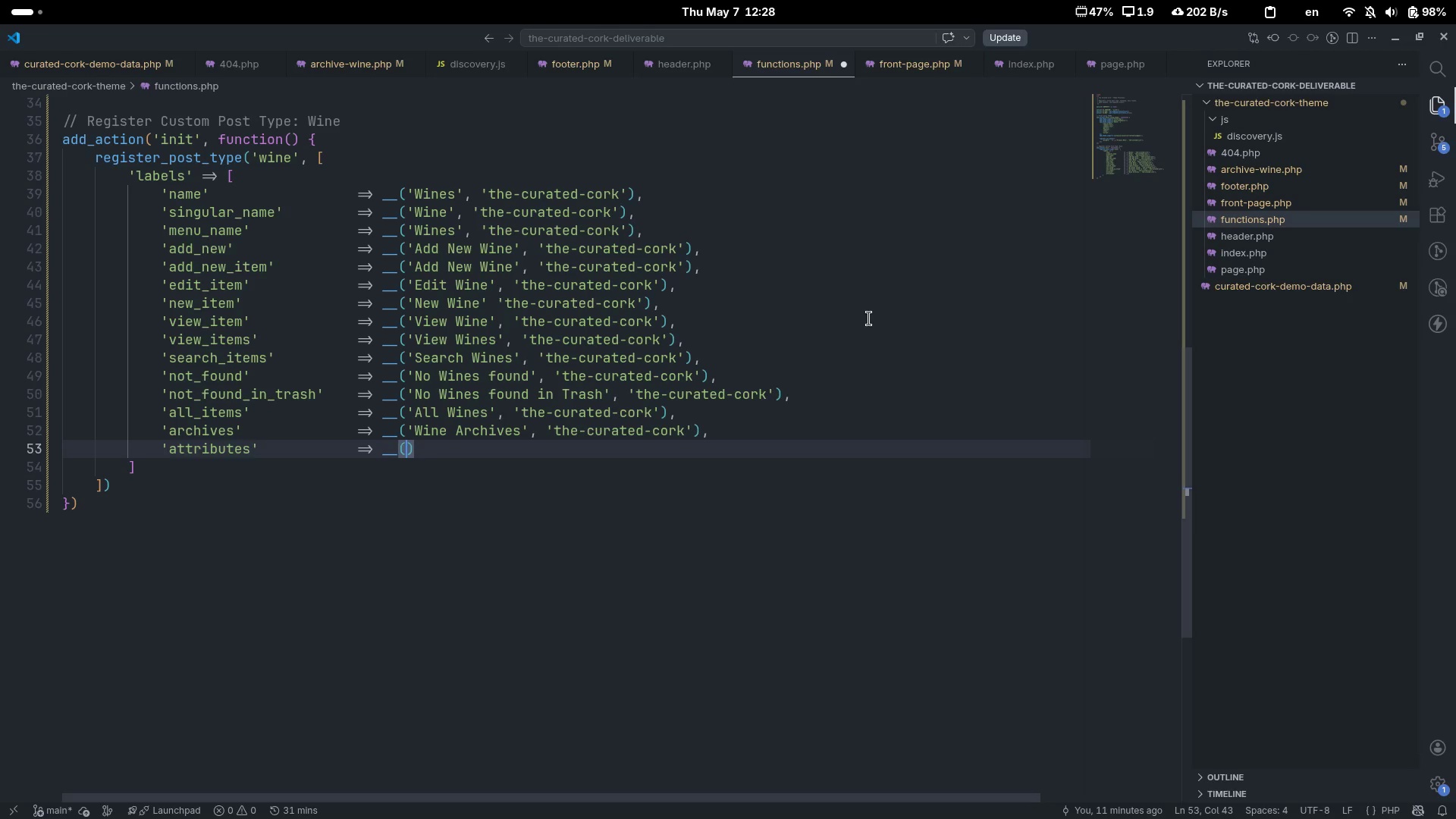 
key(Shift+9)
 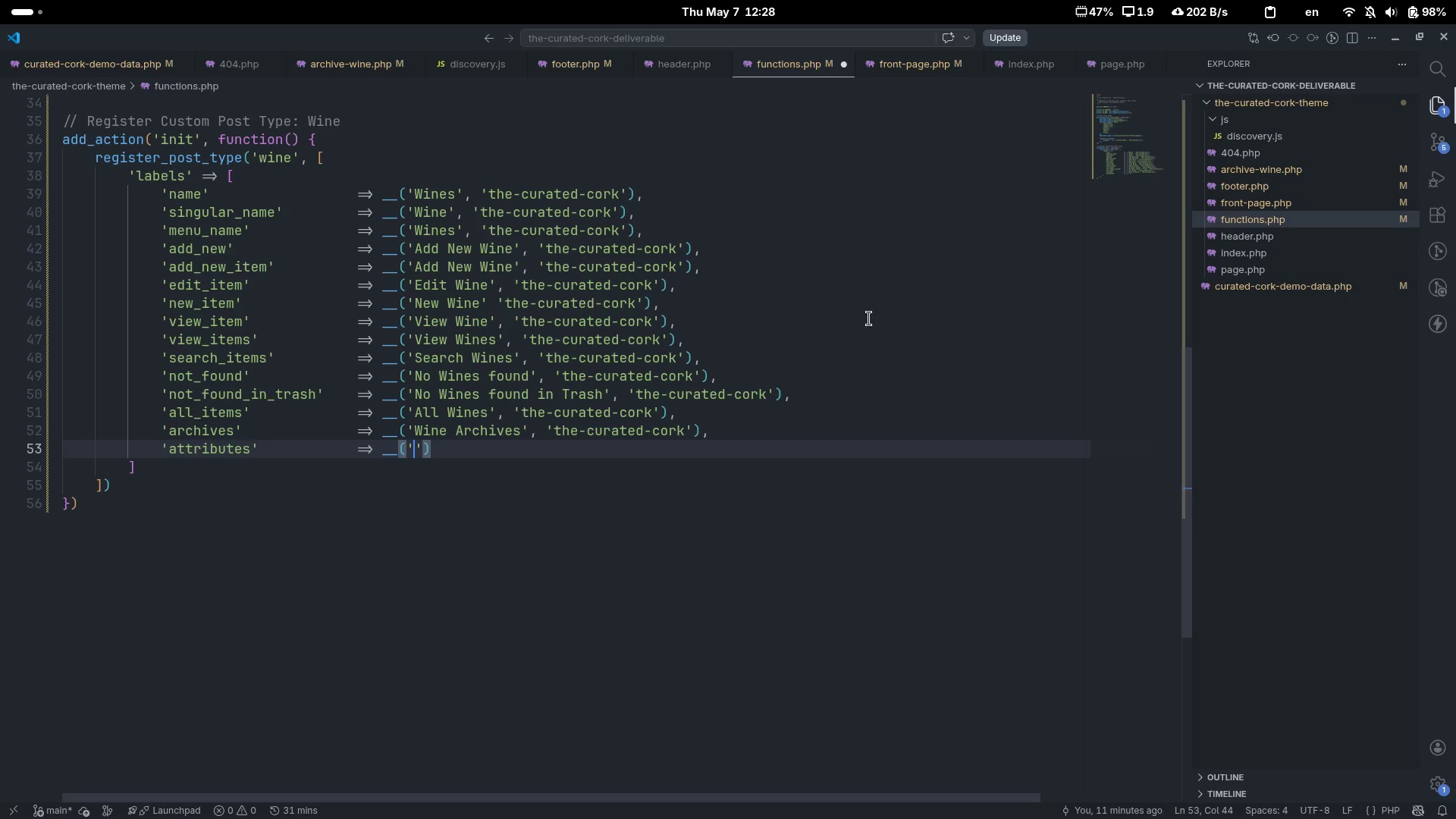 
key(Quote)
 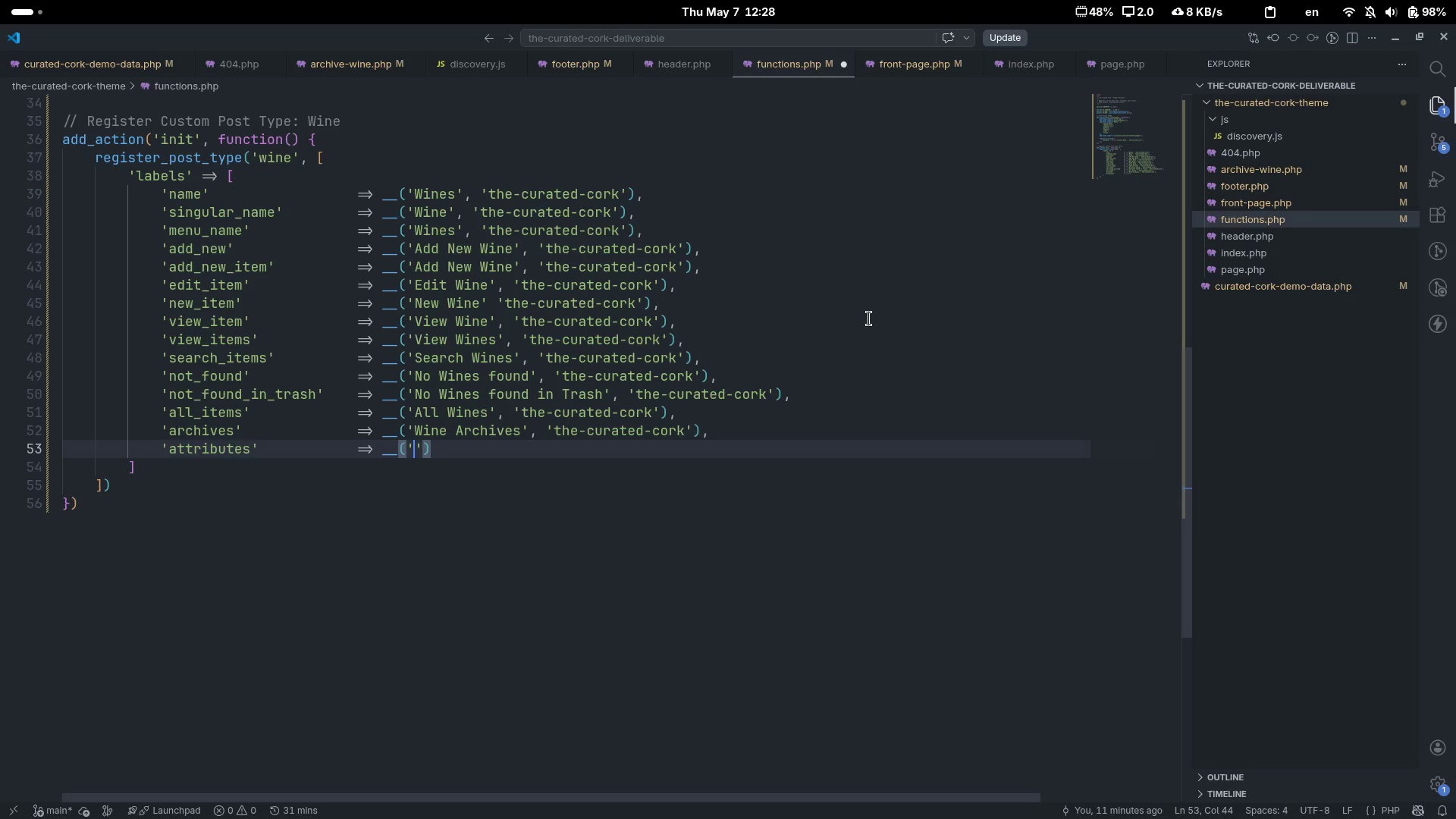 
type(Wine Ar)
key(Backspace)
type(ttributes)
 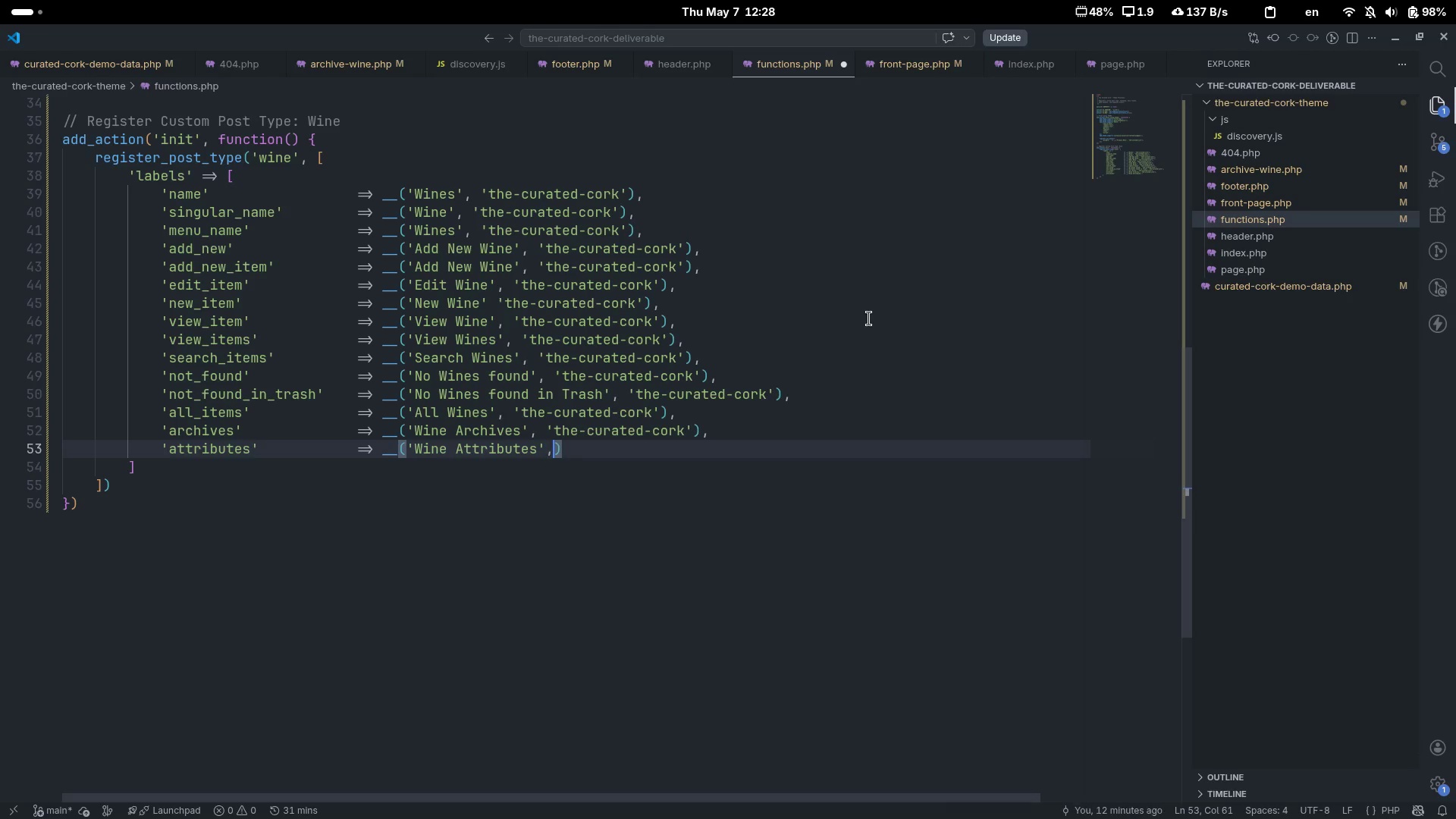 
key(ArrowRight)
 